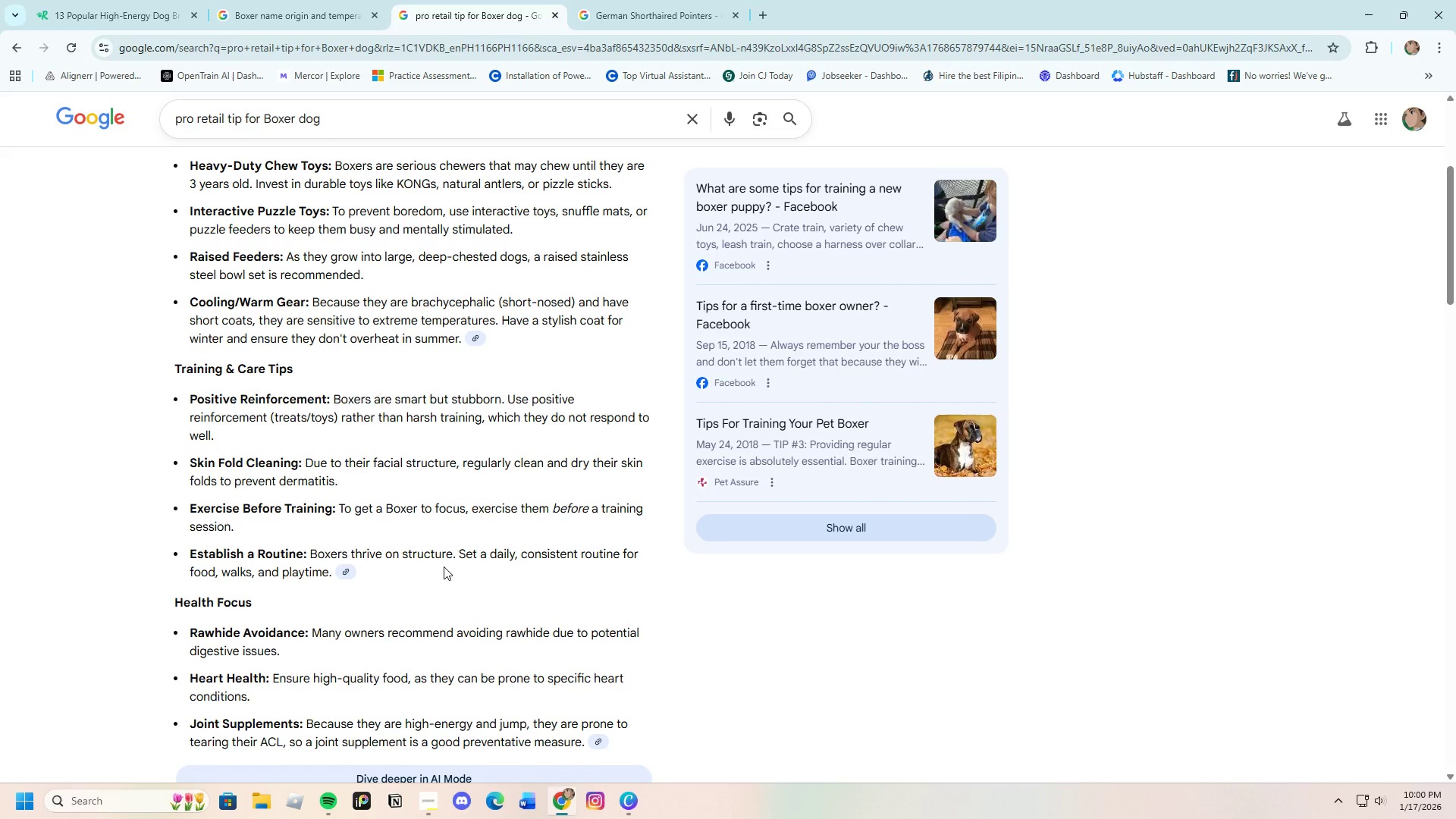 
wait(10.37)
 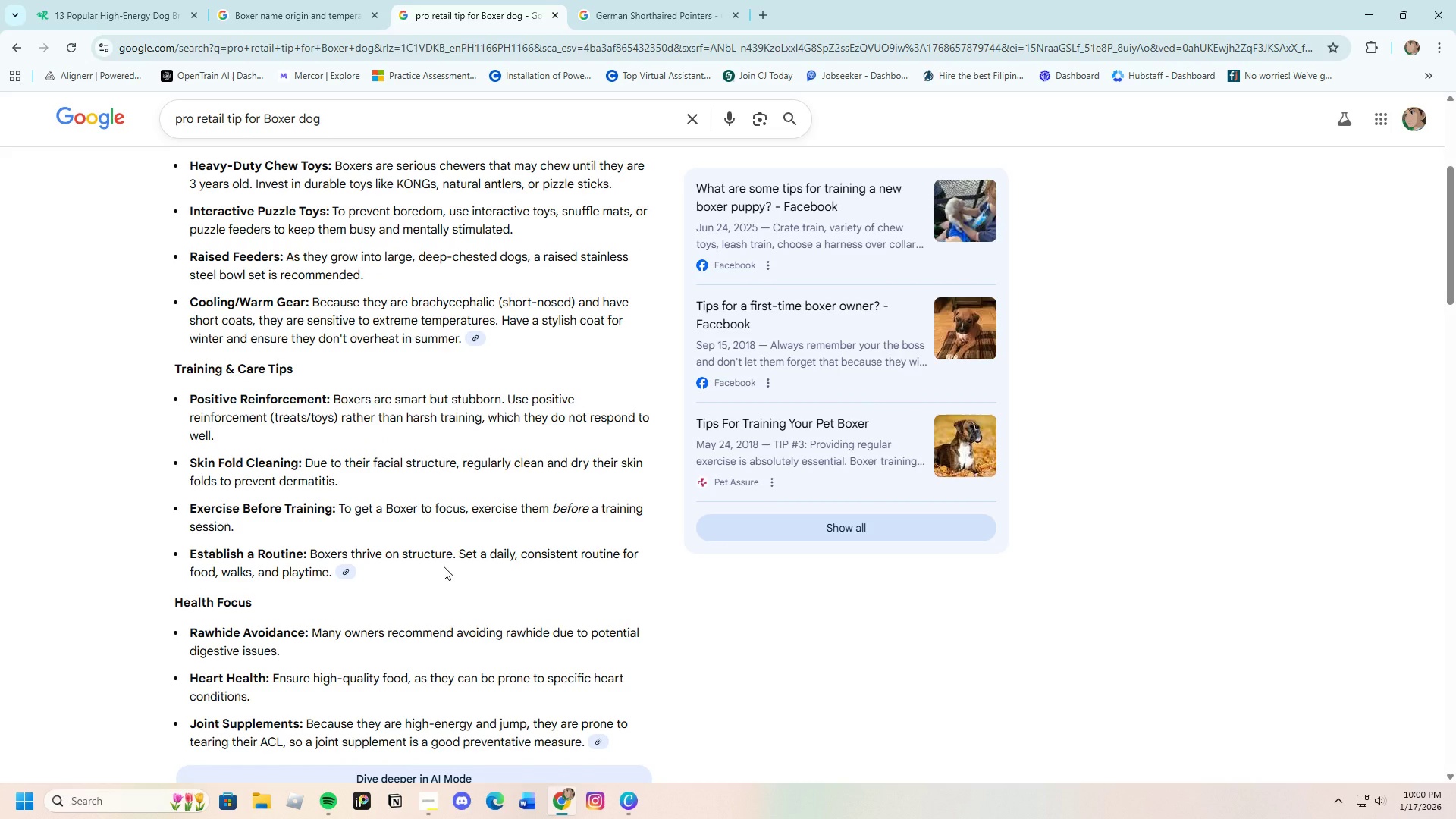 
left_click_drag(start_coordinate=[507, 397], to_coordinate=[564, 438])
 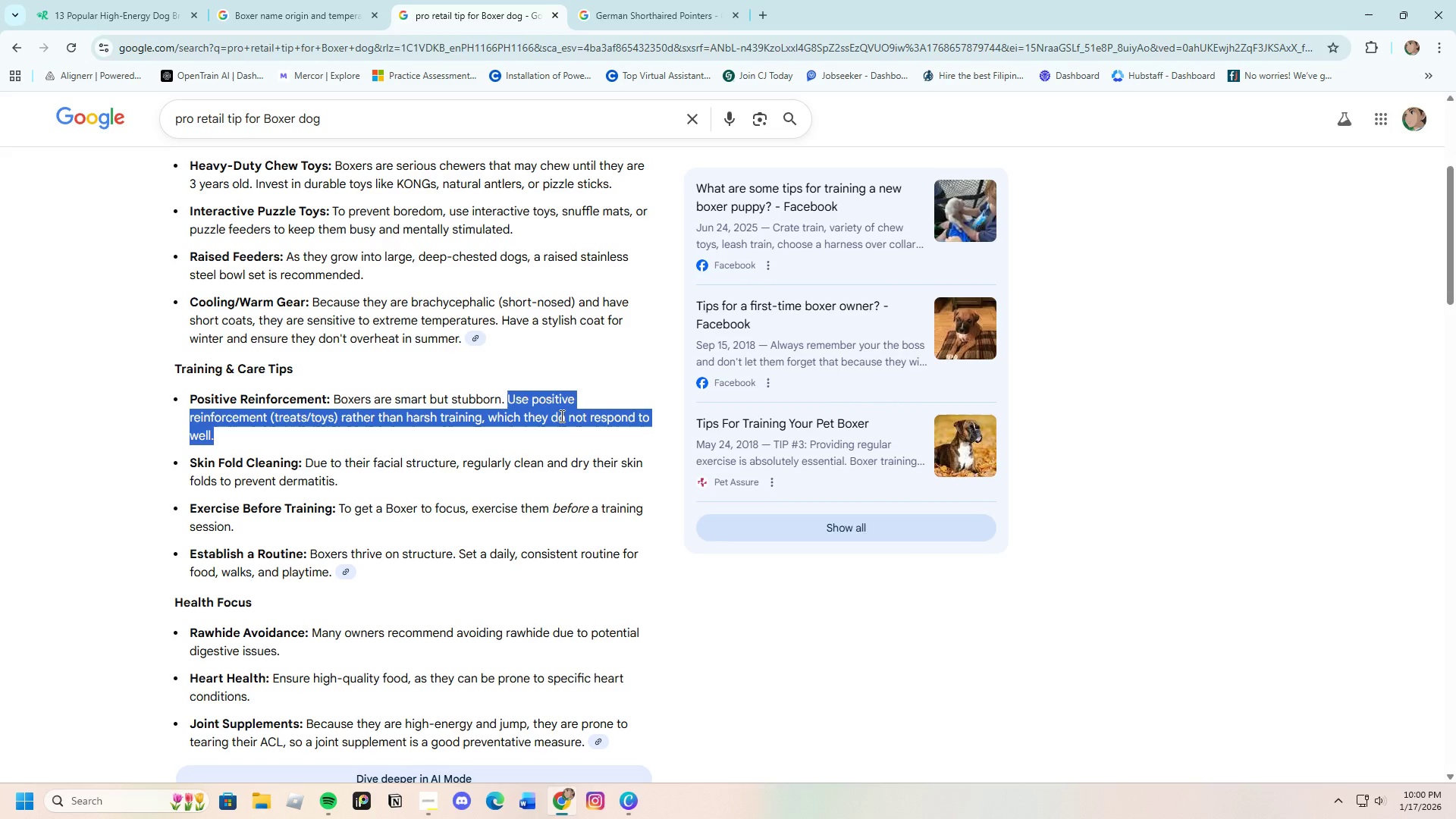 
right_click([560, 416])
 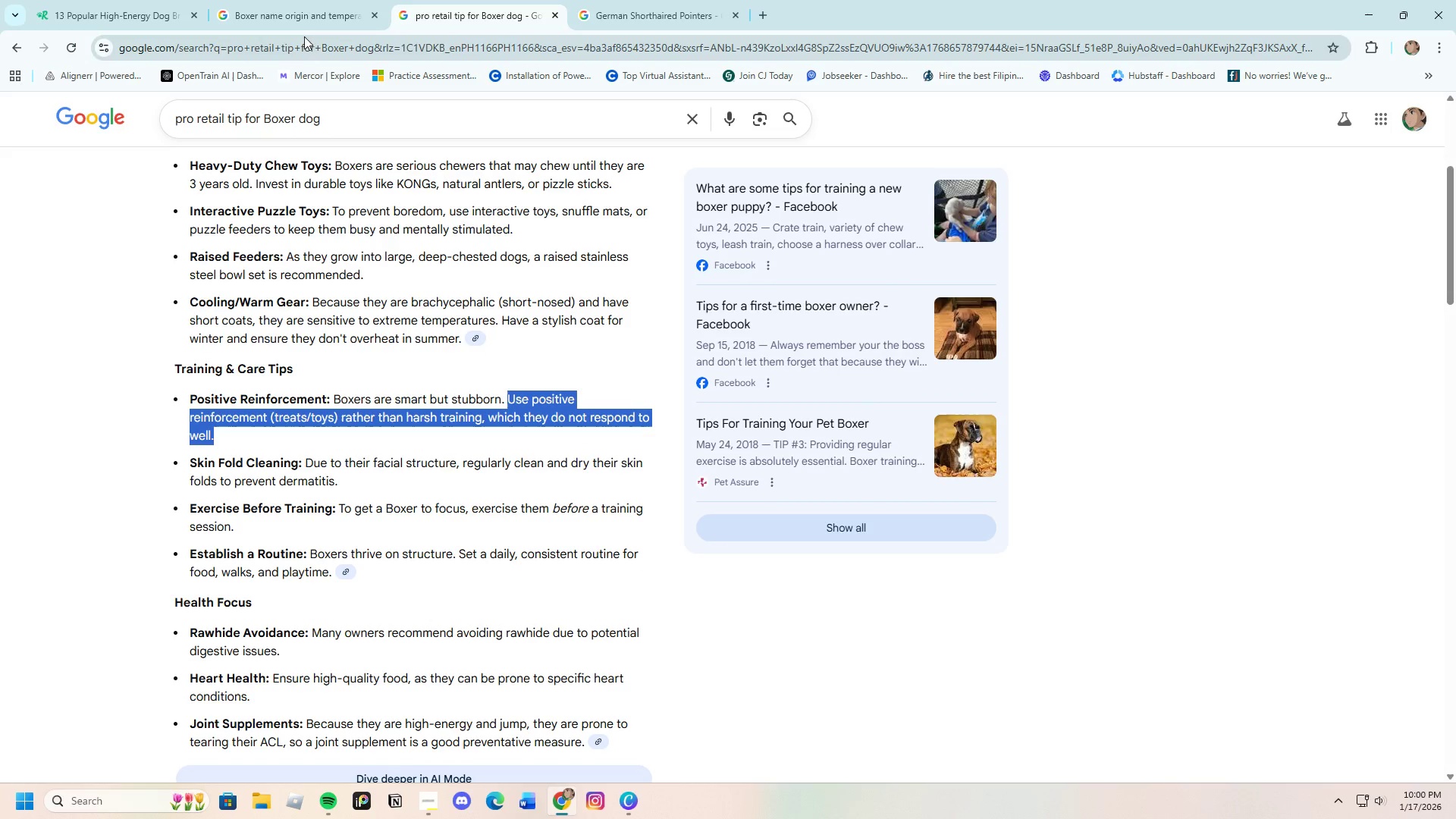 
wait(5.19)
 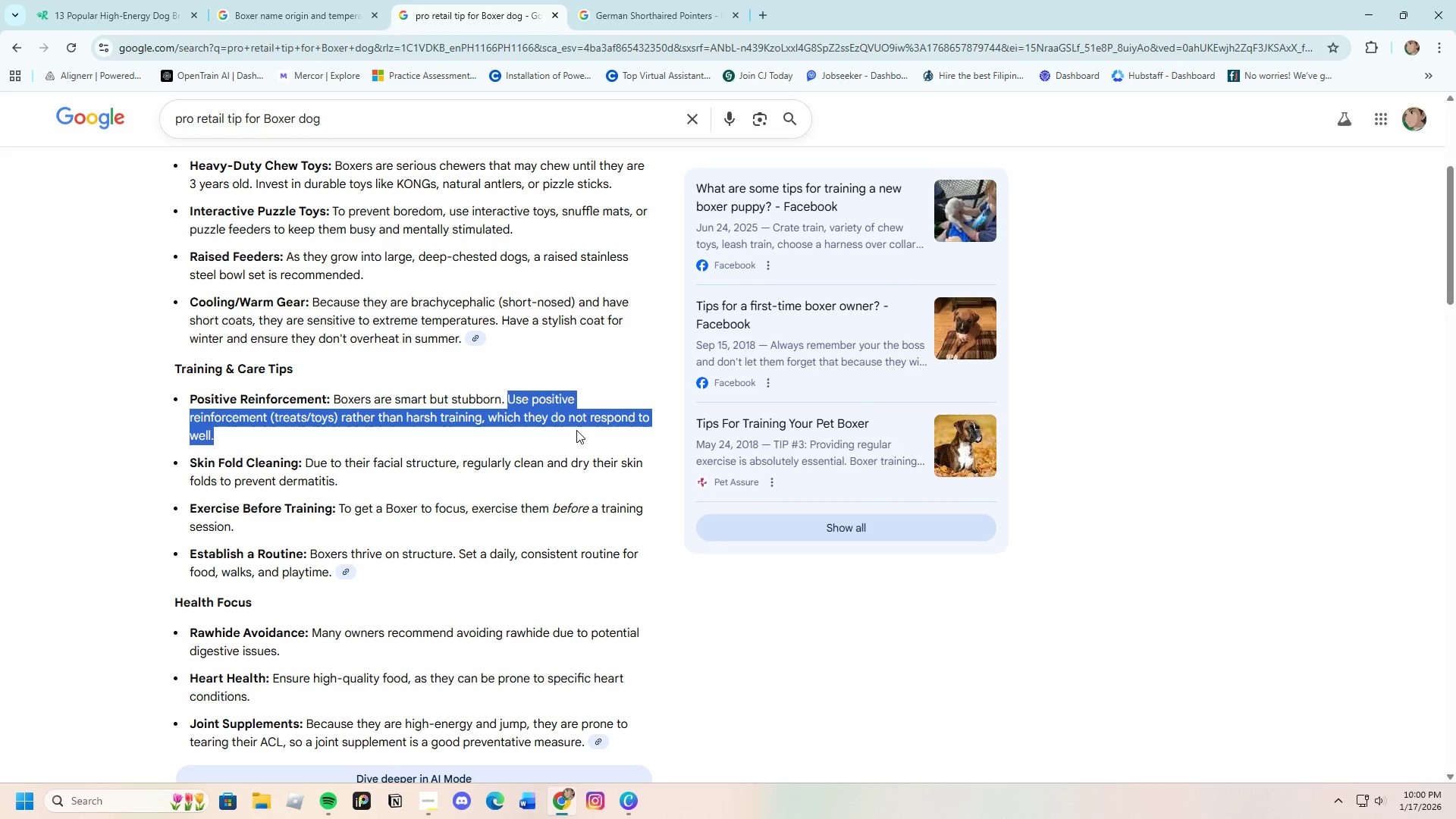 
left_click([626, 799])
 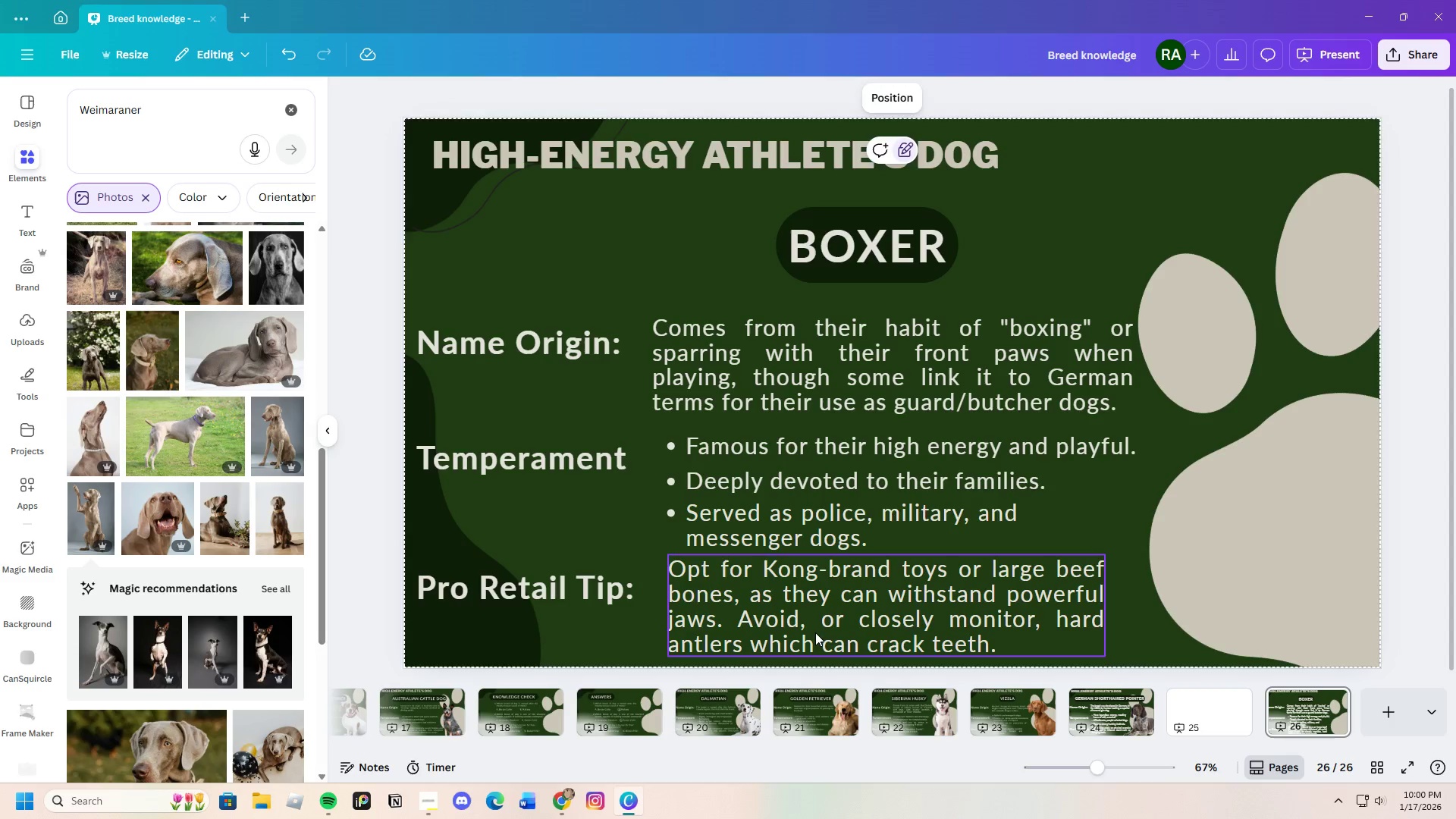 
double_click([816, 632])
 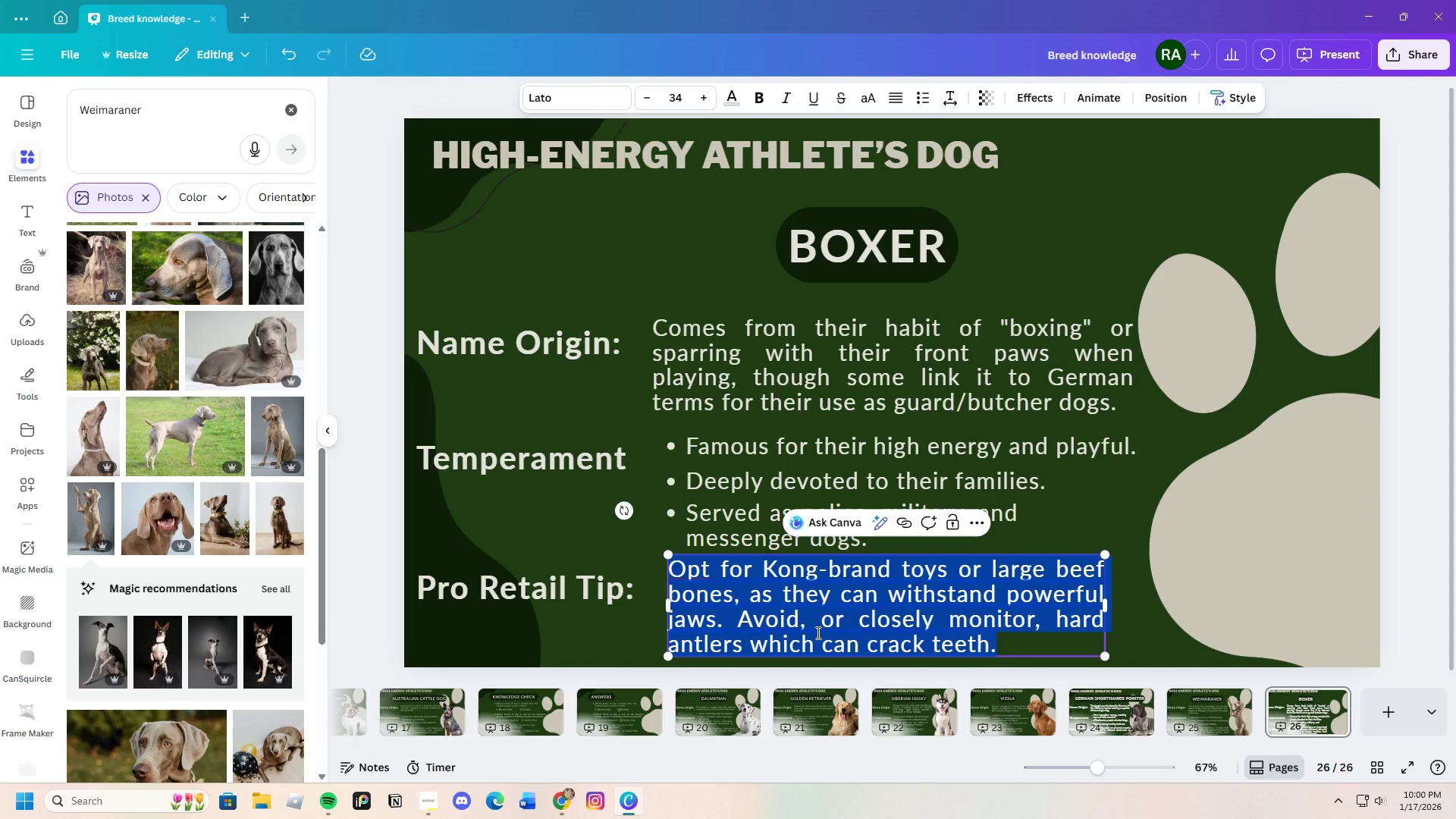 
key(Backspace)
 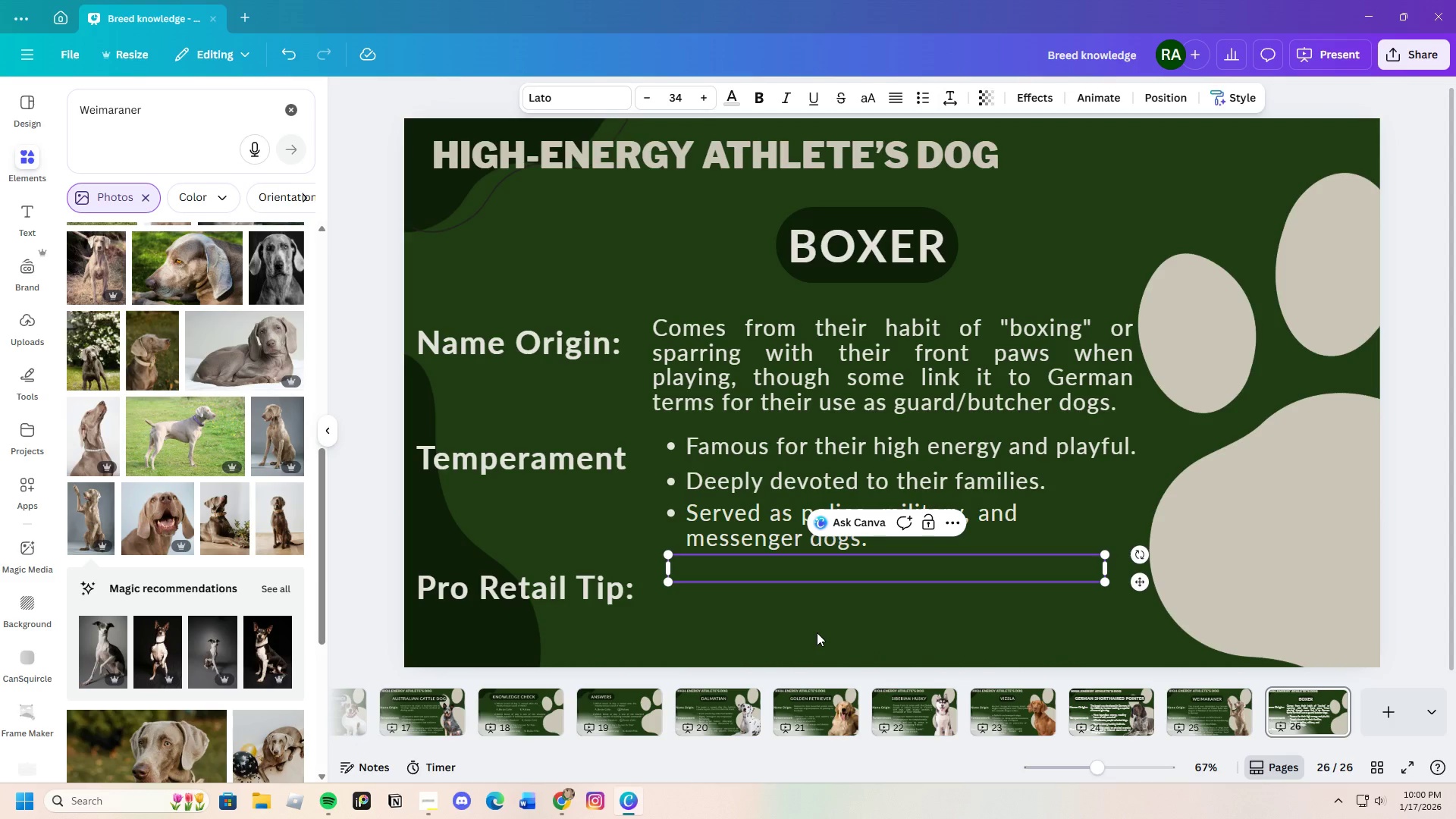 
key(Control+ControlLeft)
 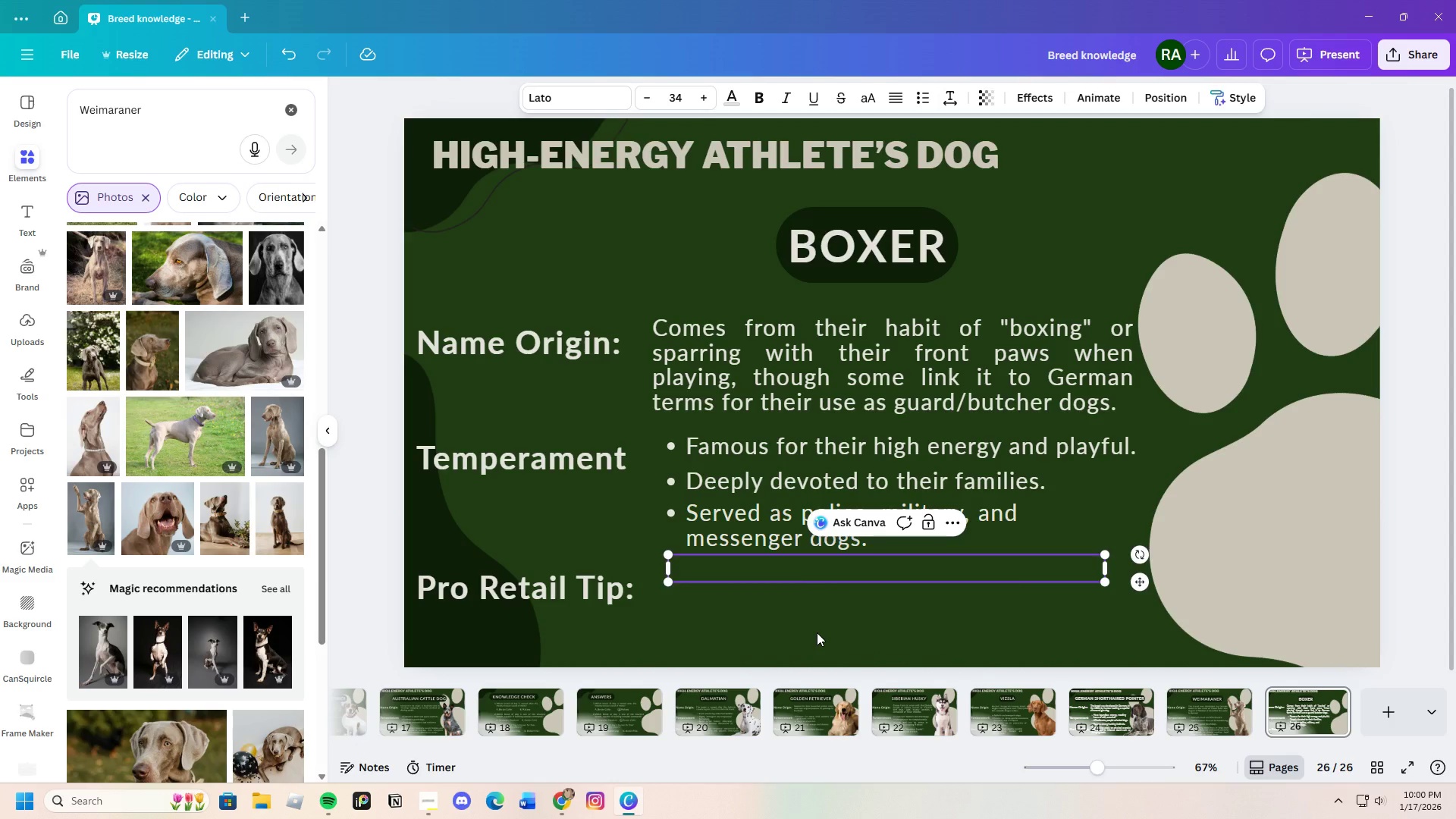 
key(Control+V)
 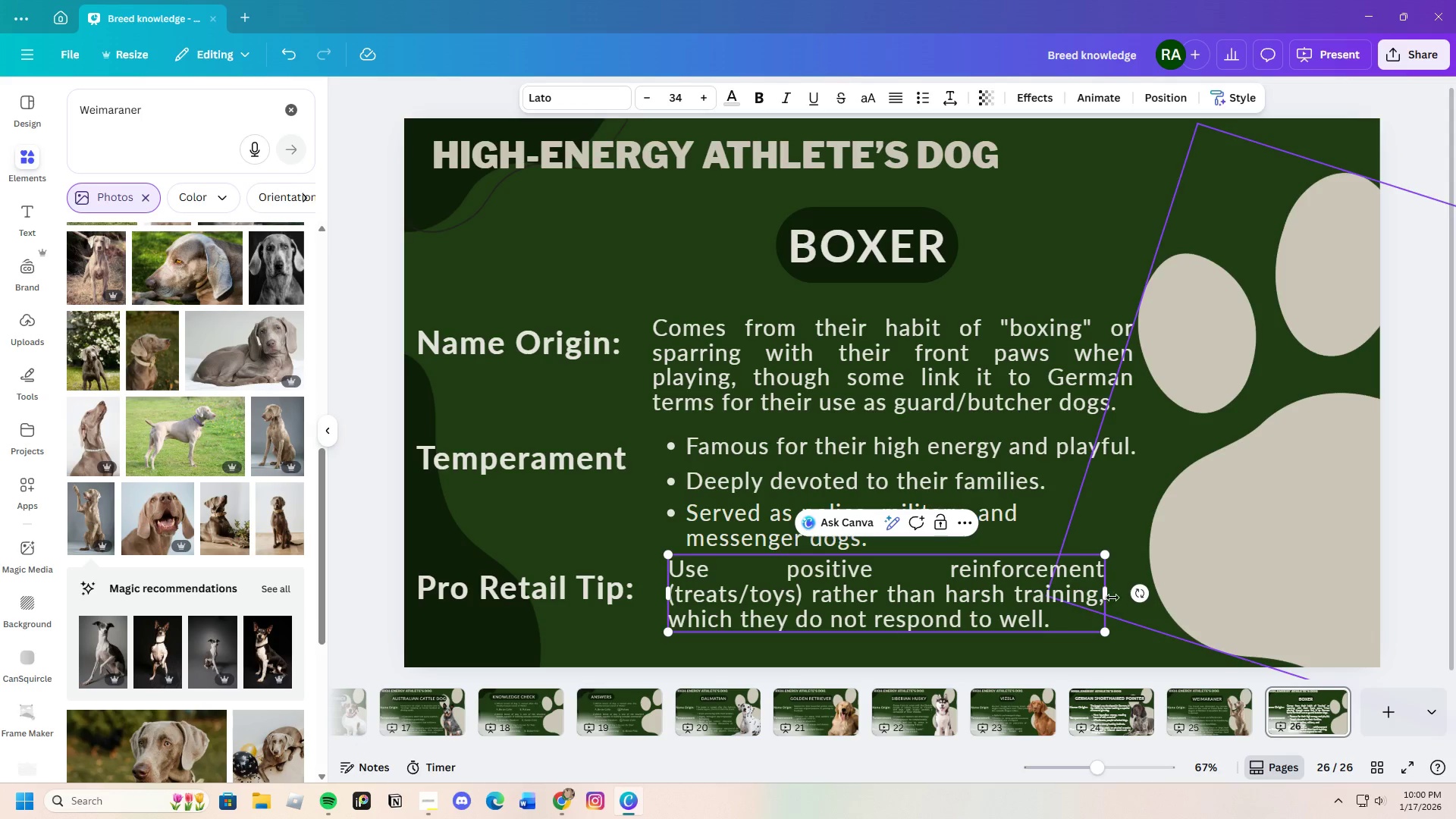 
left_click_drag(start_coordinate=[1108, 595], to_coordinate=[1149, 589])
 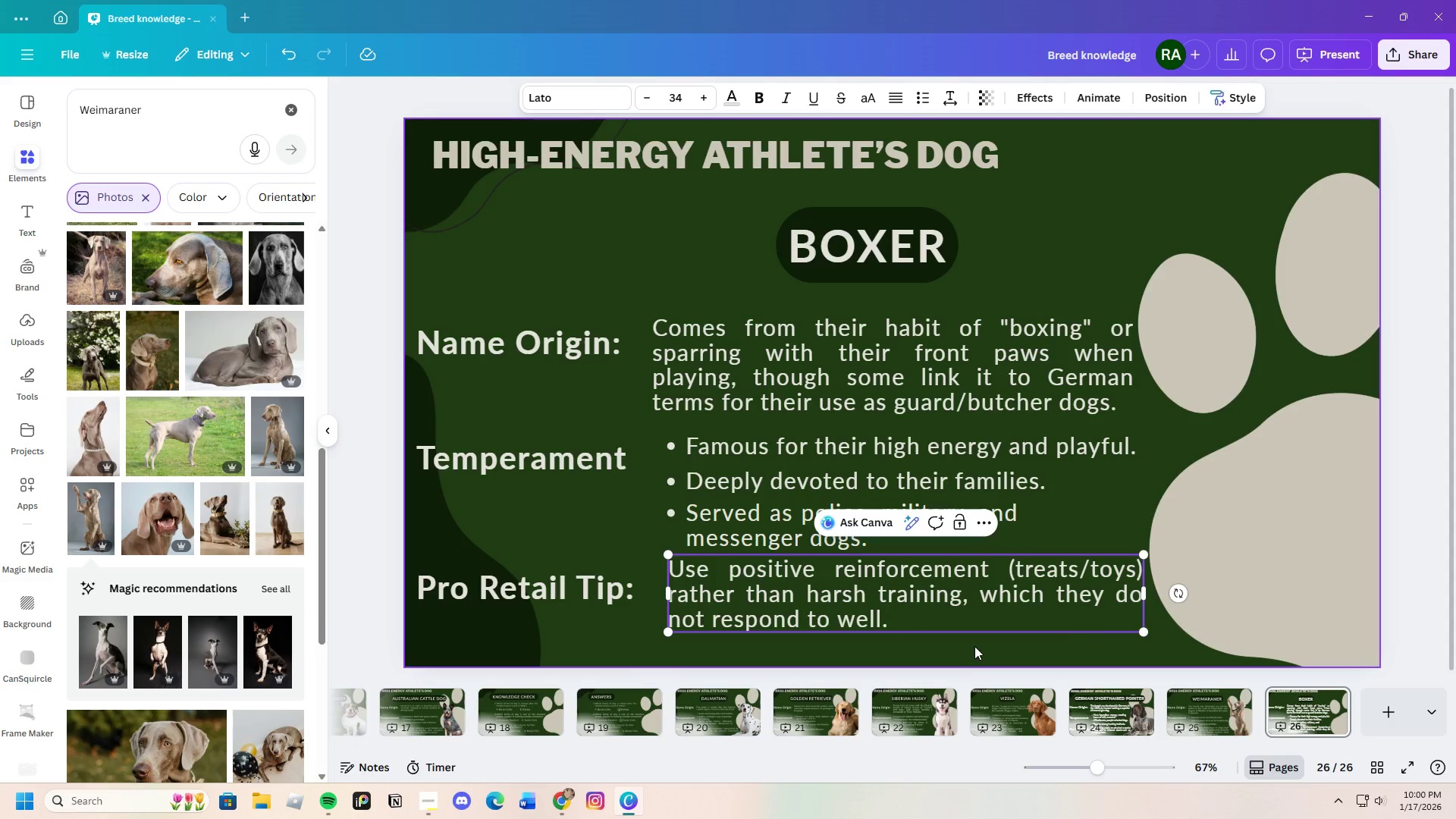 
left_click([973, 644])
 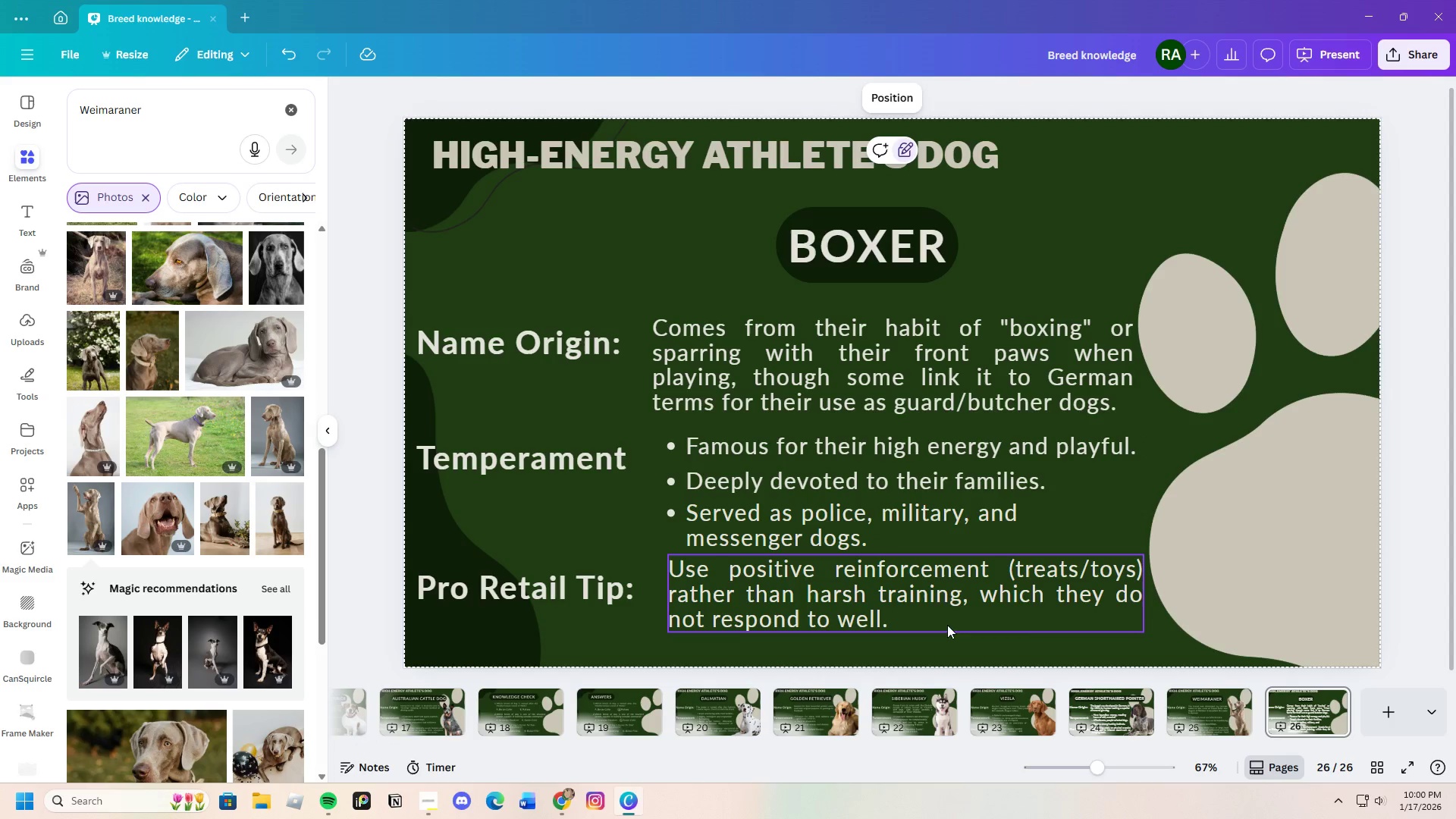 
left_click([939, 592])
 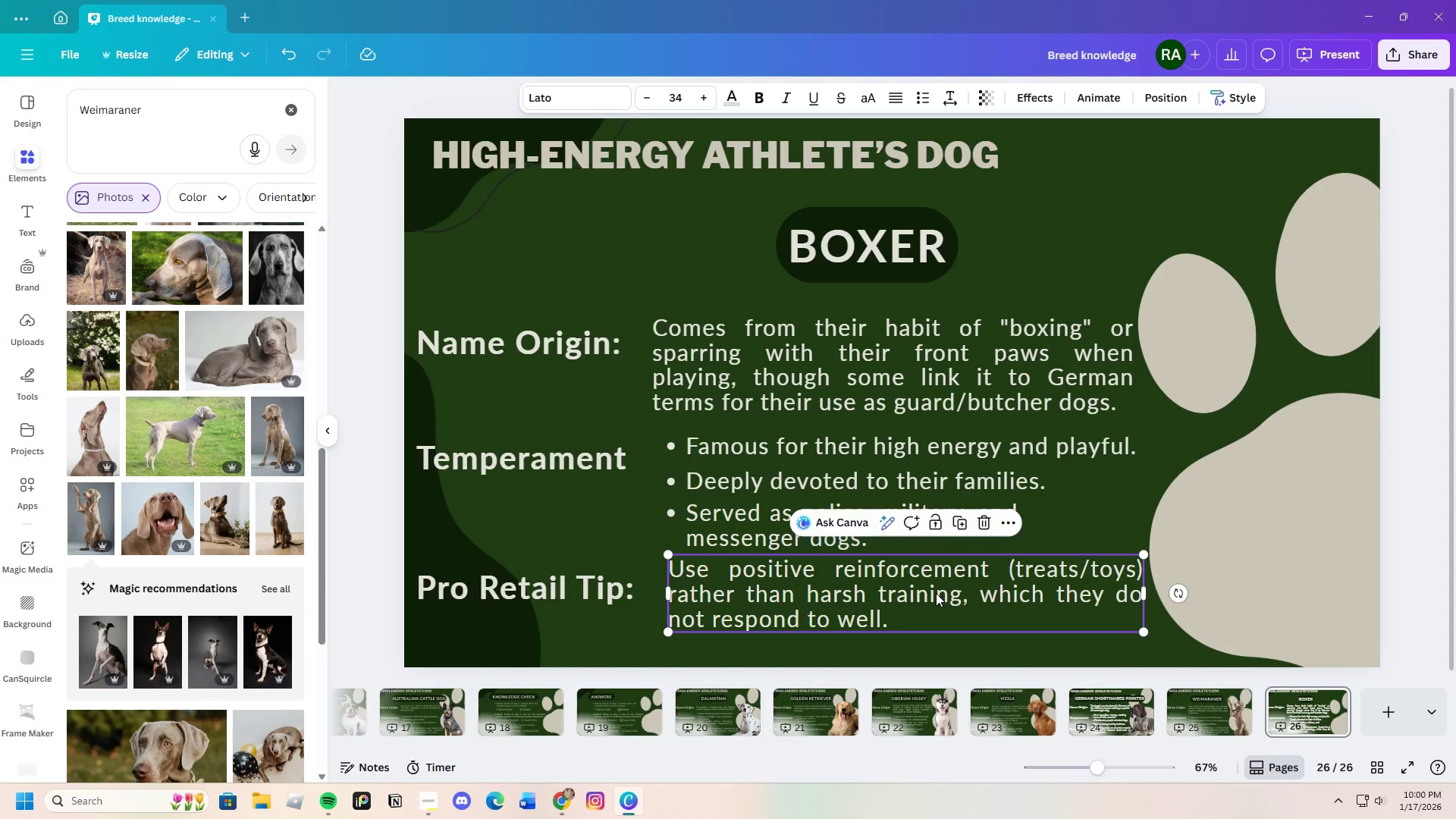 
left_click_drag(start_coordinate=[937, 592], to_coordinate=[931, 601])
 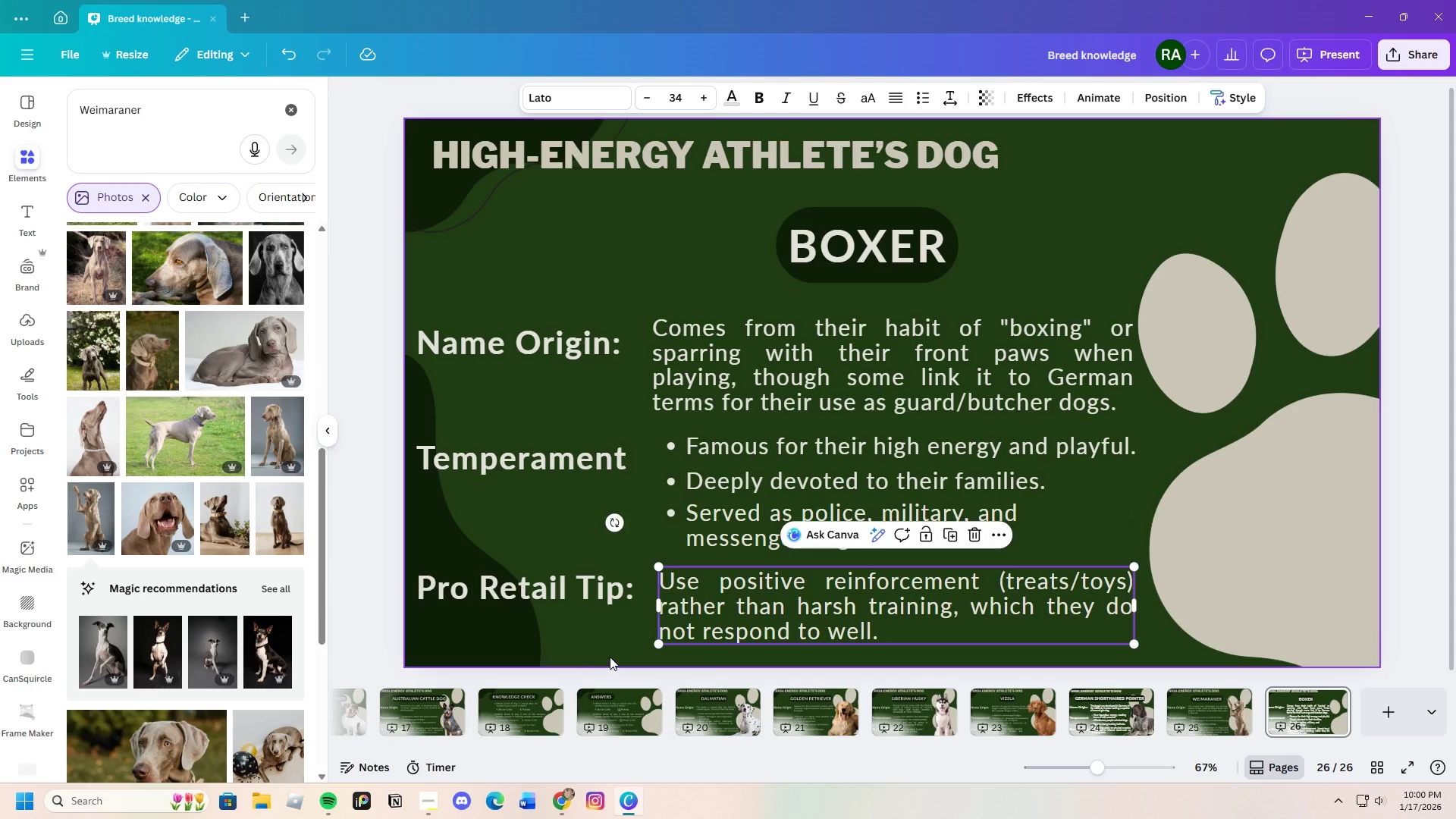 
left_click([616, 651])
 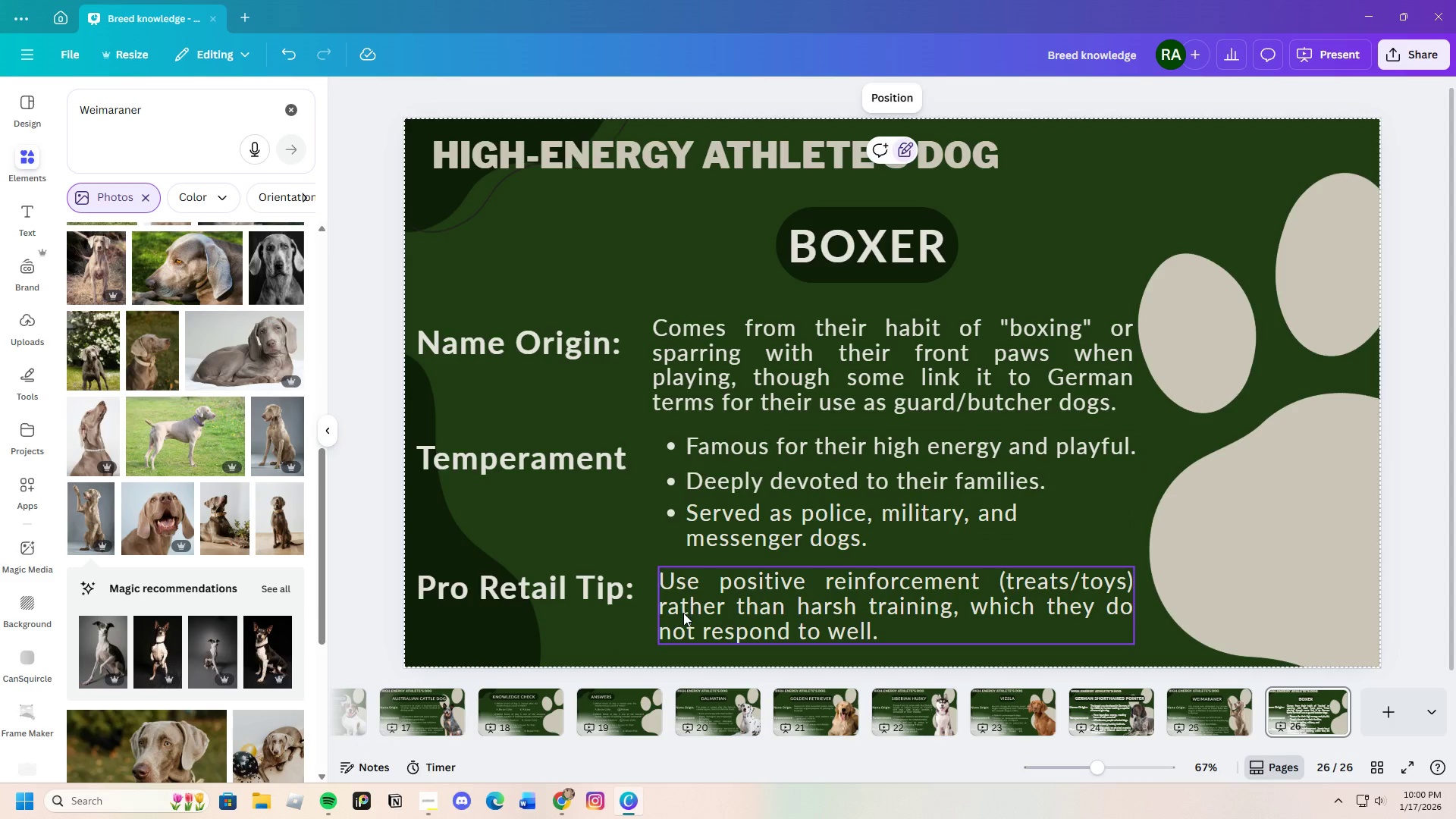 
left_click([613, 645])
 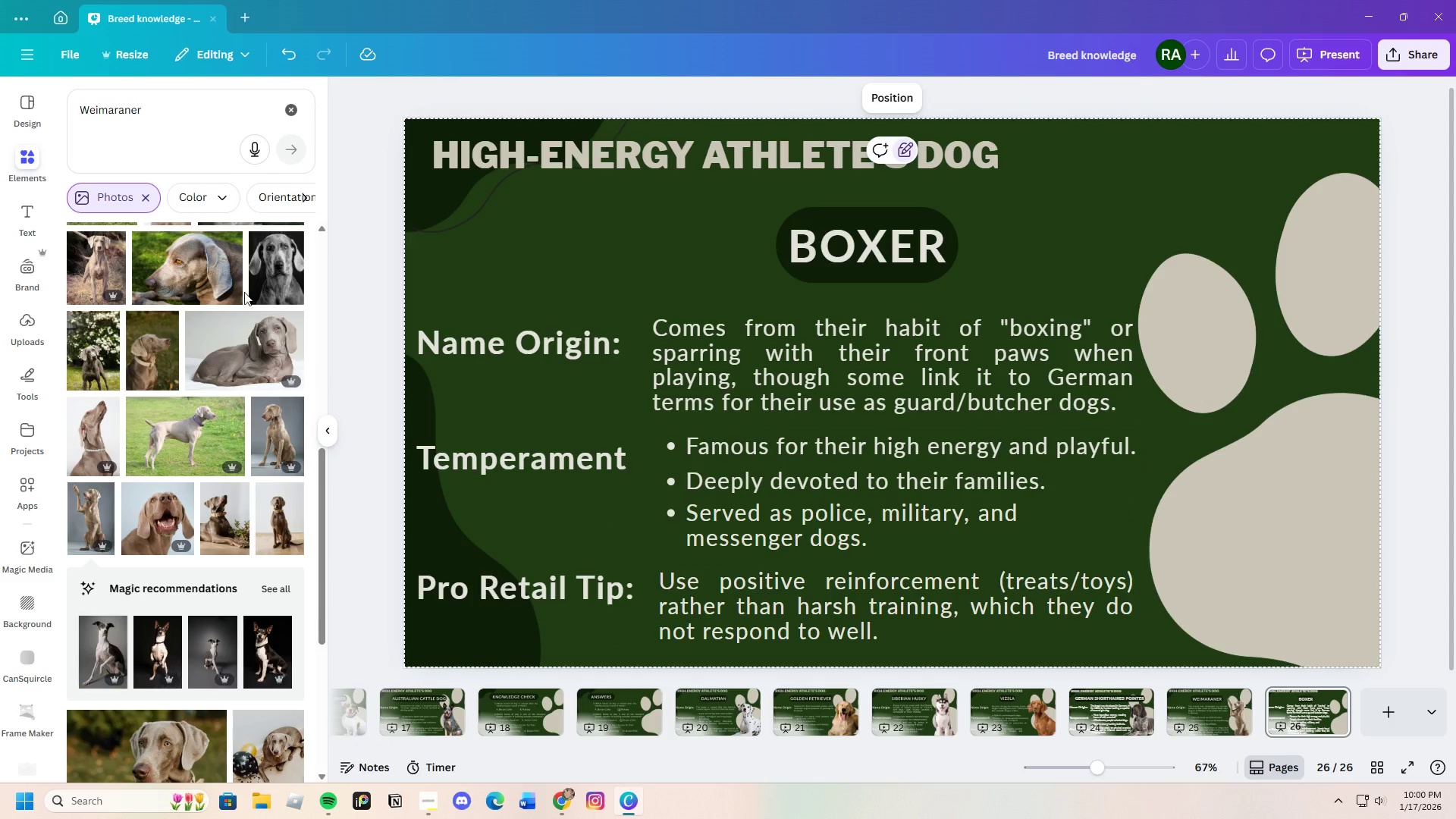 
left_click([183, 107])
 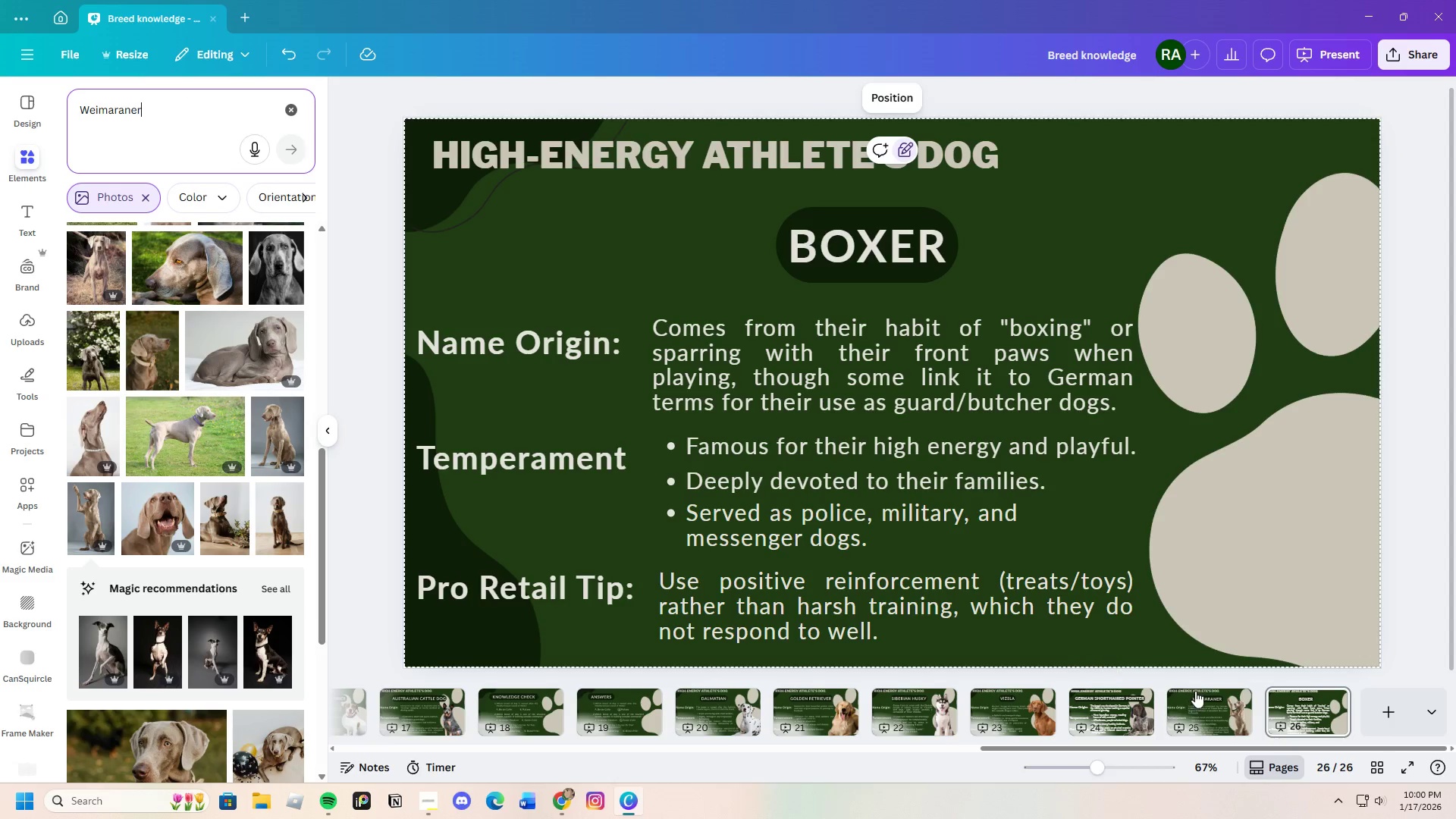 
wait(5.72)
 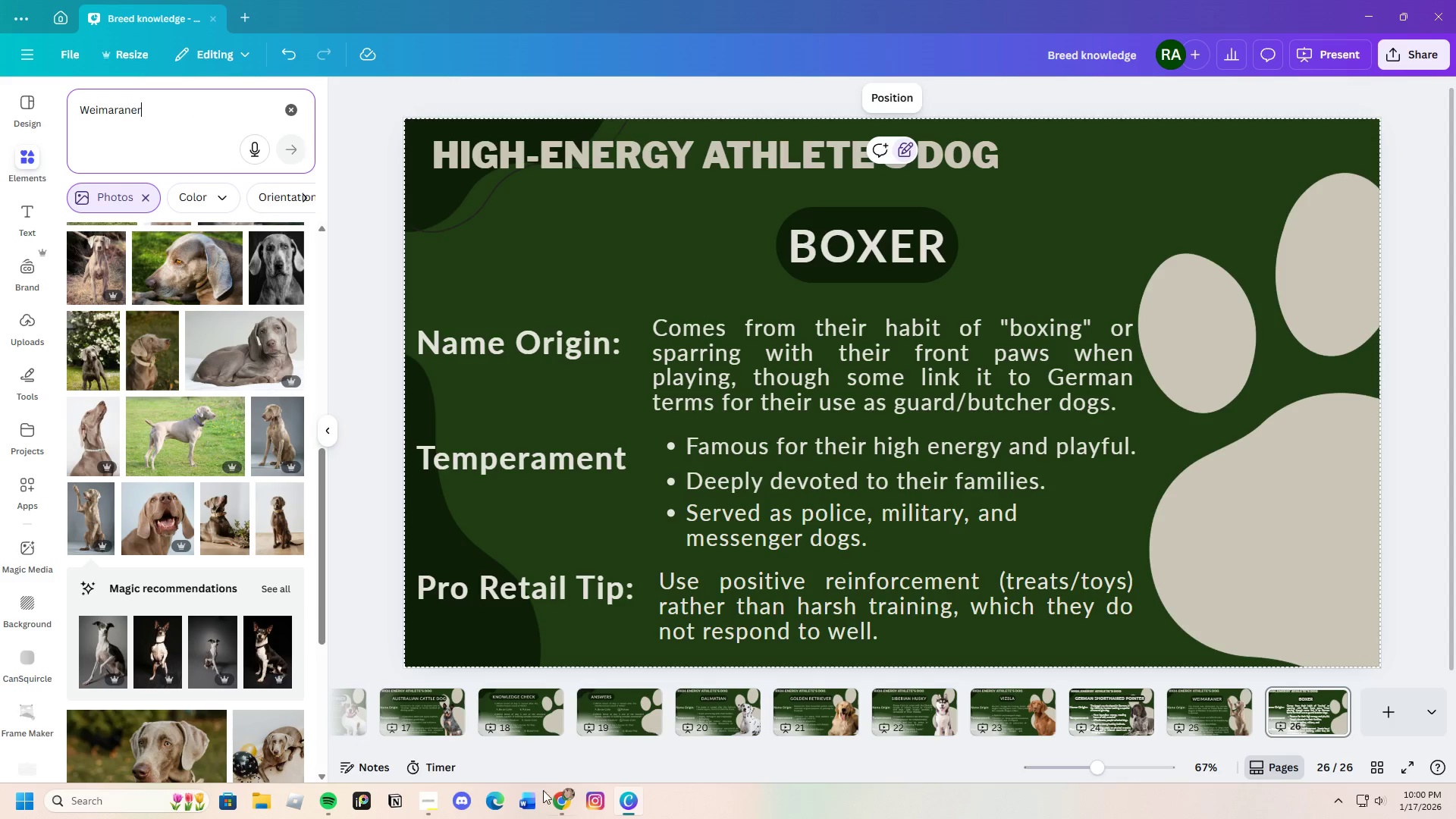 
left_click_drag(start_coordinate=[155, 106], to_coordinate=[49, 120])
 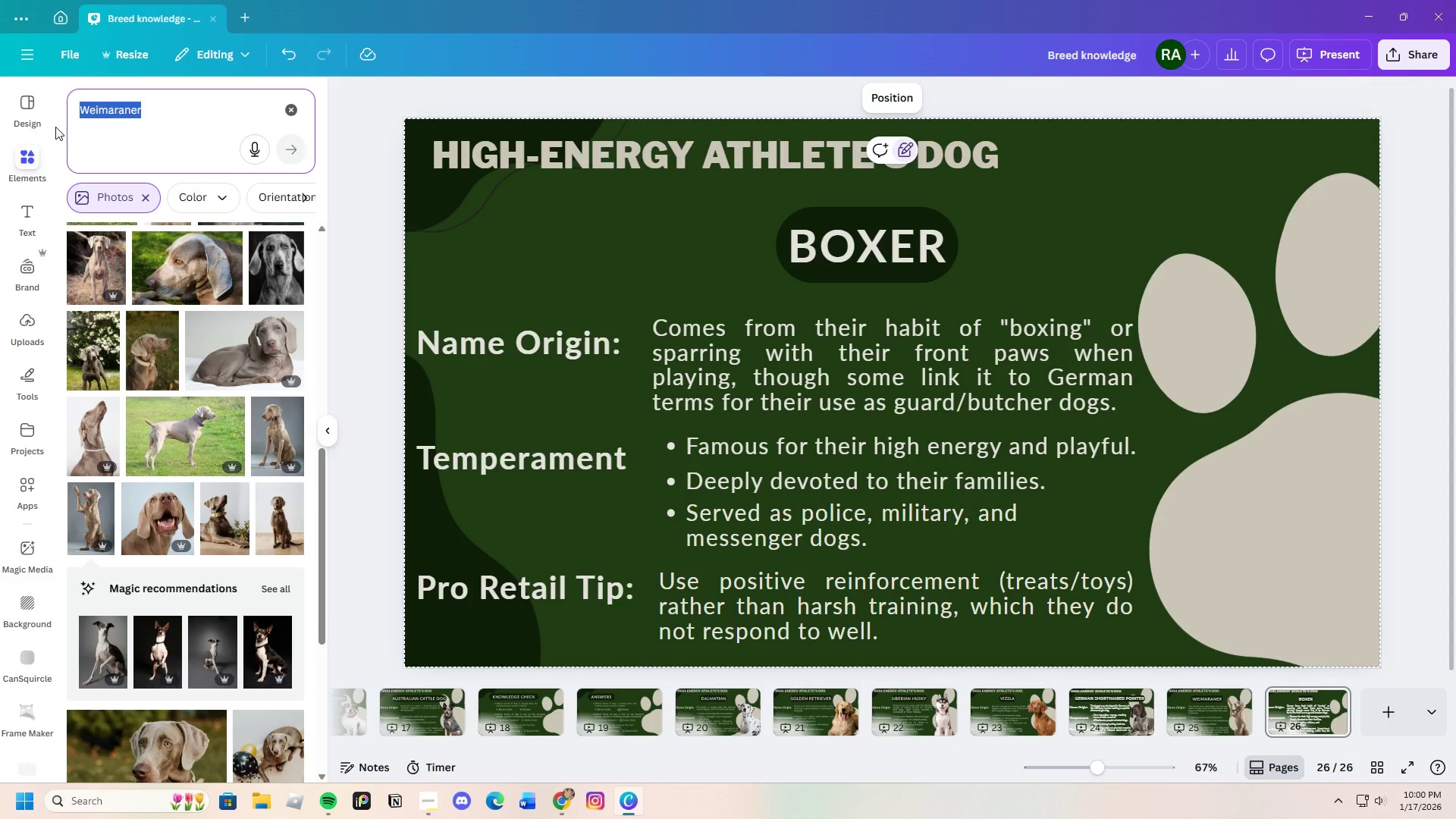 
key(Backspace)
type(boxer dog)
 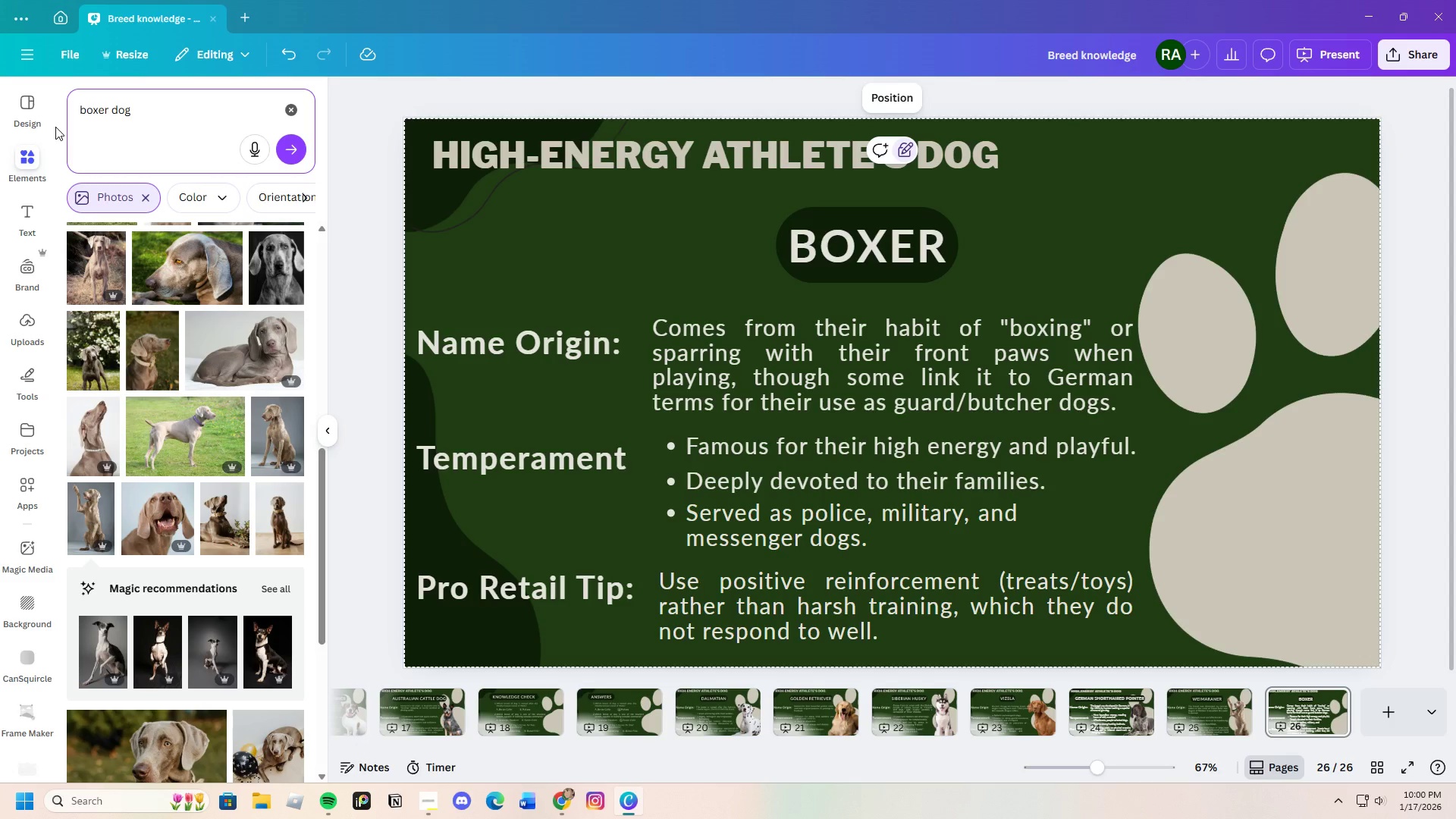 
key(Enter)
 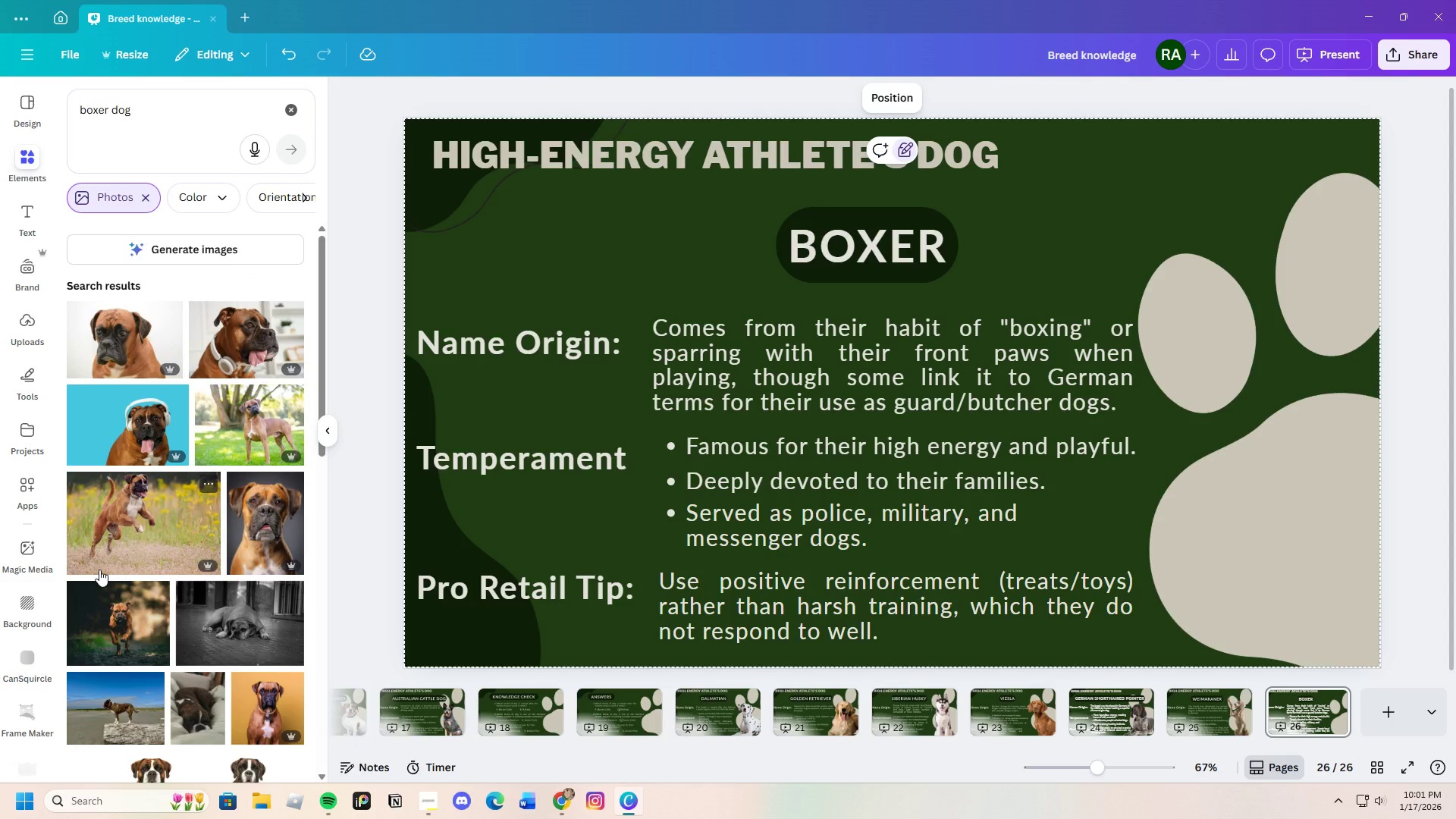 
wait(6.08)
 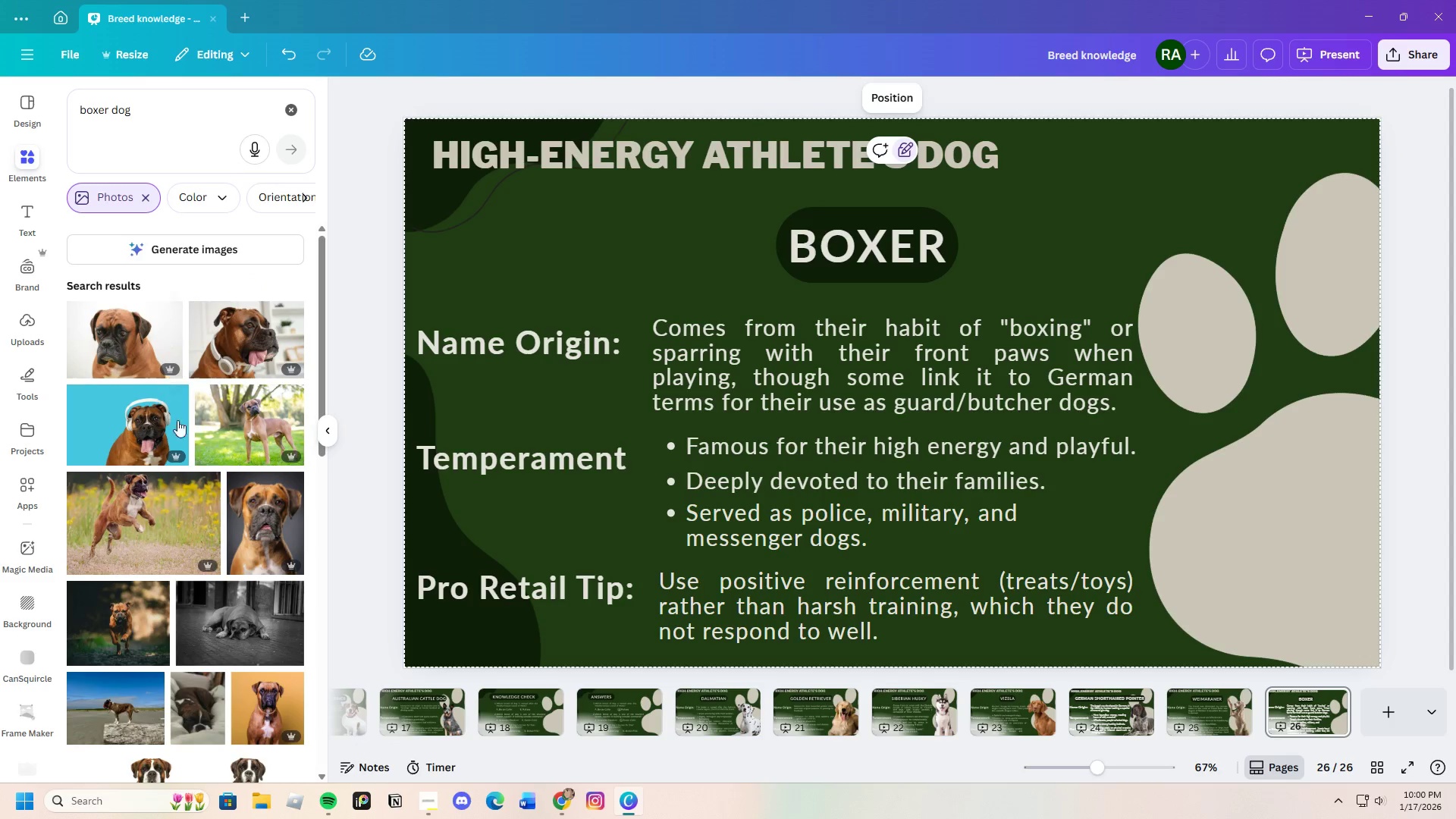 
scroll: coordinate [180, 550], scroll_direction: down, amount: 10.0
 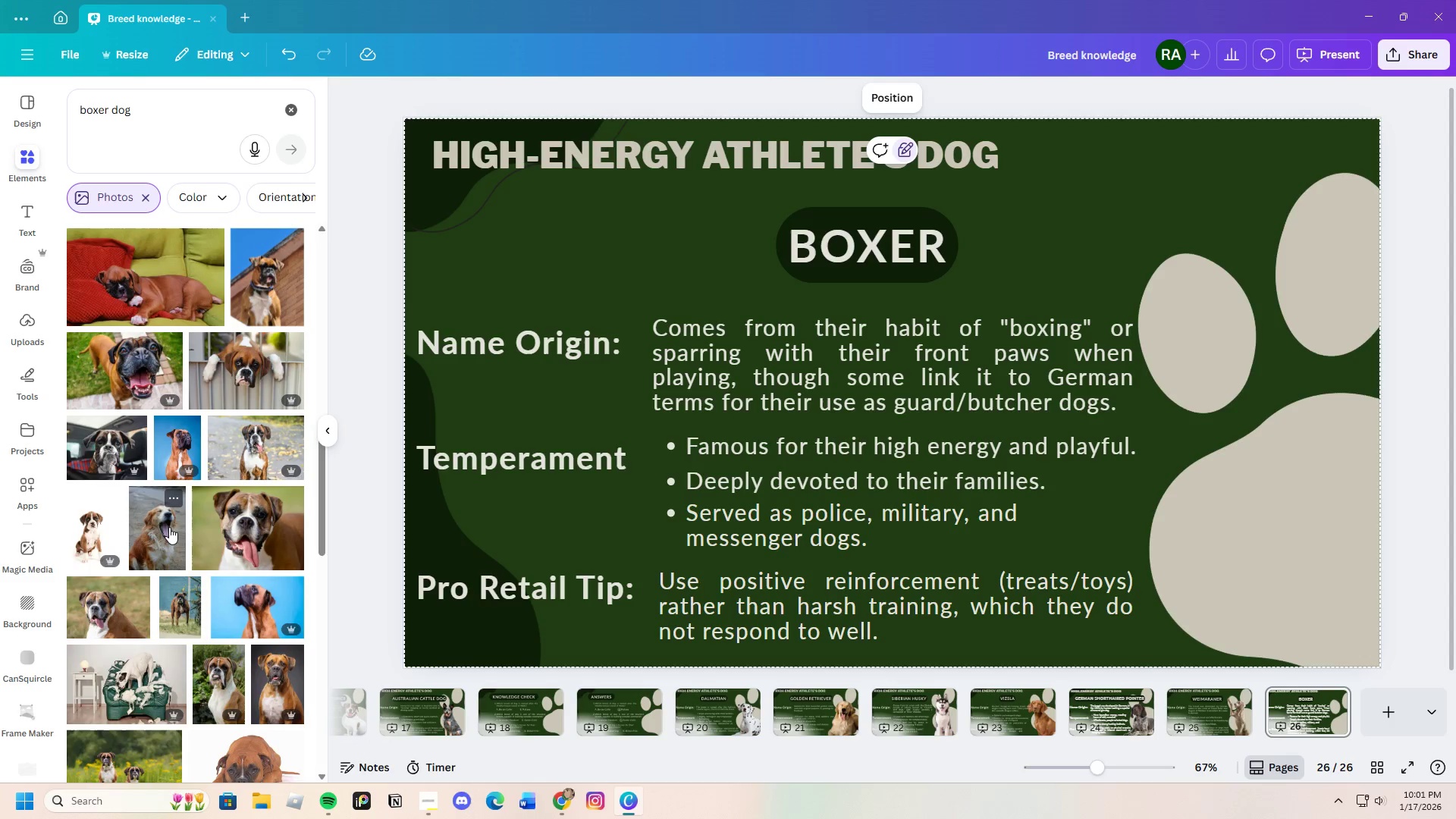 
scroll: coordinate [162, 506], scroll_direction: up, amount: 12.0
 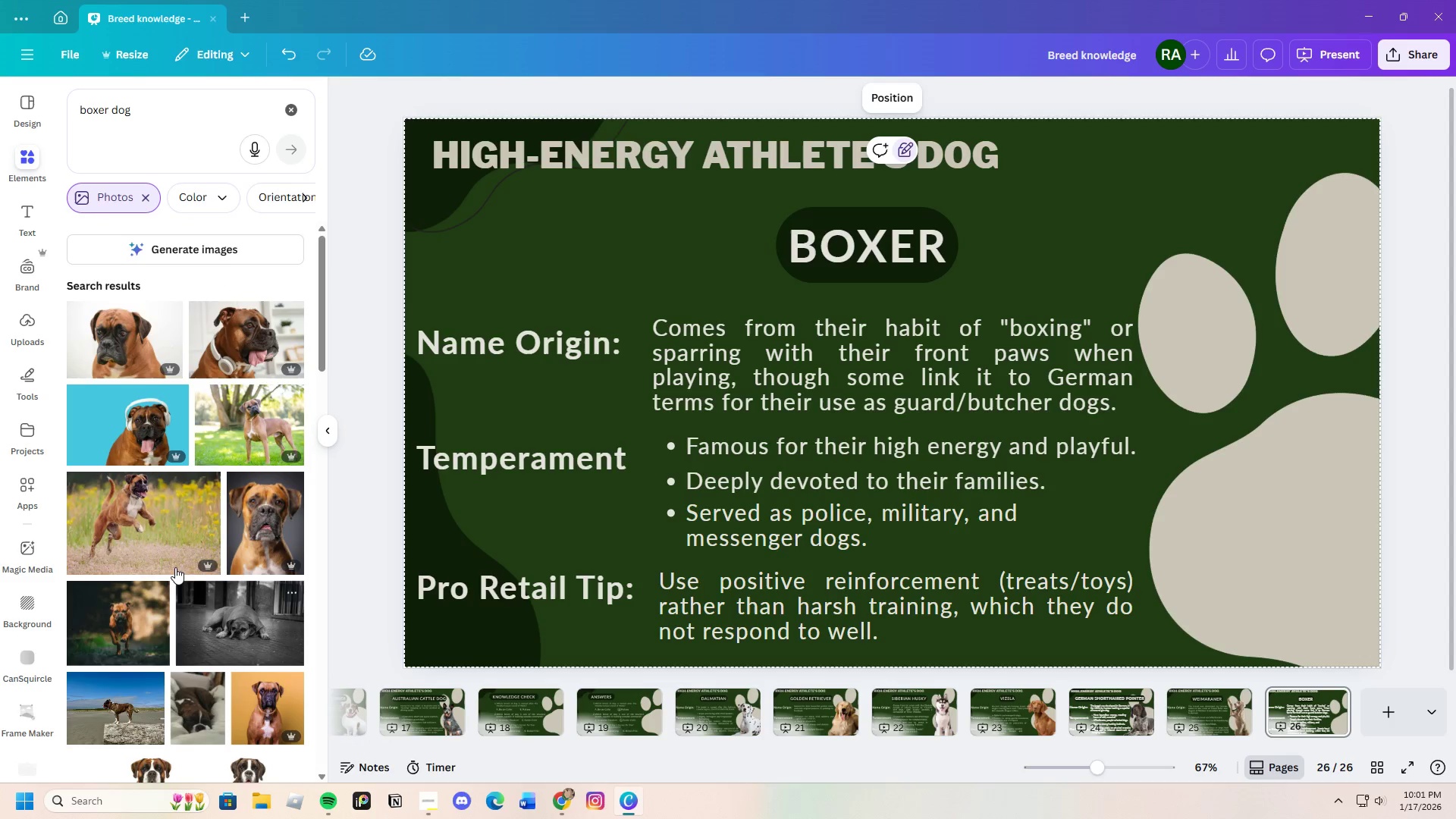 
left_click([136, 551])
 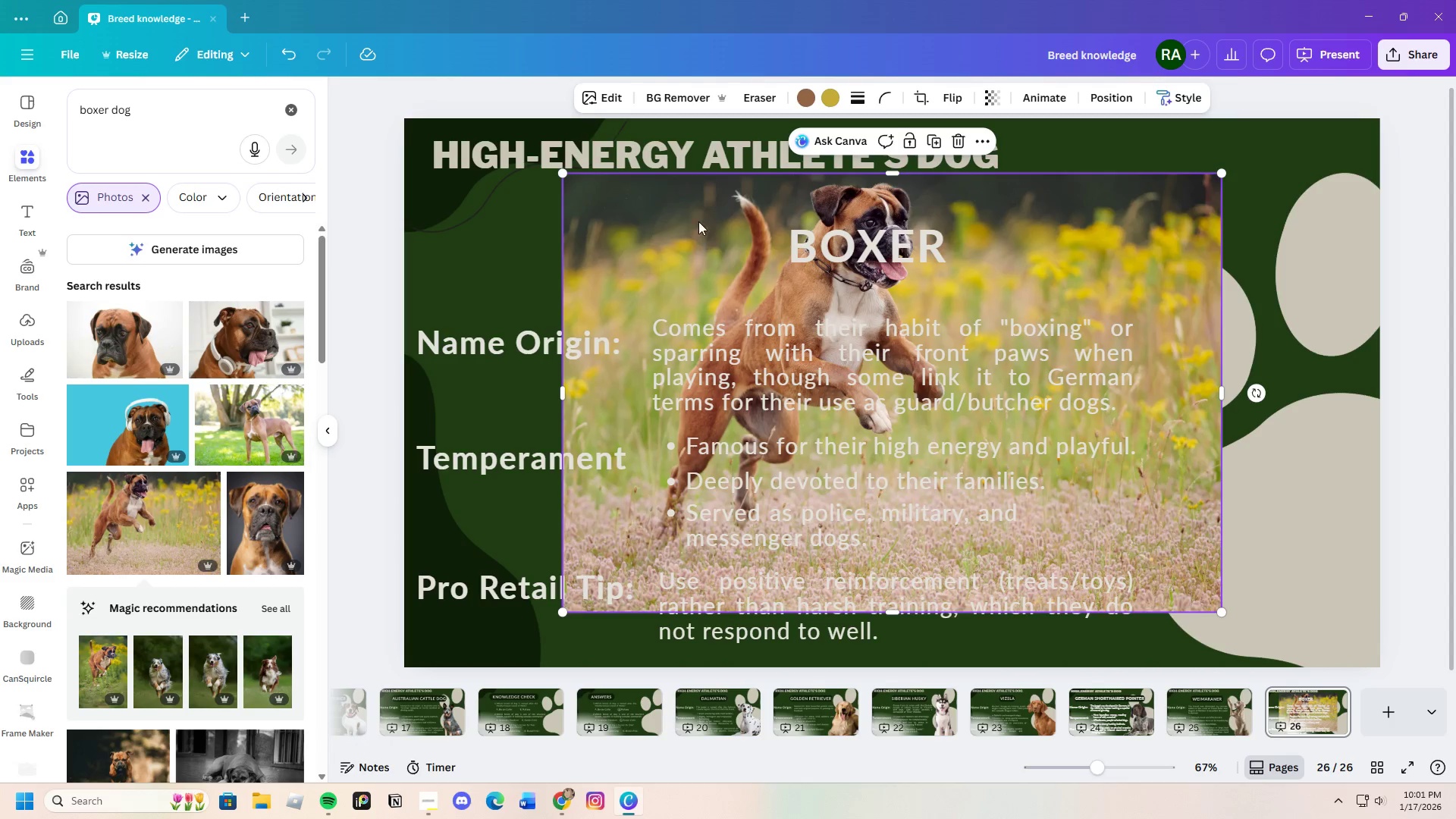 
left_click([663, 97])
 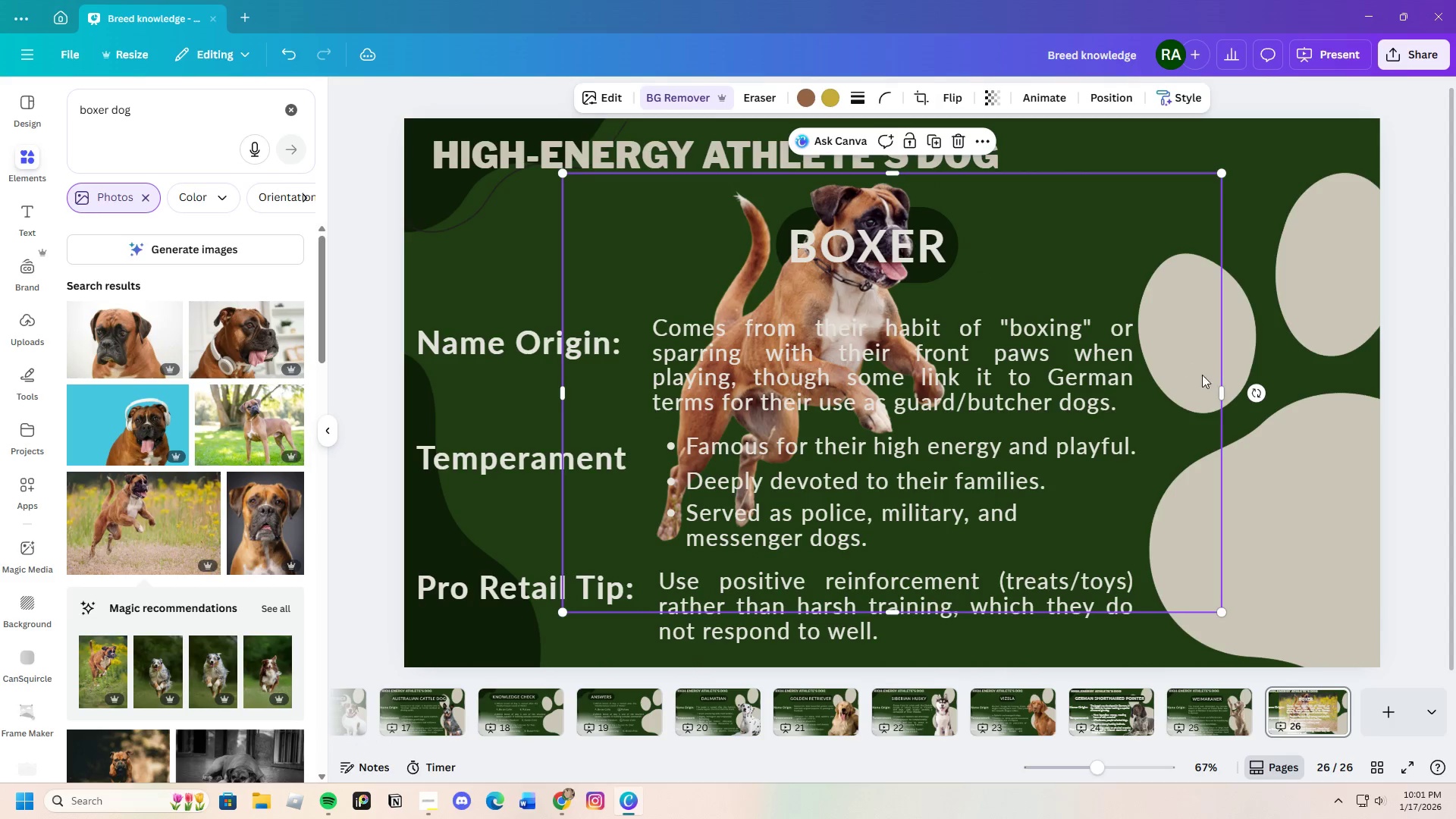 
left_click_drag(start_coordinate=[1224, 388], to_coordinate=[973, 366])
 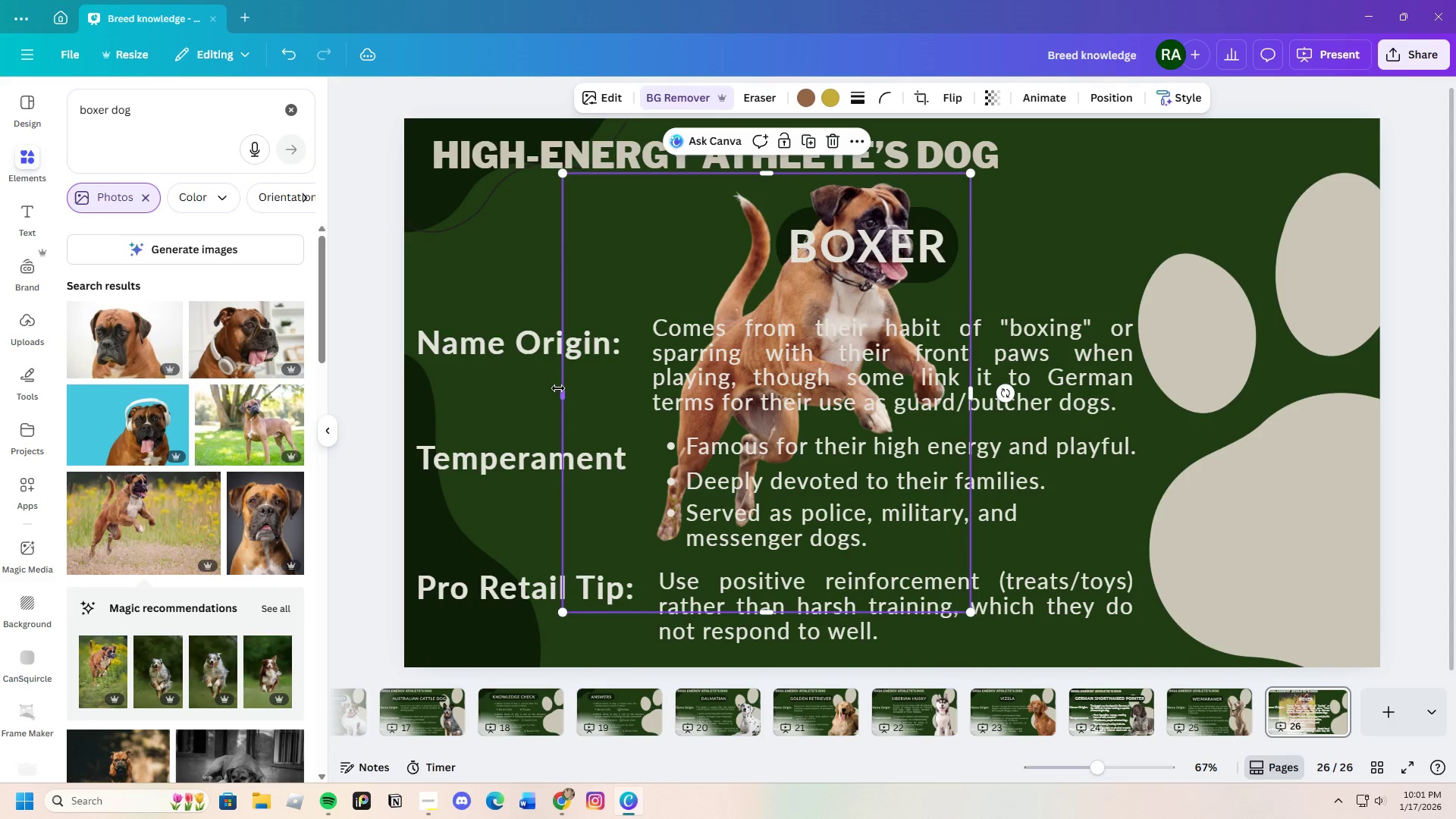 
left_click_drag(start_coordinate=[558, 388], to_coordinate=[642, 395])
 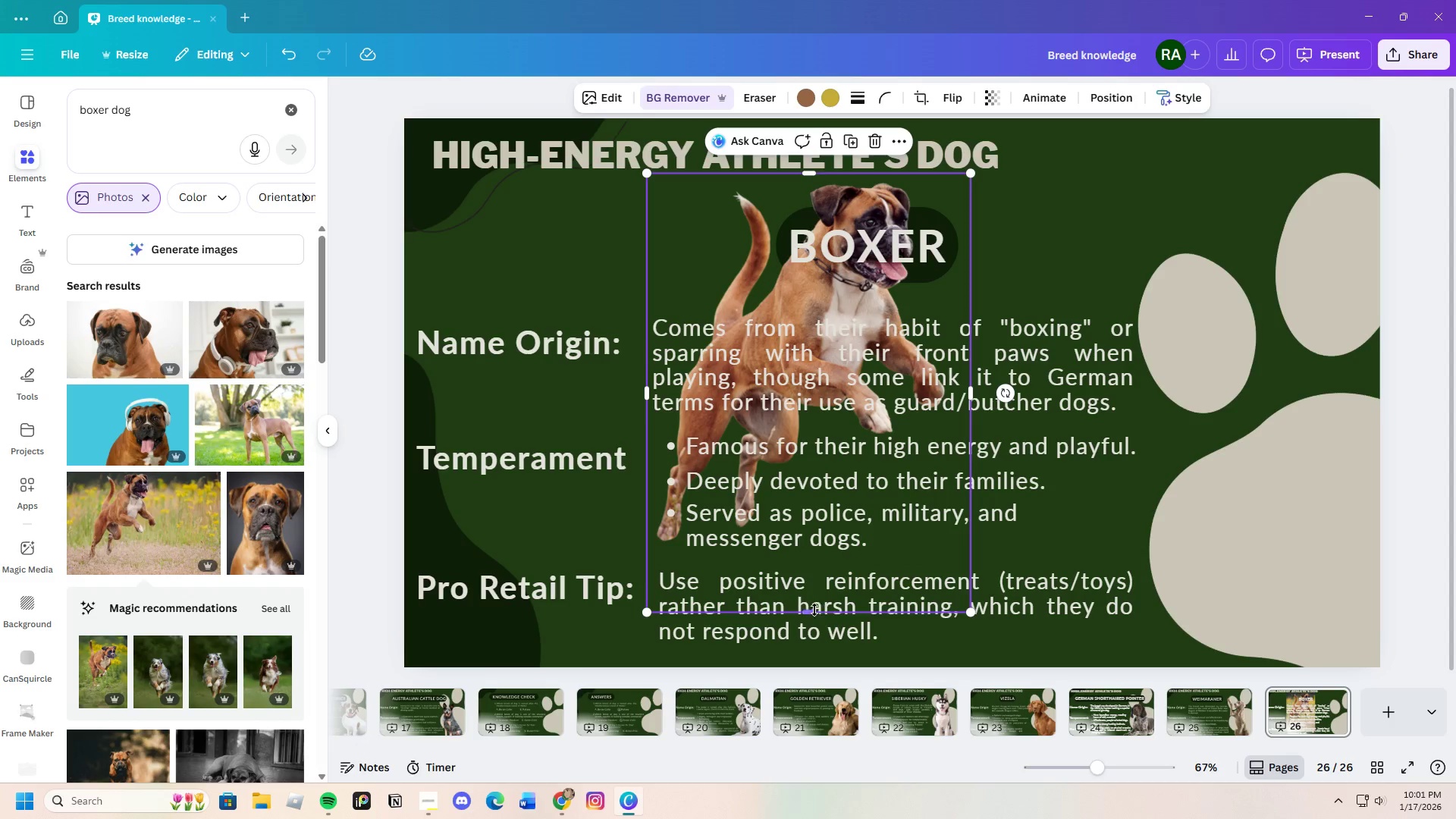 
left_click_drag(start_coordinate=[814, 610], to_coordinate=[805, 556])
 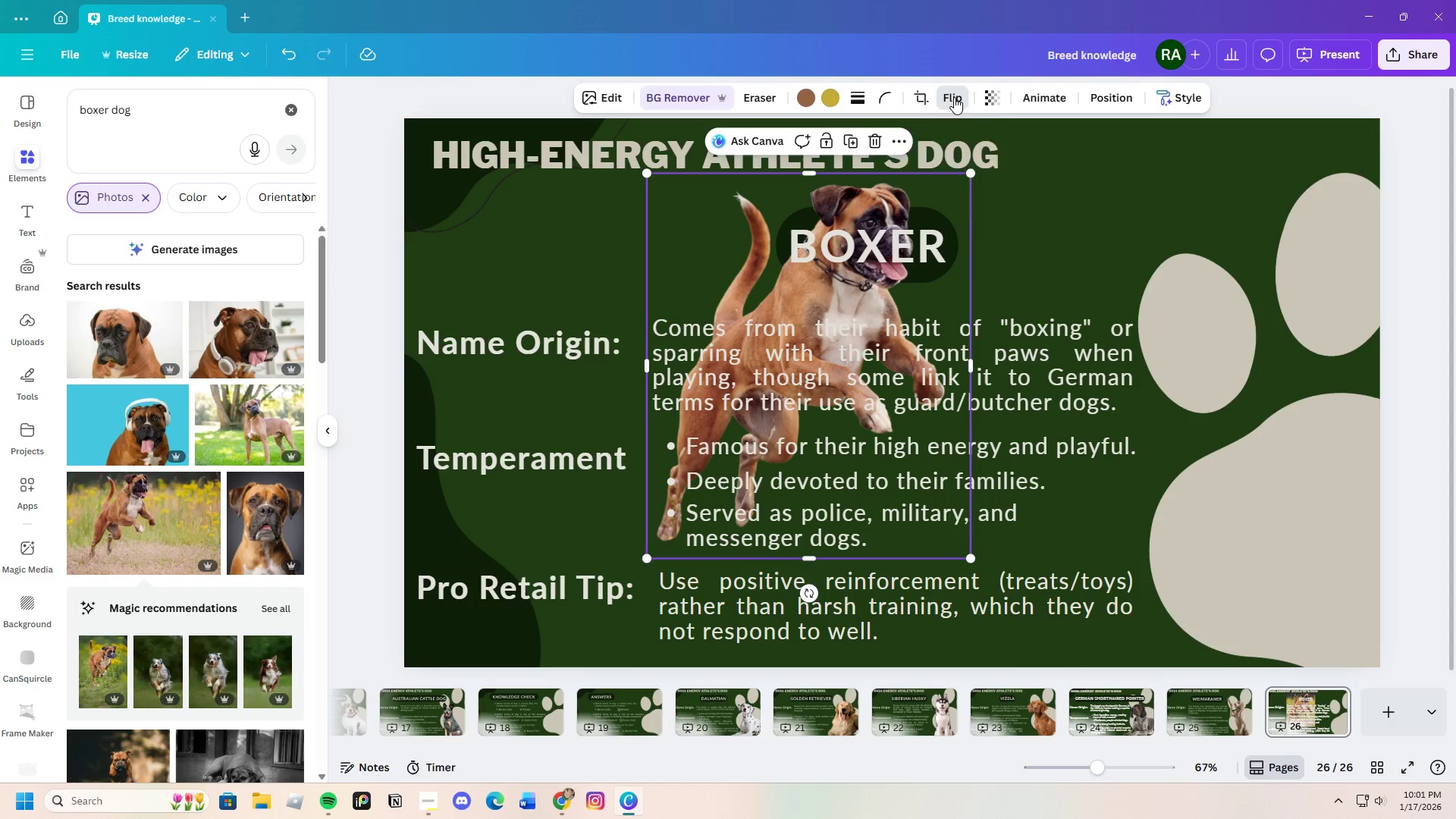 
left_click([943, 133])
 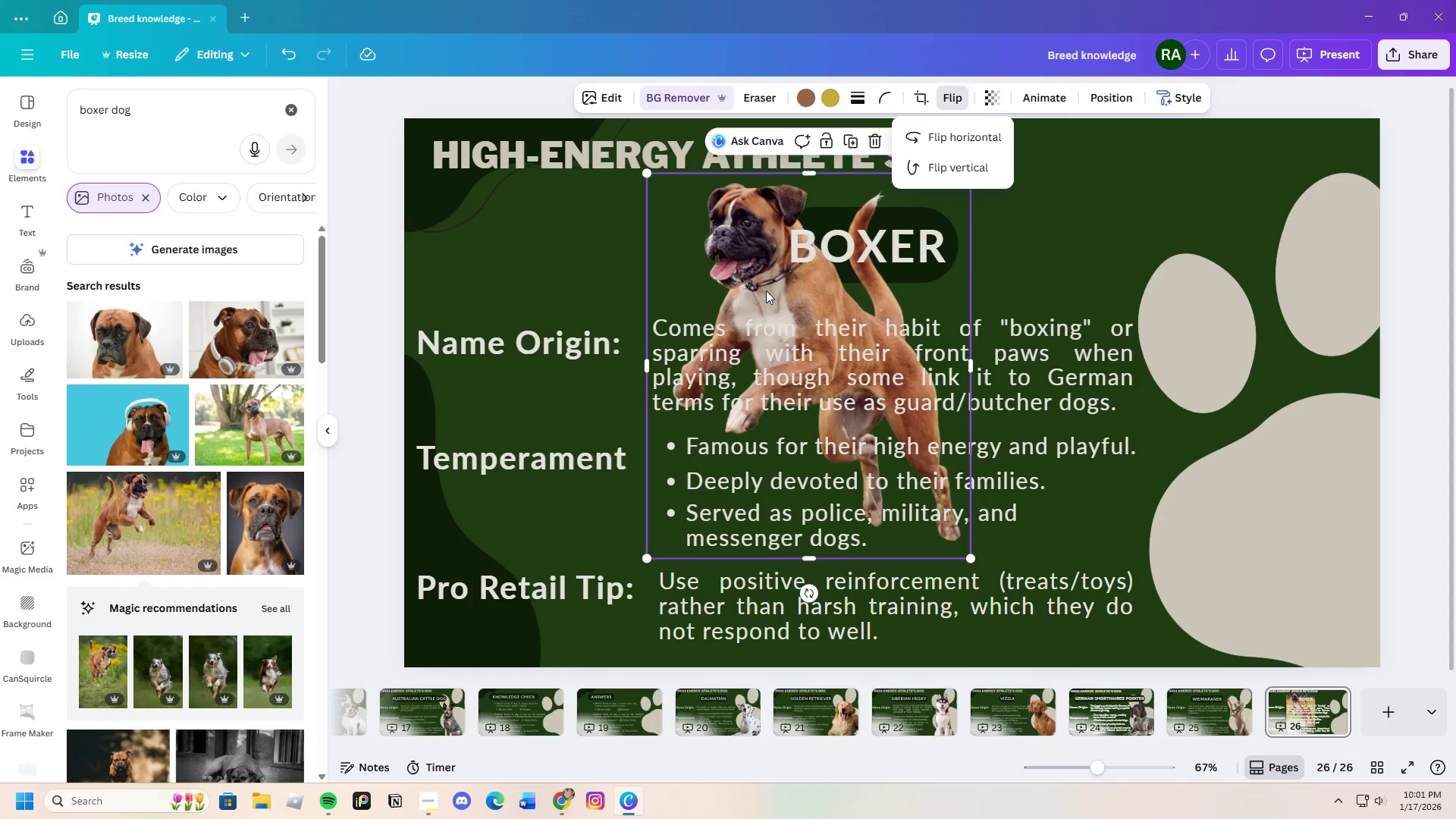 
left_click_drag(start_coordinate=[765, 290], to_coordinate=[1103, 313])
 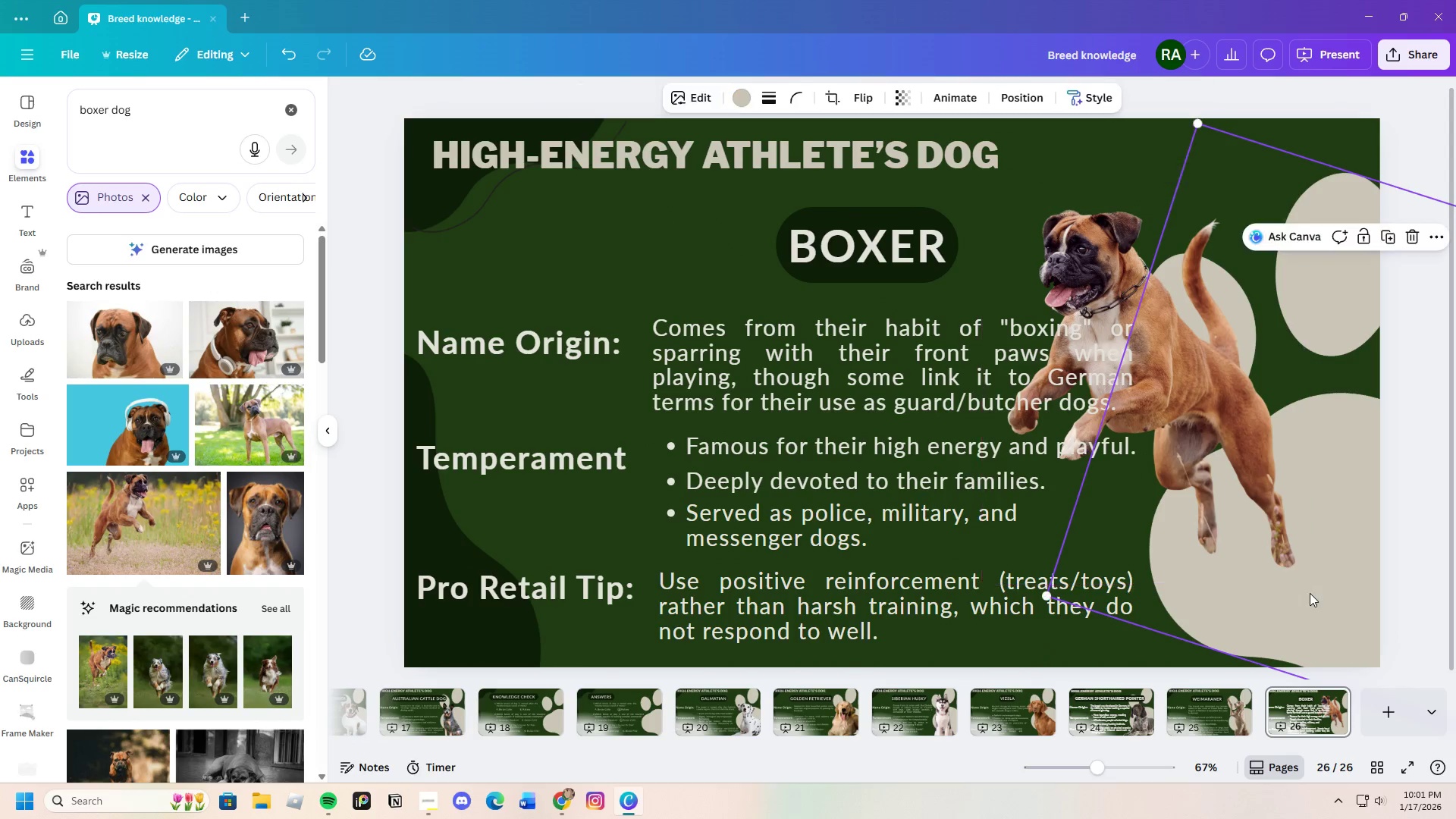 
left_click([1263, 536])
 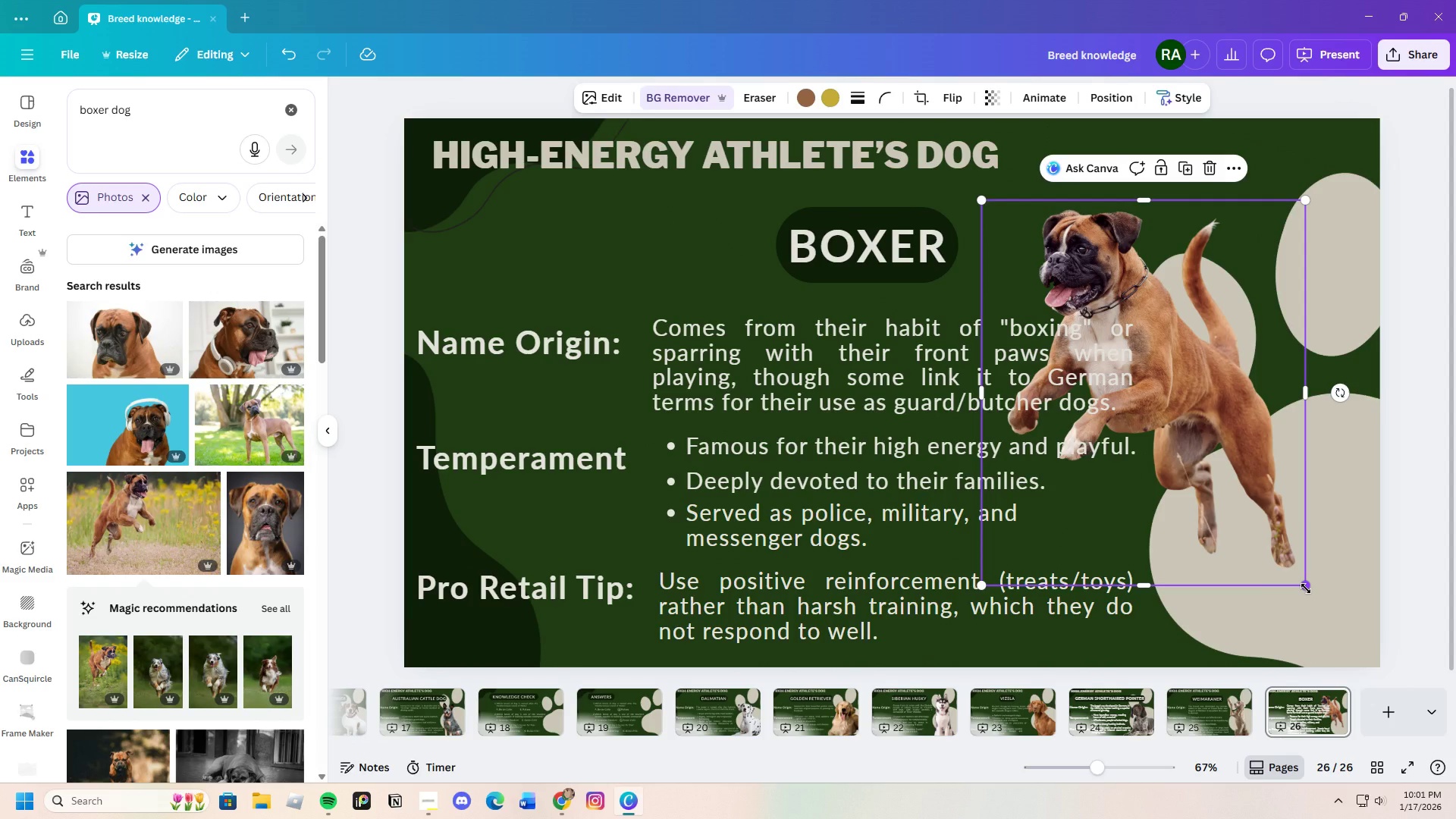 
left_click_drag(start_coordinate=[1306, 588], to_coordinate=[1418, 677])
 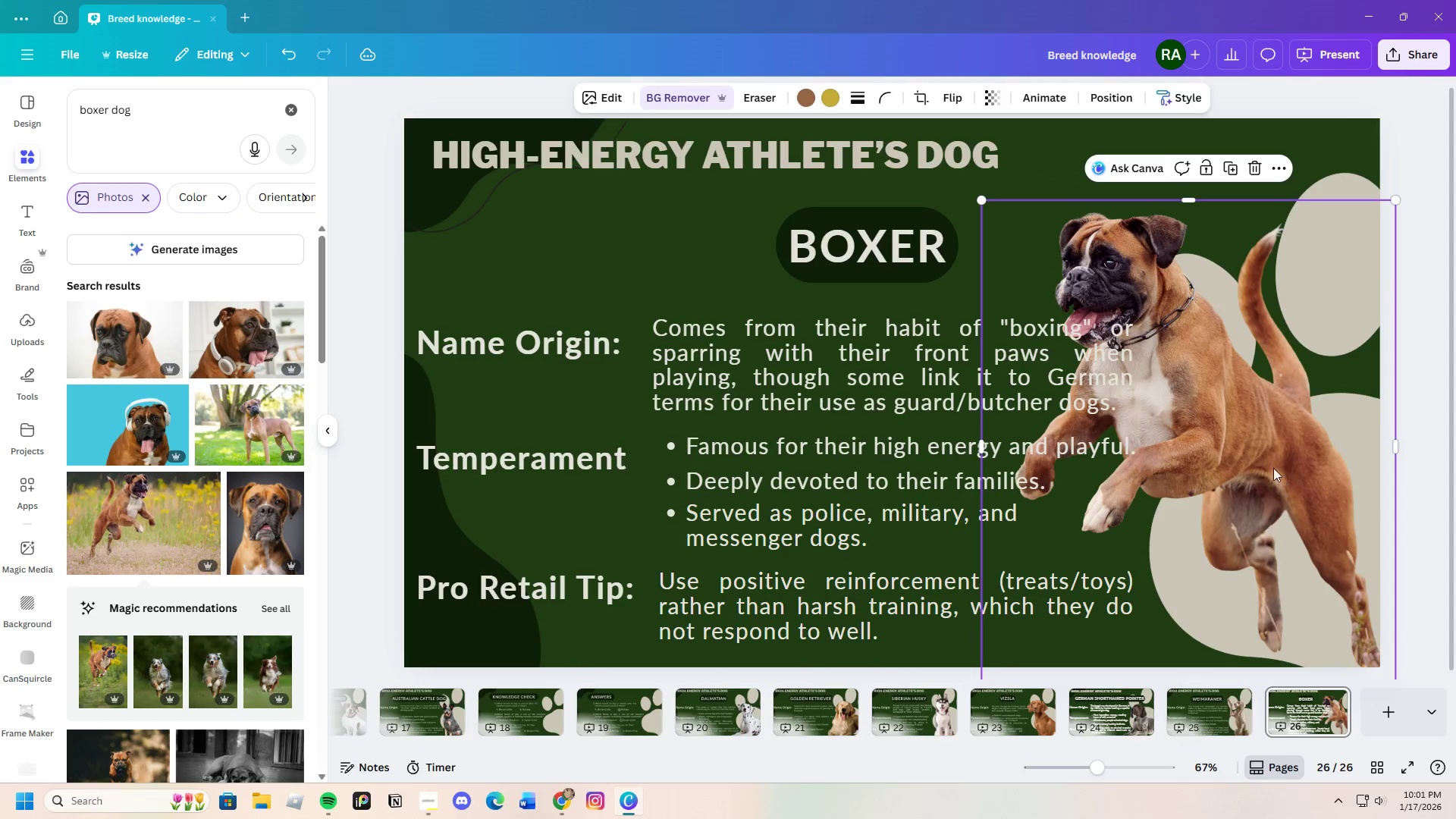 
left_click_drag(start_coordinate=[1273, 468], to_coordinate=[1363, 498])
 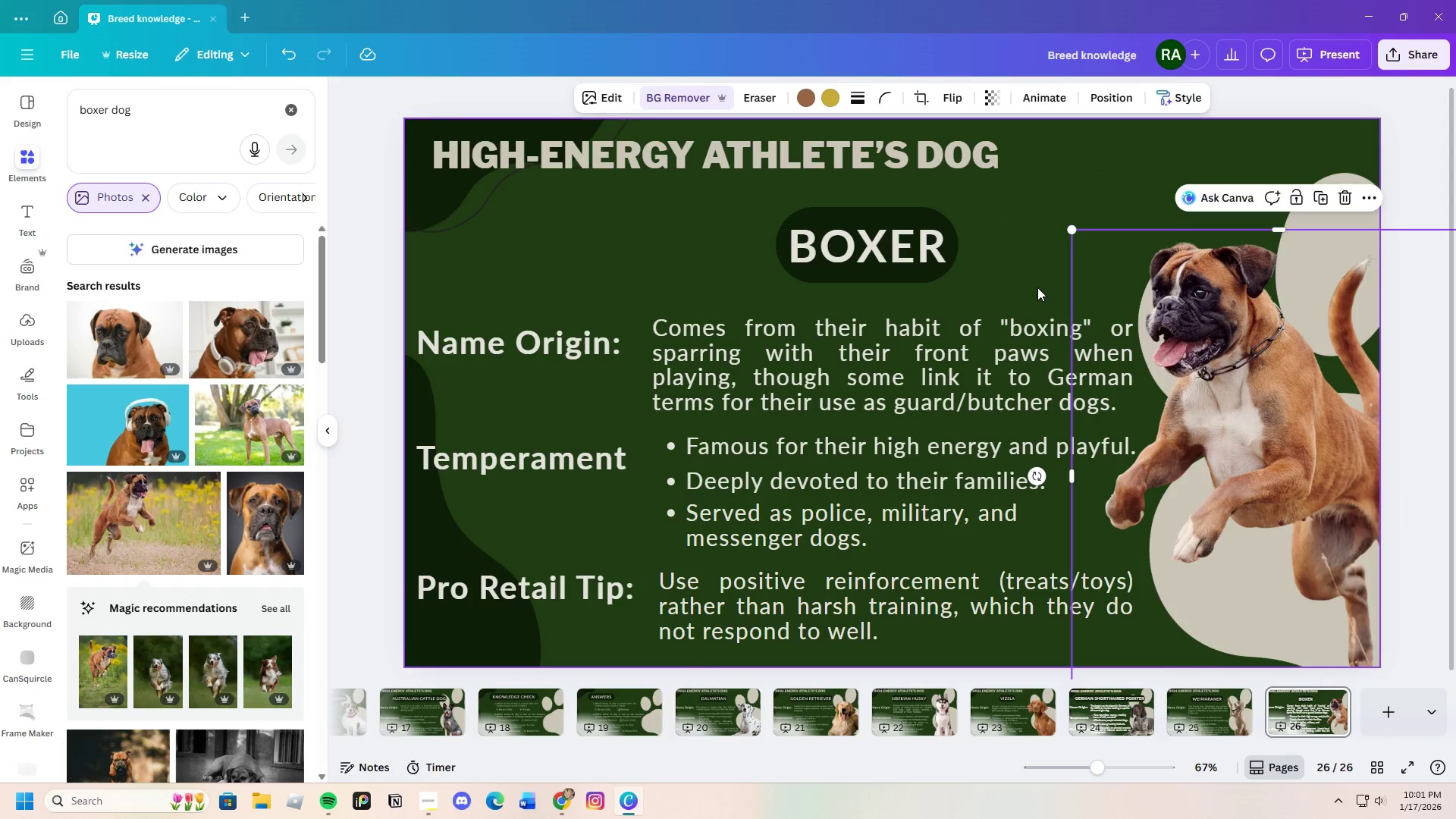 
left_click([1037, 287])
 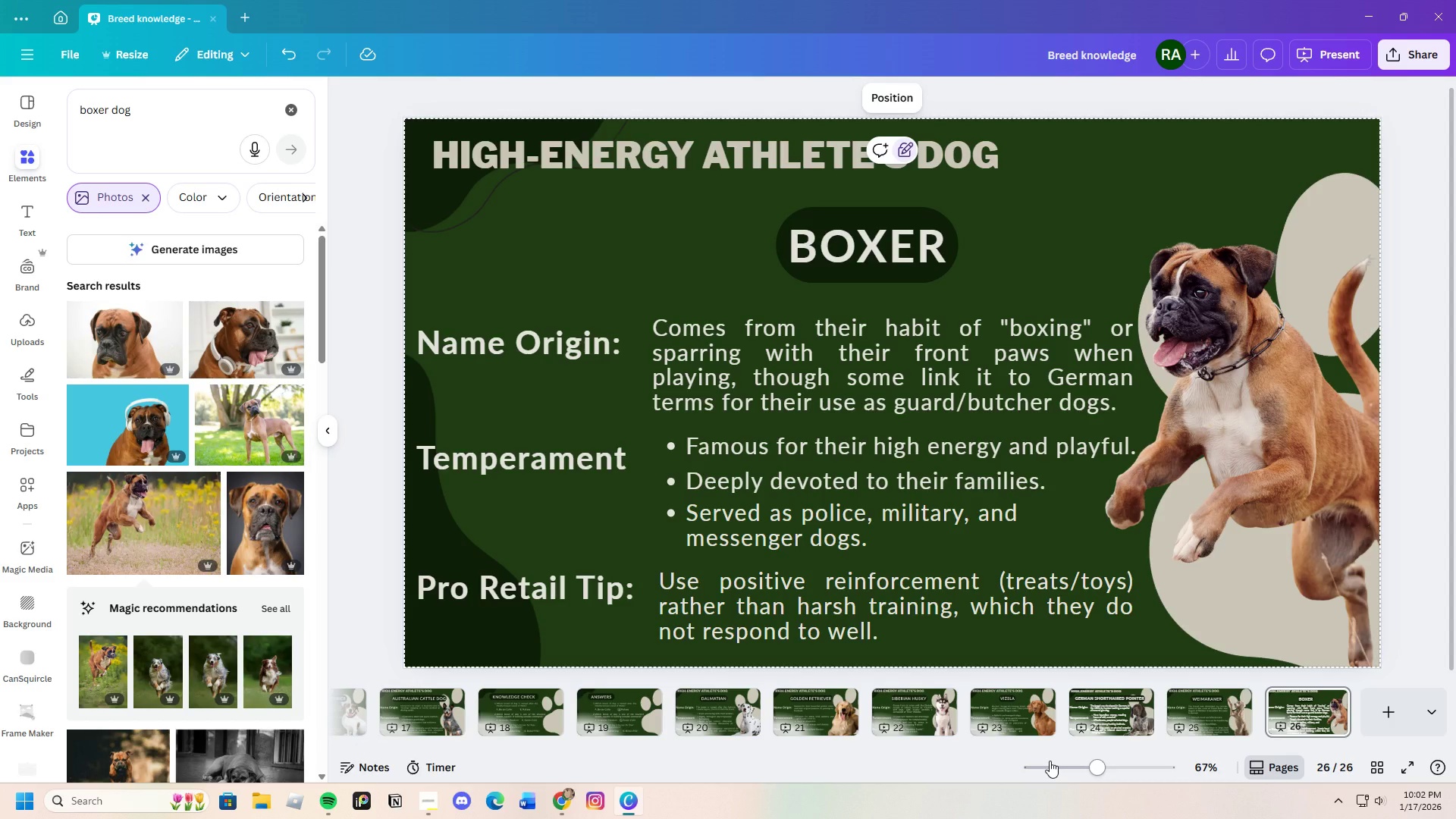 
wait(25.41)
 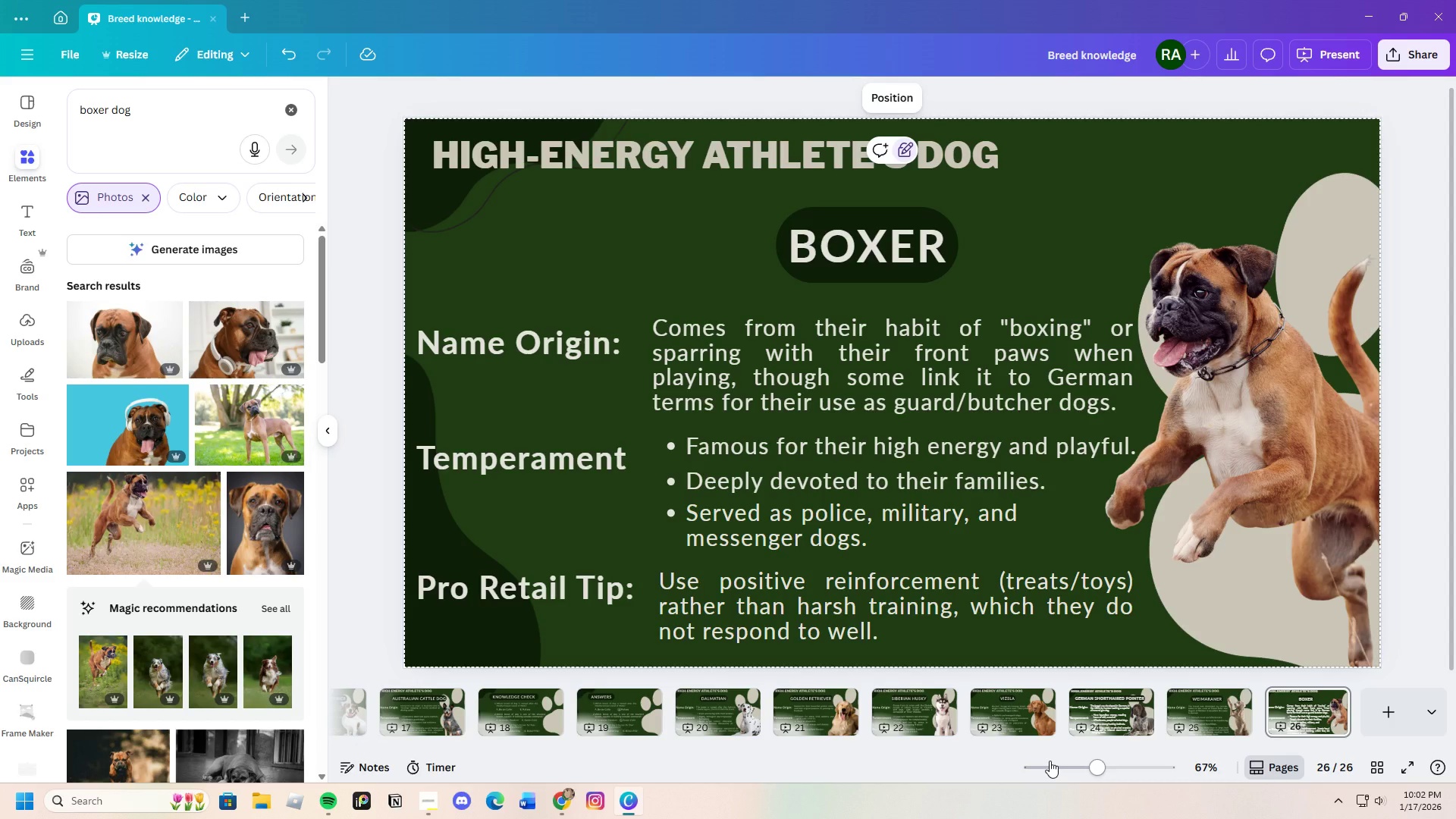 
left_click([605, 711])
 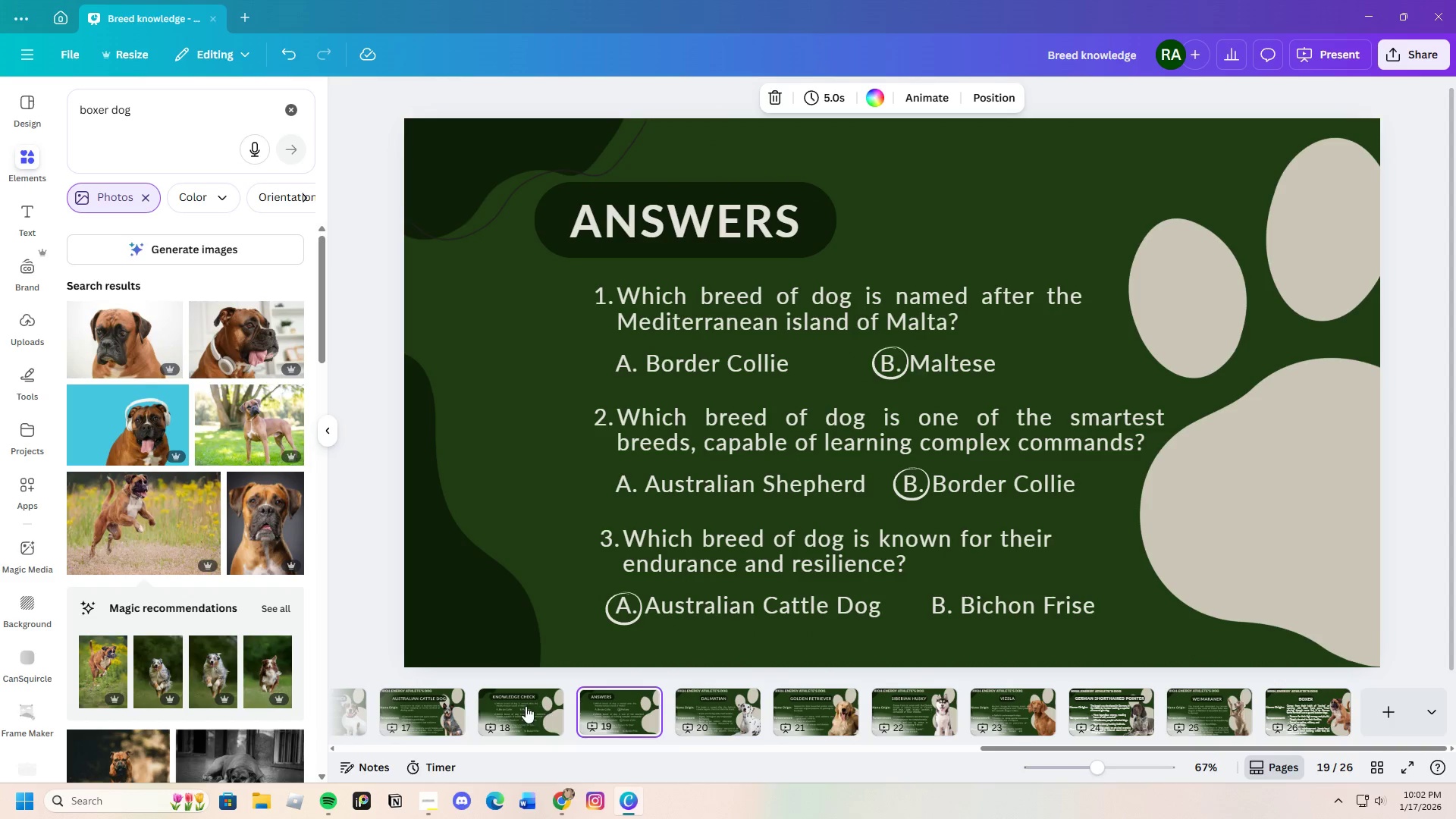 
left_click([525, 706])
 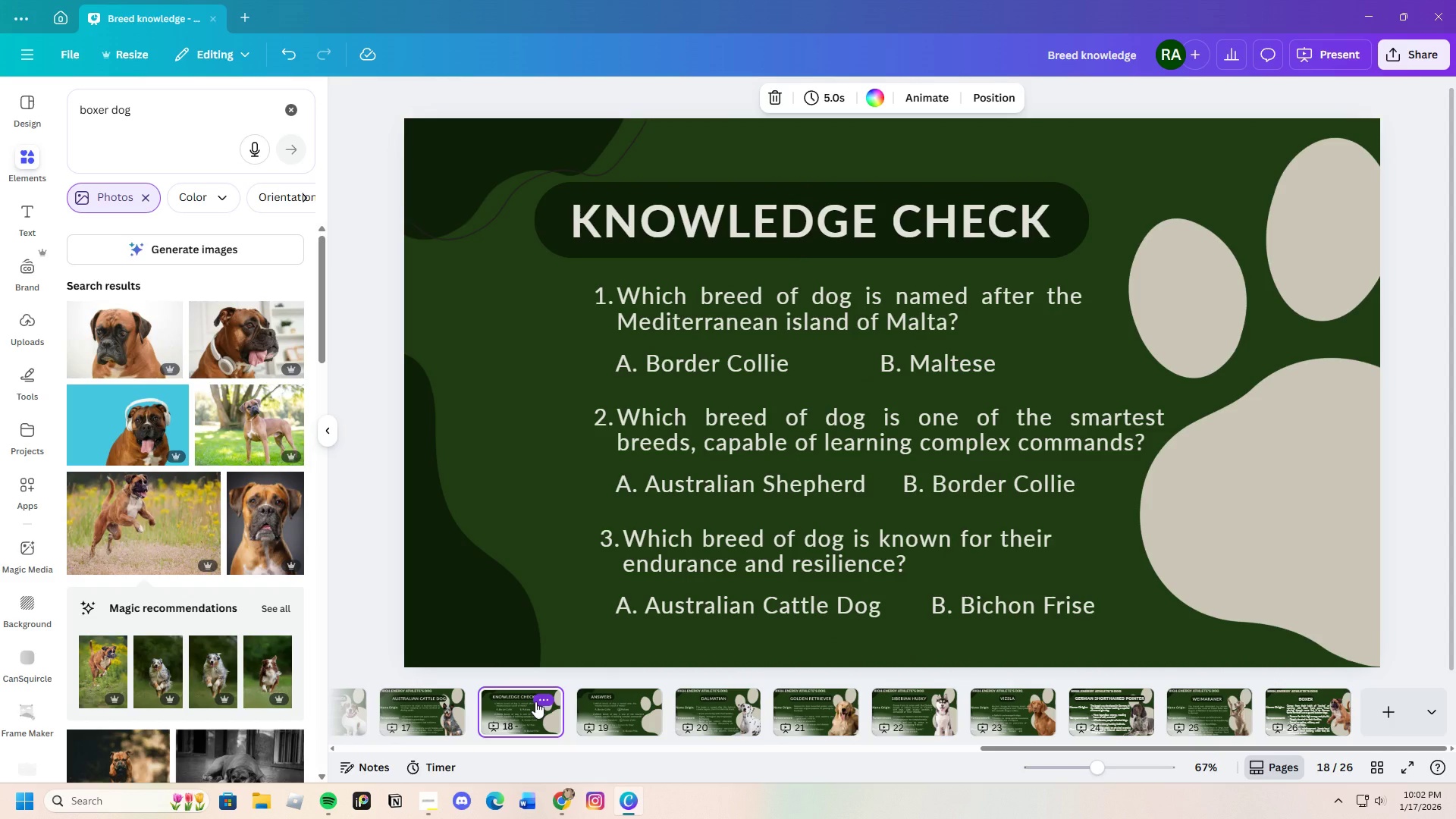 
left_click([545, 699])
 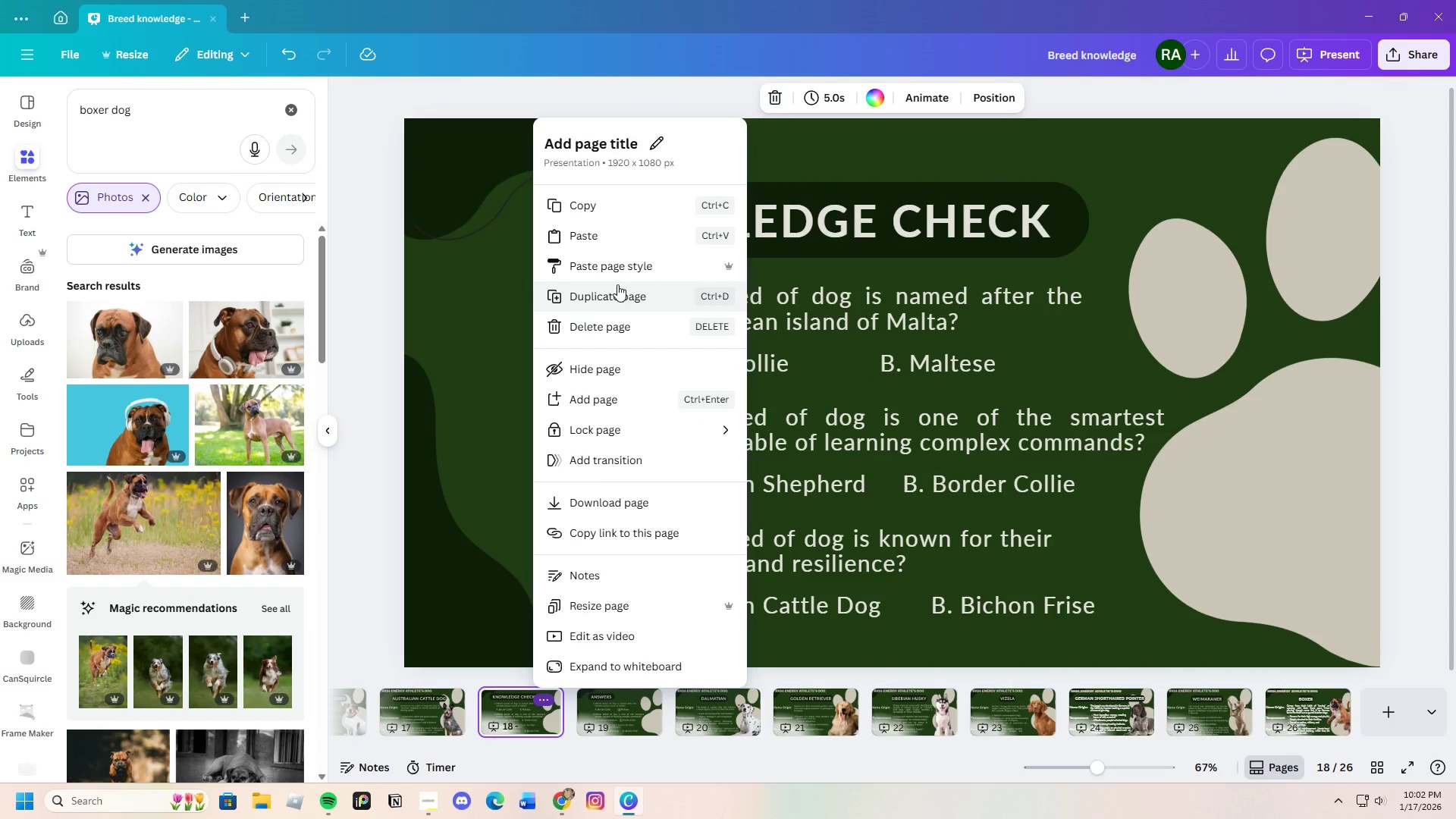 
left_click([621, 293])
 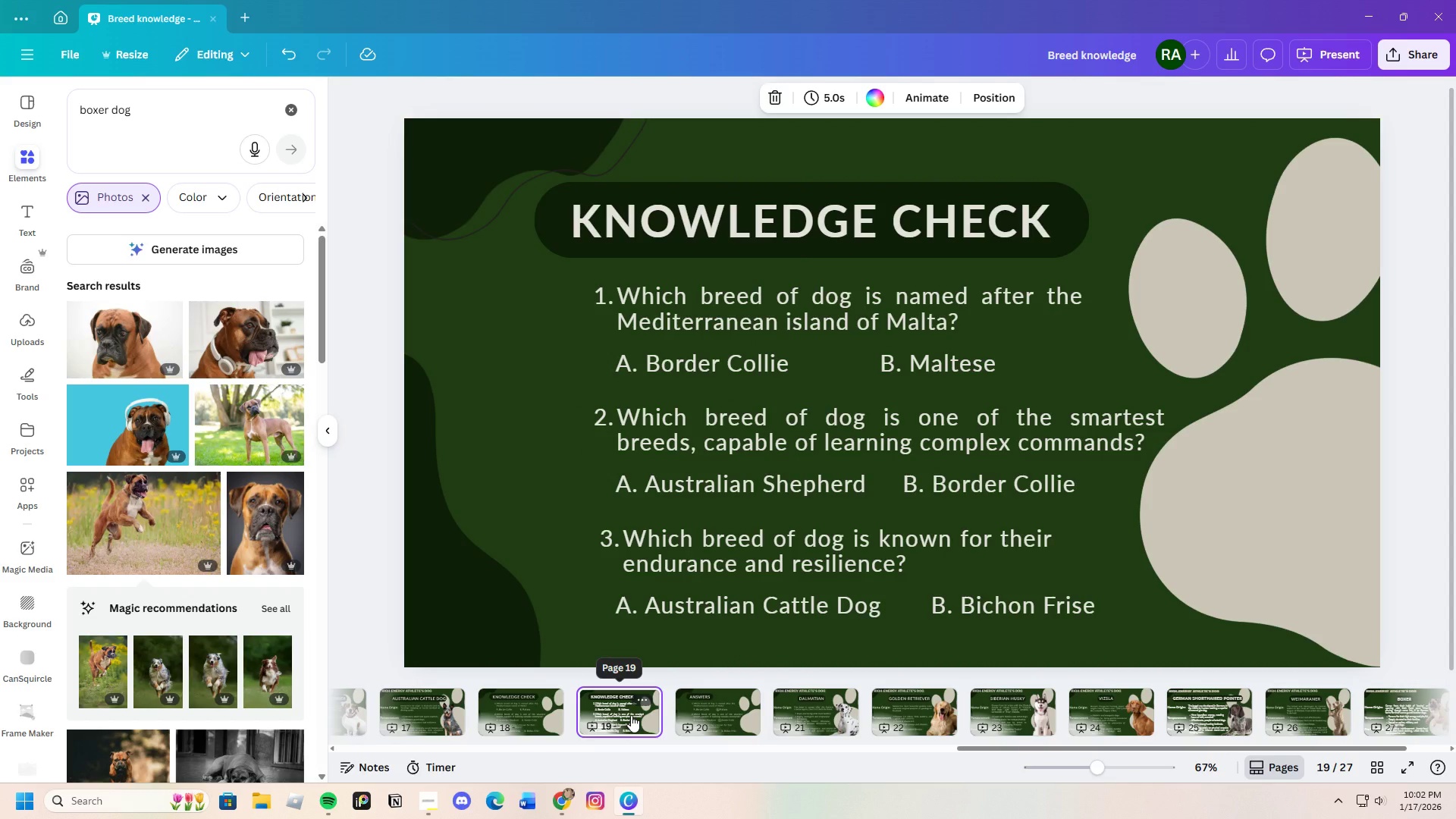 
left_click_drag(start_coordinate=[631, 715], to_coordinate=[747, 713])
 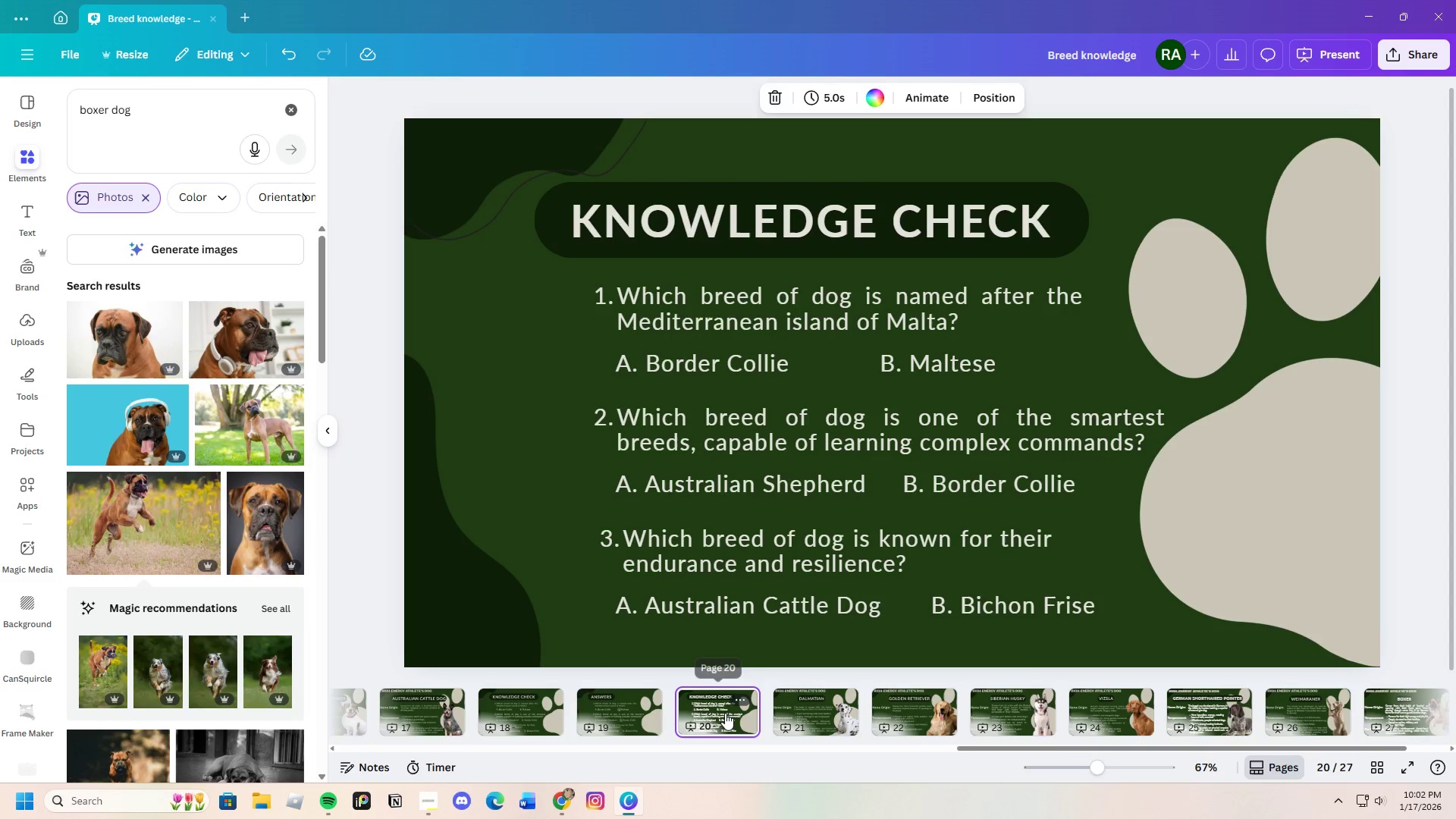 
left_click_drag(start_coordinate=[725, 713], to_coordinate=[962, 713])
 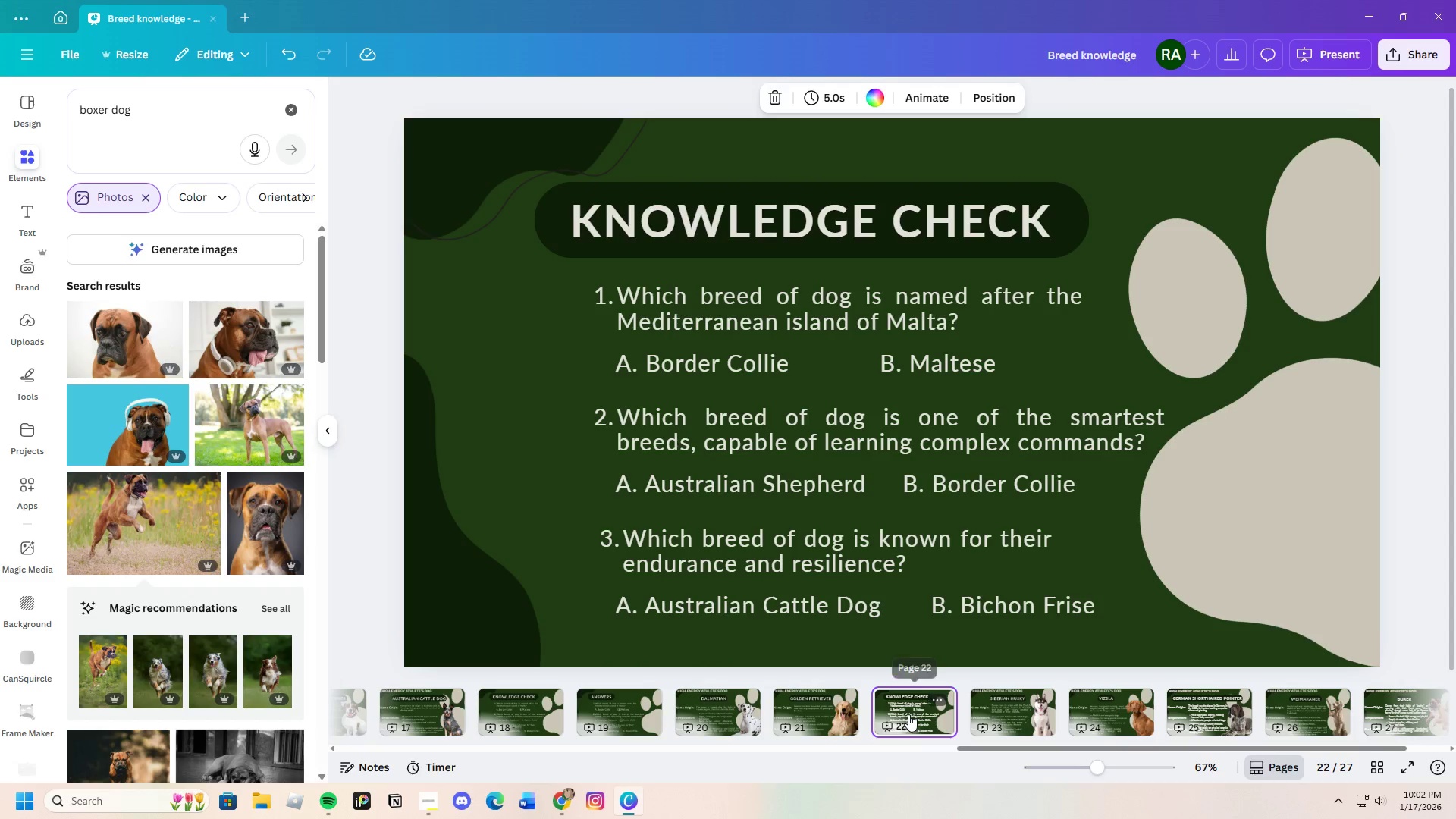 
left_click_drag(start_coordinate=[908, 714], to_coordinate=[1054, 717])
 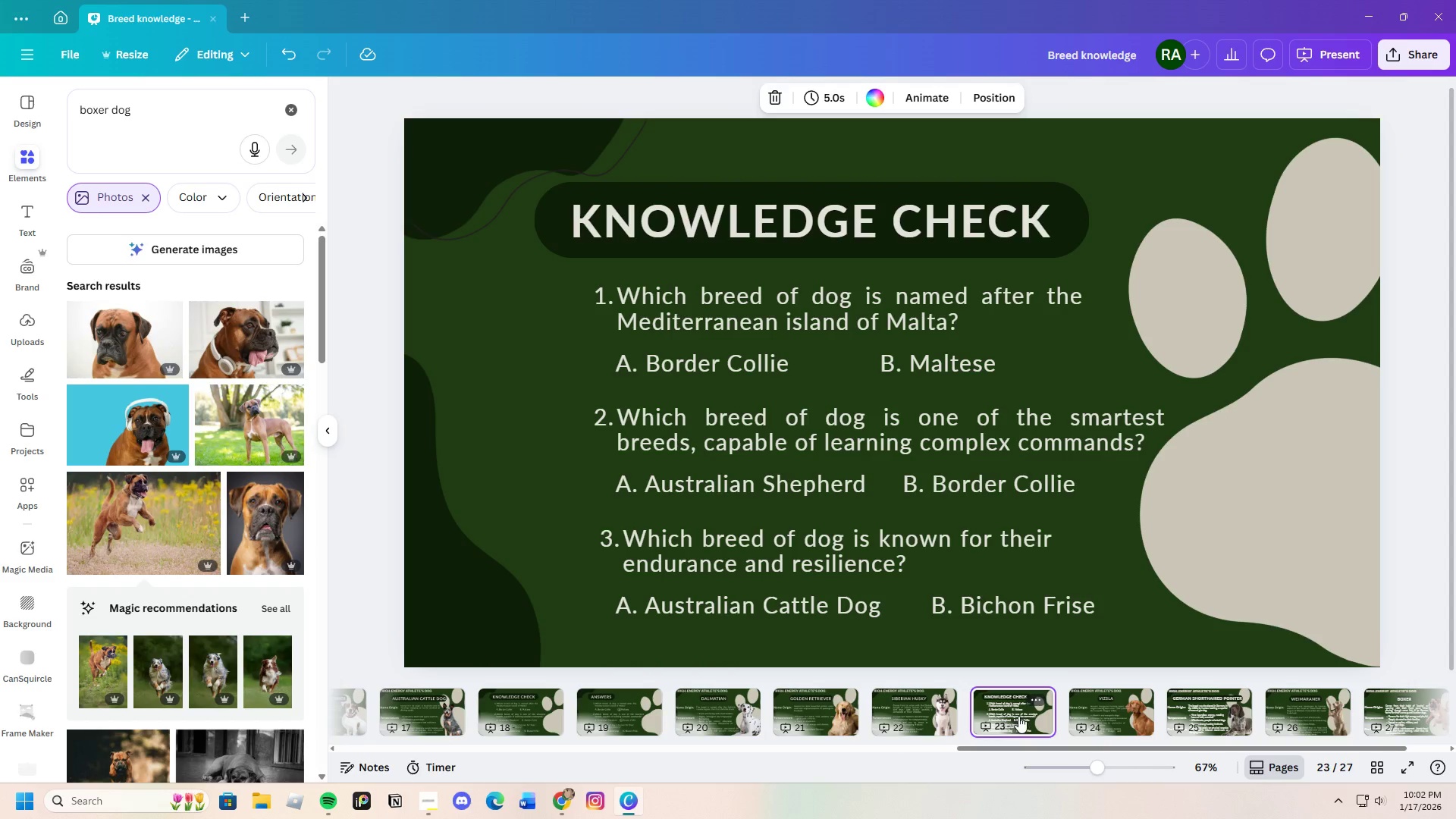 
left_click_drag(start_coordinate=[1018, 716], to_coordinate=[1293, 710])
 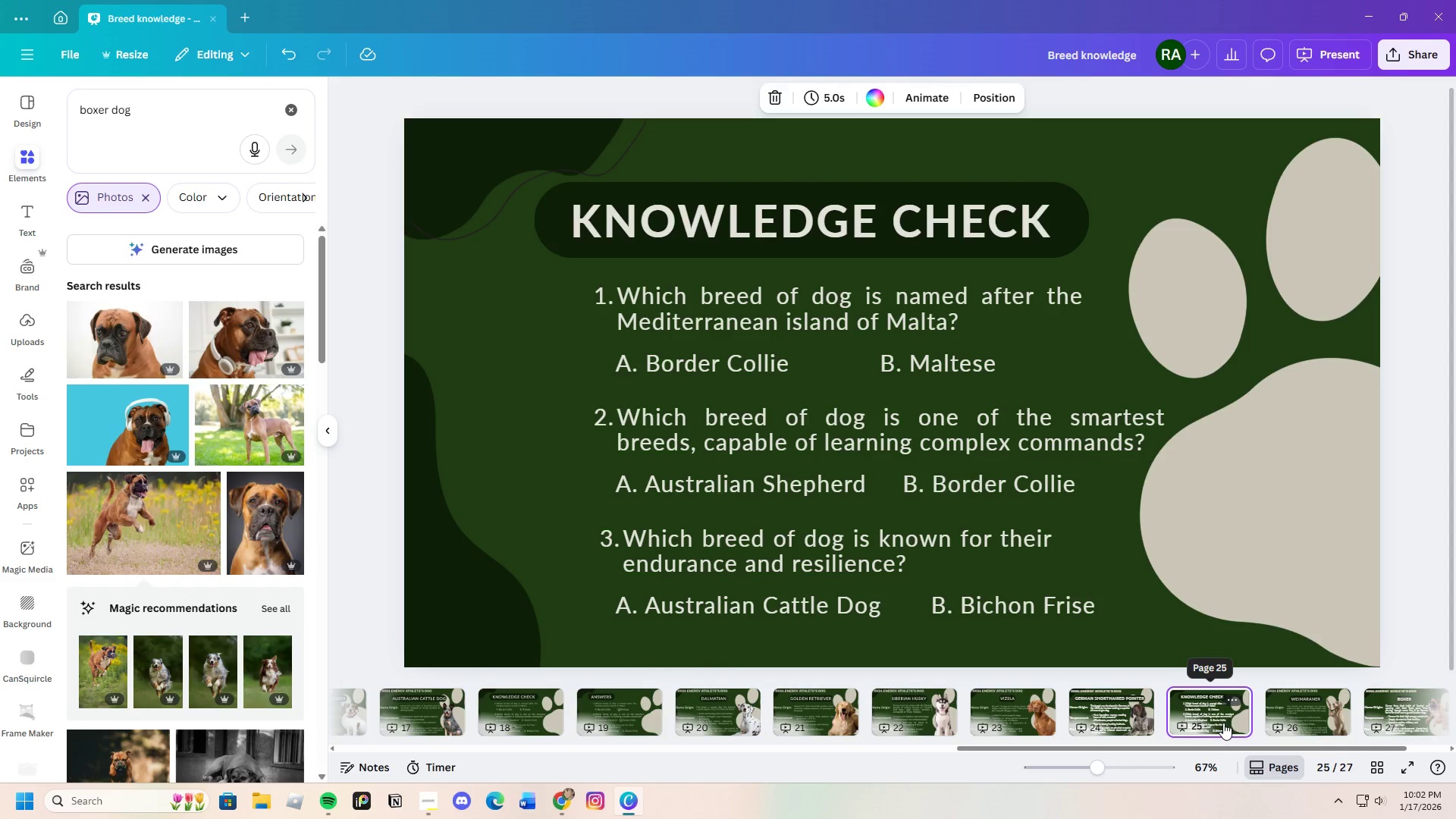 
left_click_drag(start_coordinate=[1219, 719], to_coordinate=[1373, 718])
 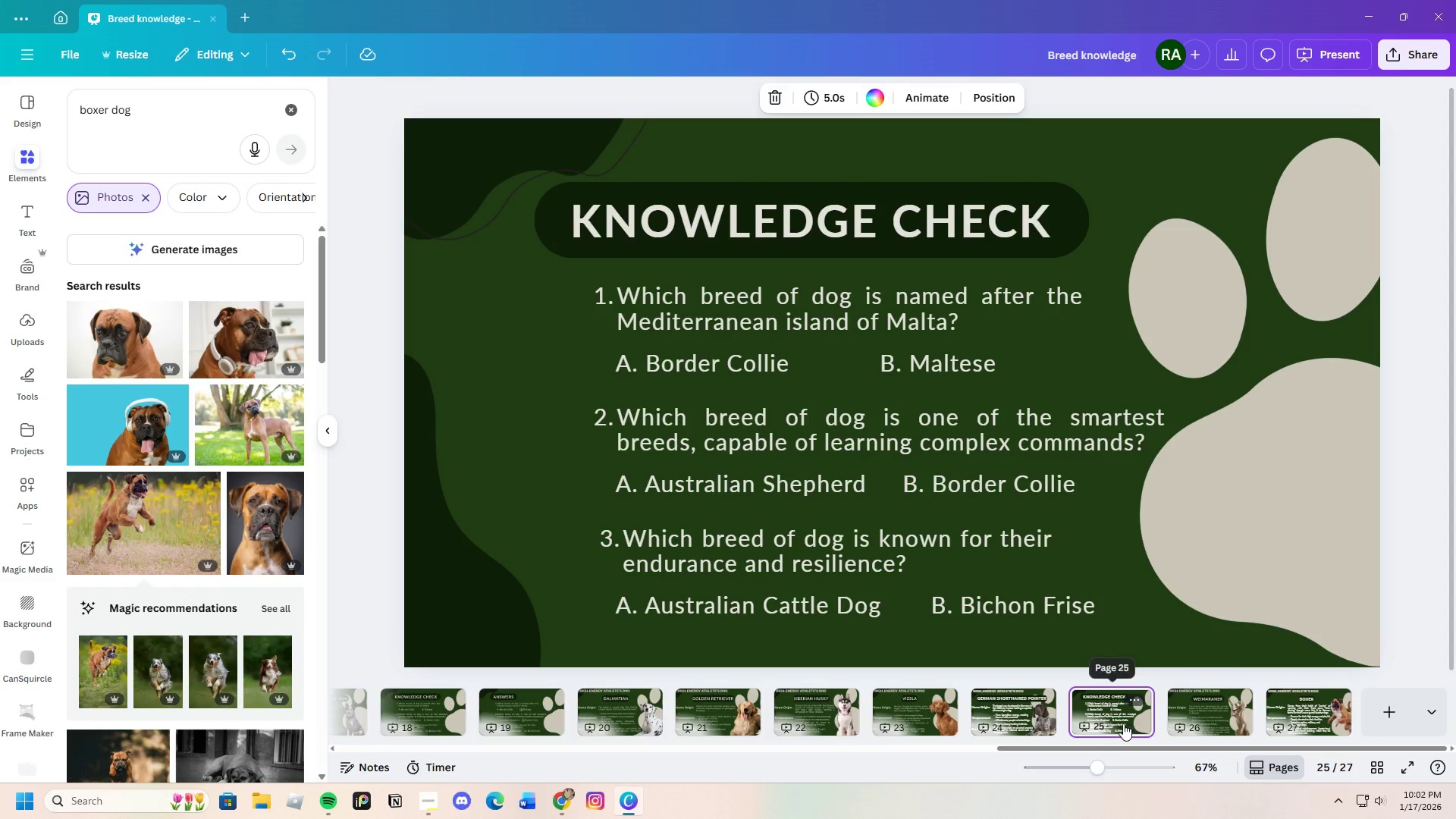 
left_click_drag(start_coordinate=[1122, 723], to_coordinate=[1250, 722])
 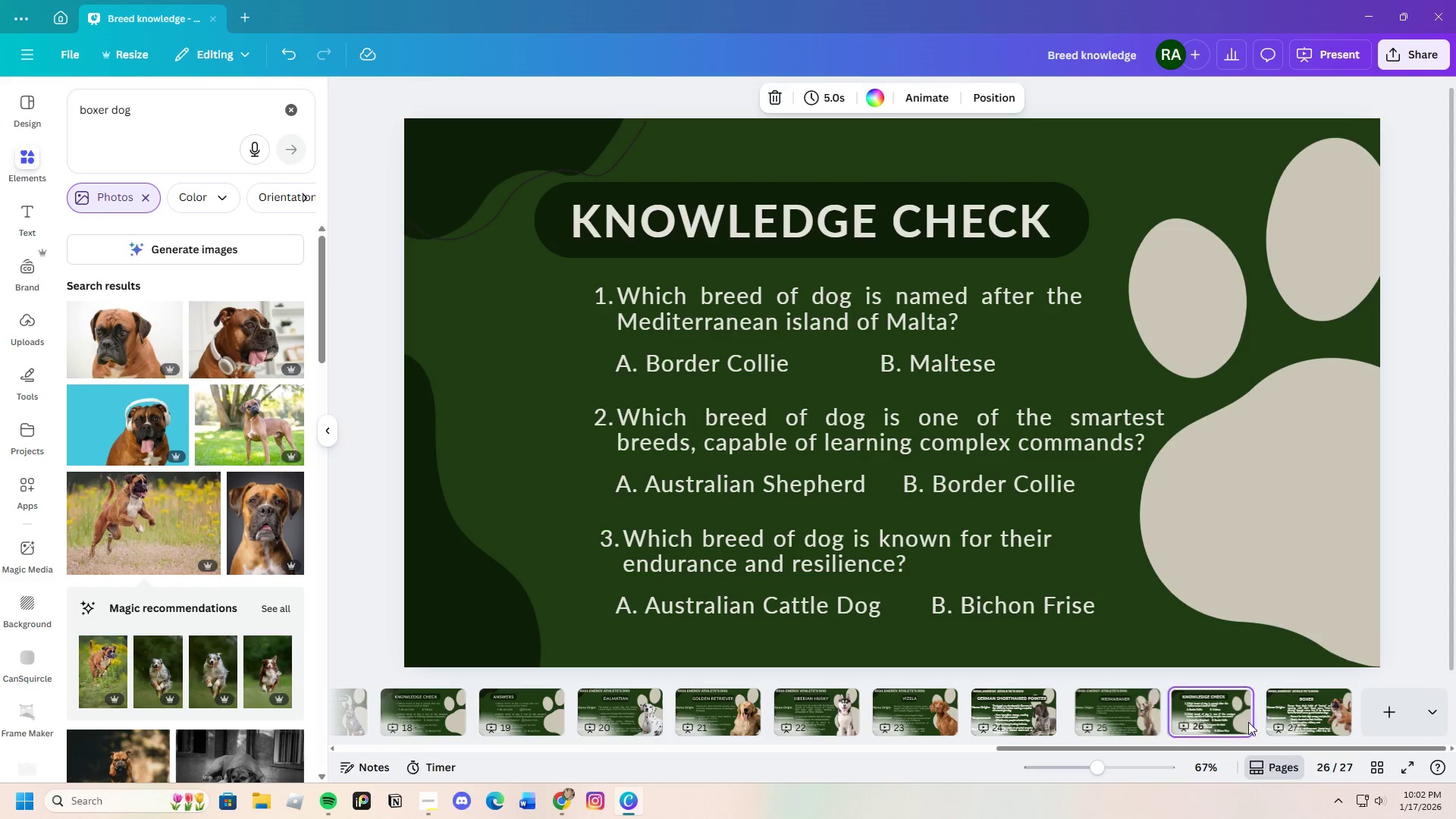 
mouse_move([1245, 719])
 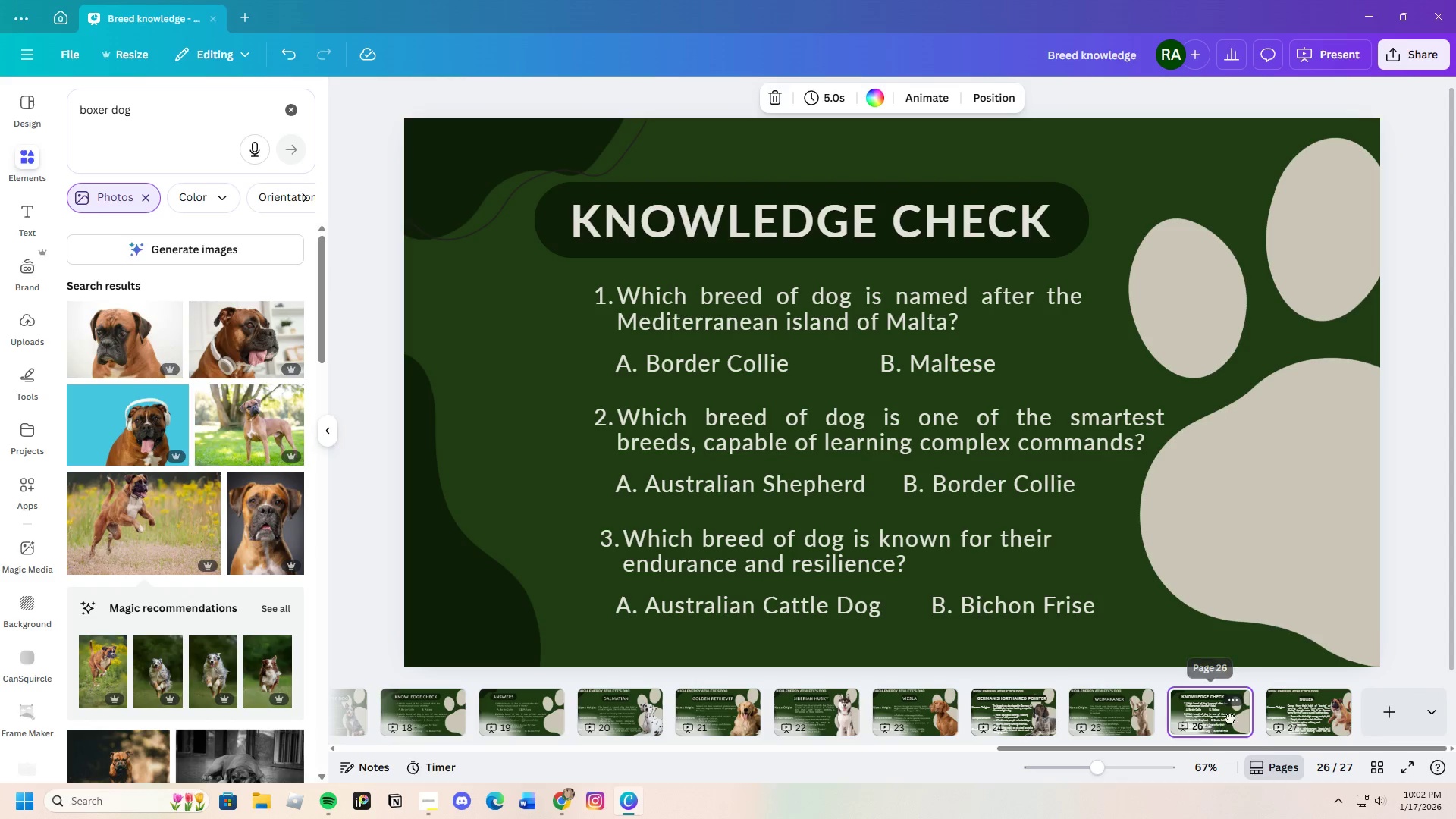 
left_click_drag(start_coordinate=[1210, 717], to_coordinate=[1362, 718])
 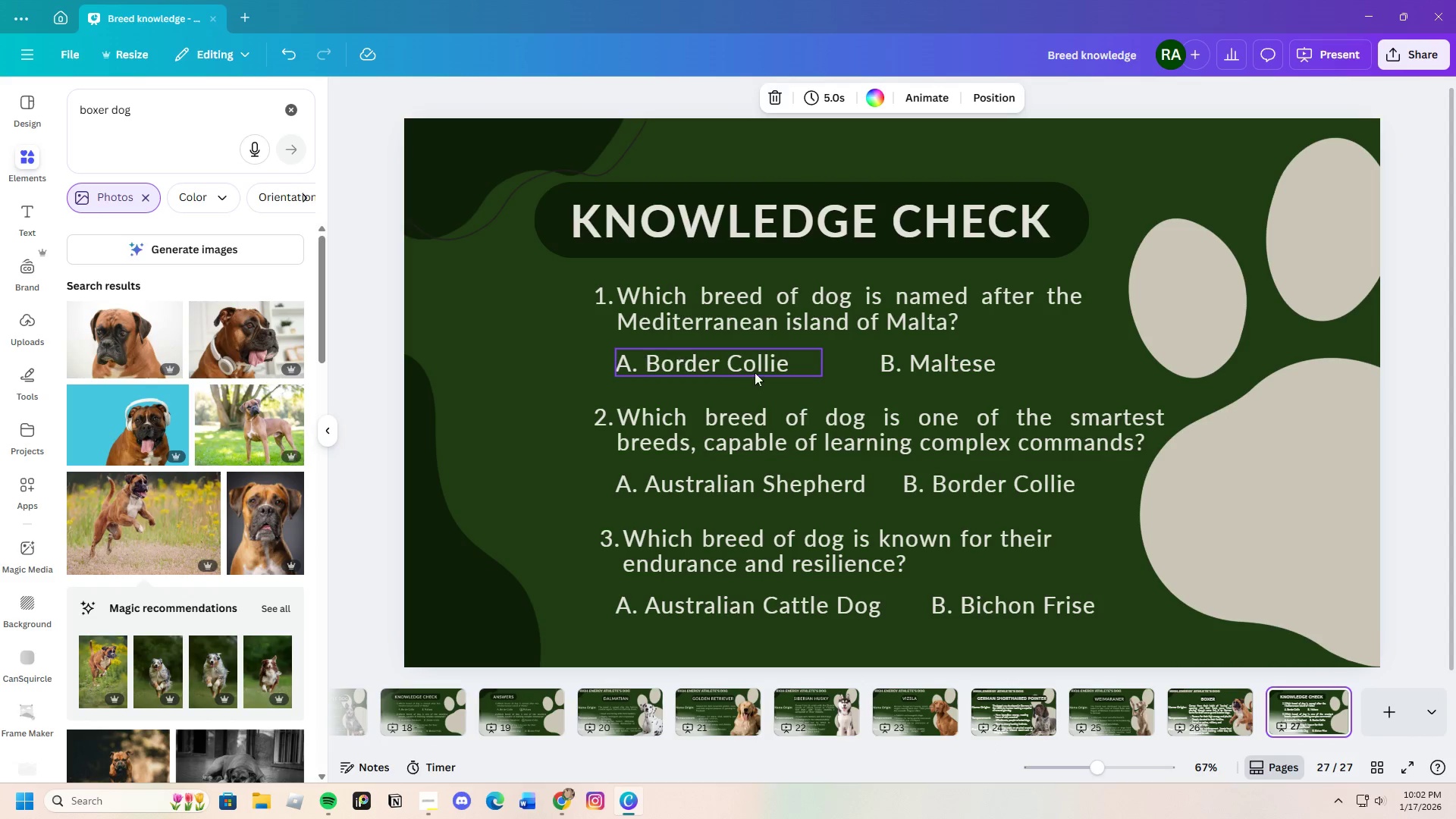 
wait(5.06)
 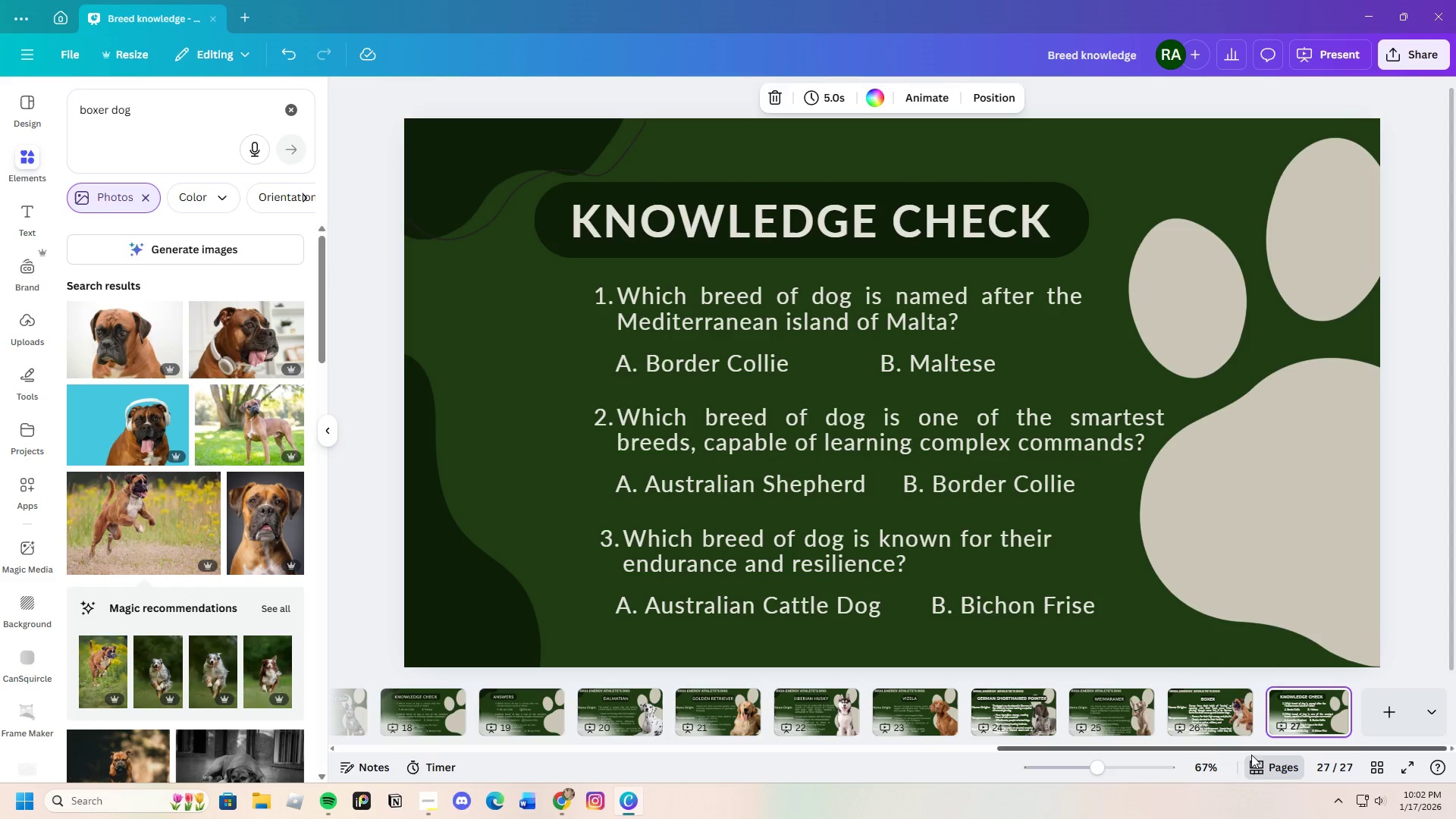 
left_click([745, 711])
 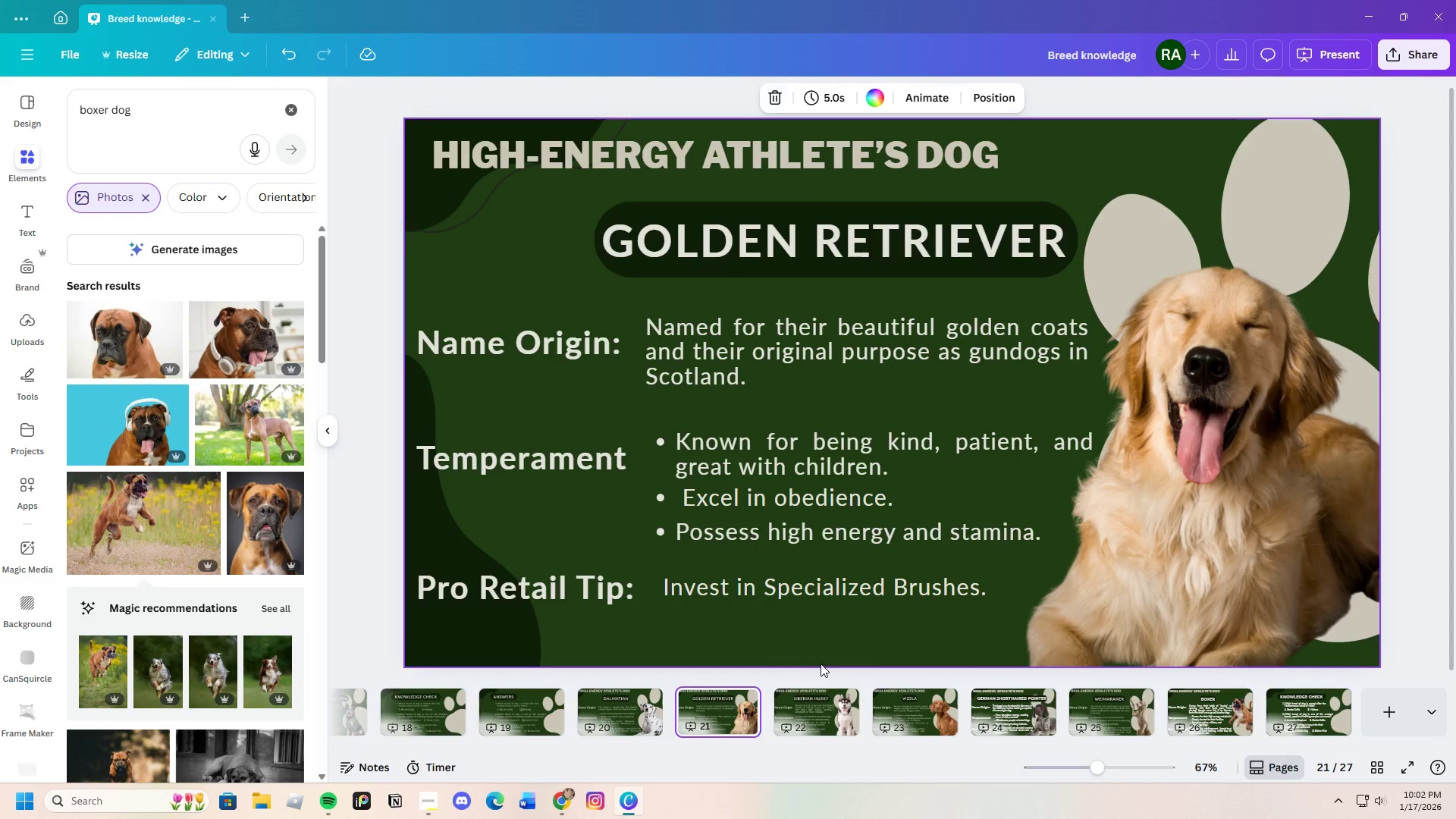 
wait(7.92)
 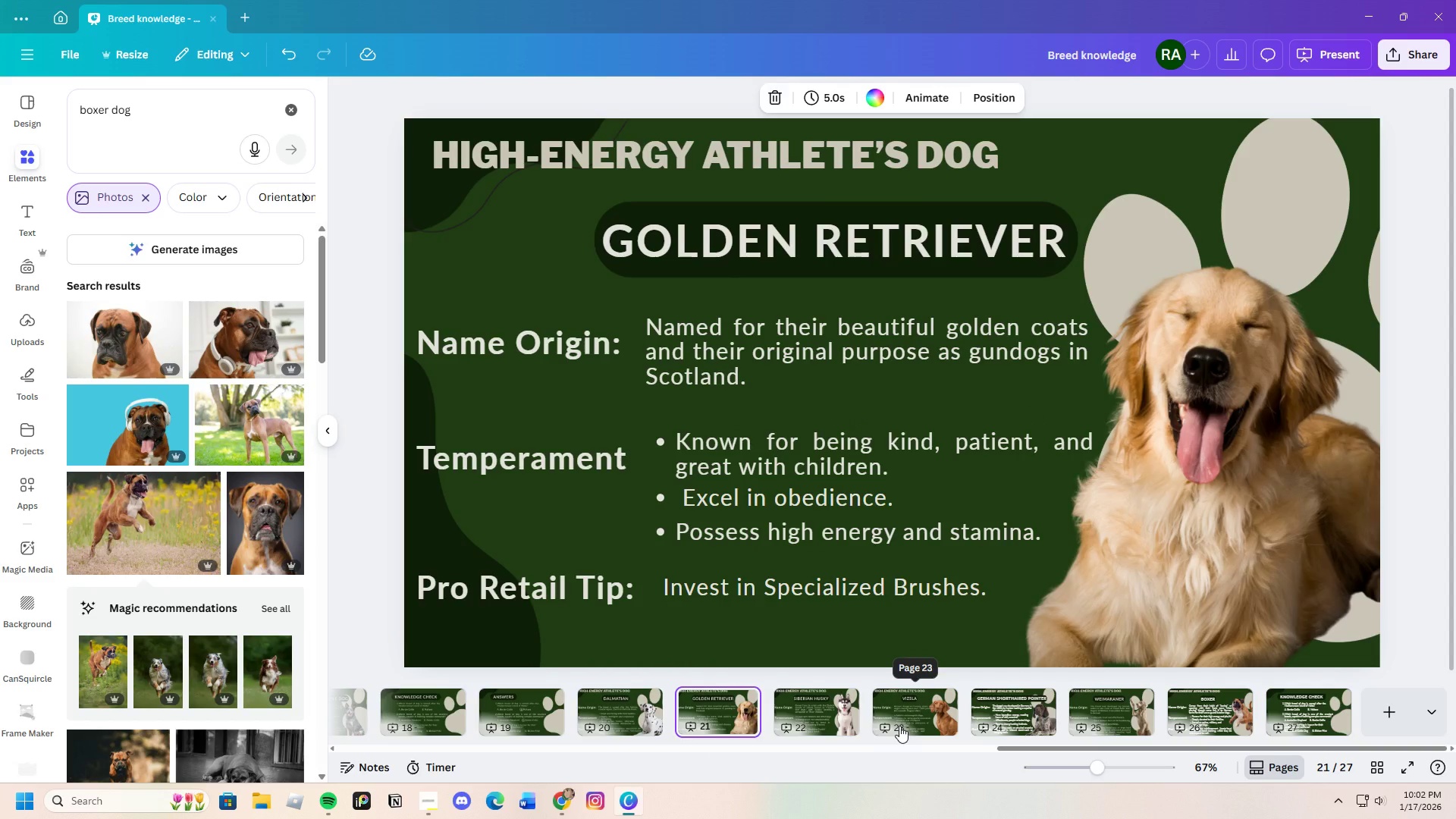 
double_click([686, 500])
 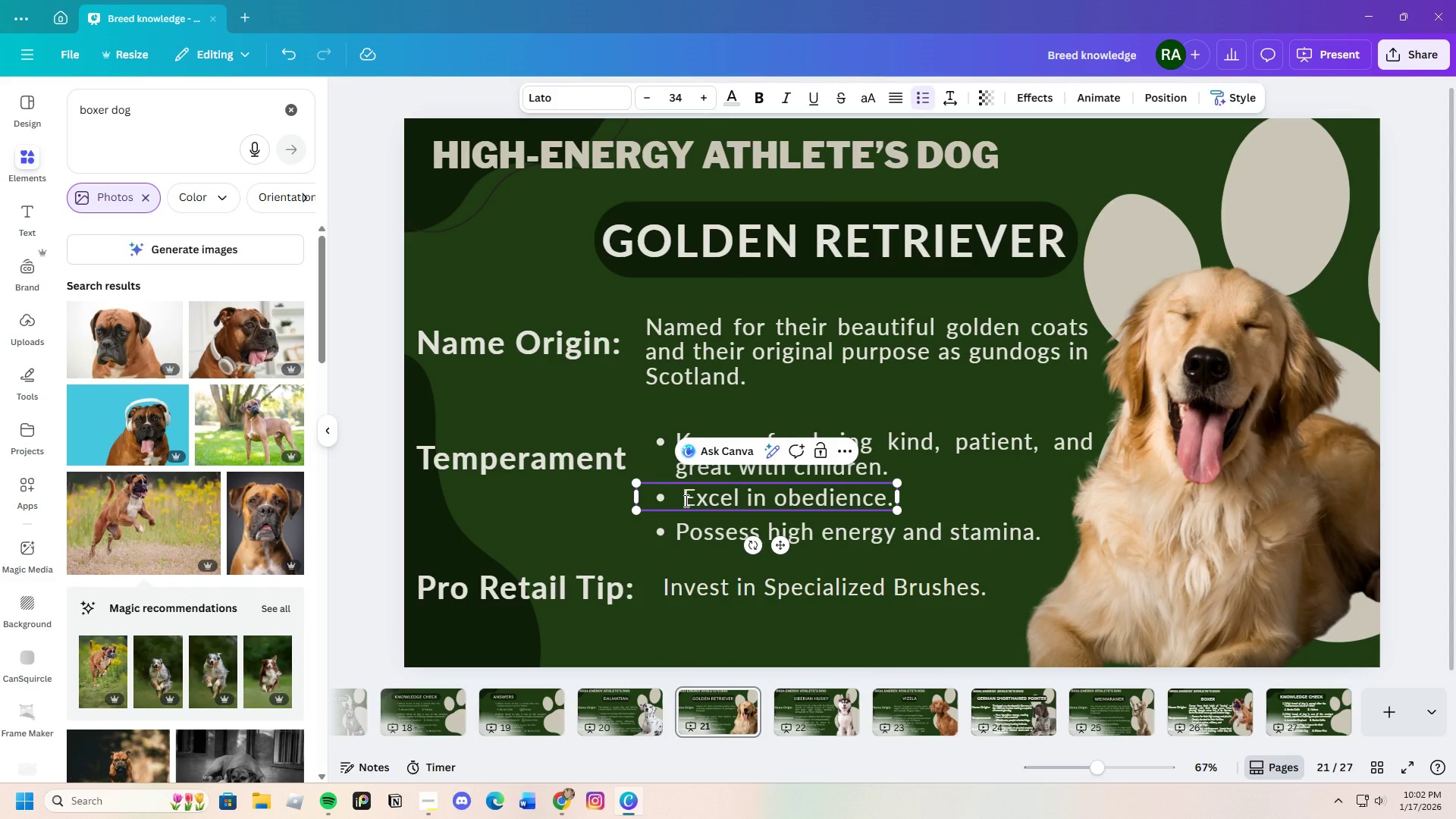 
key(Backspace)
 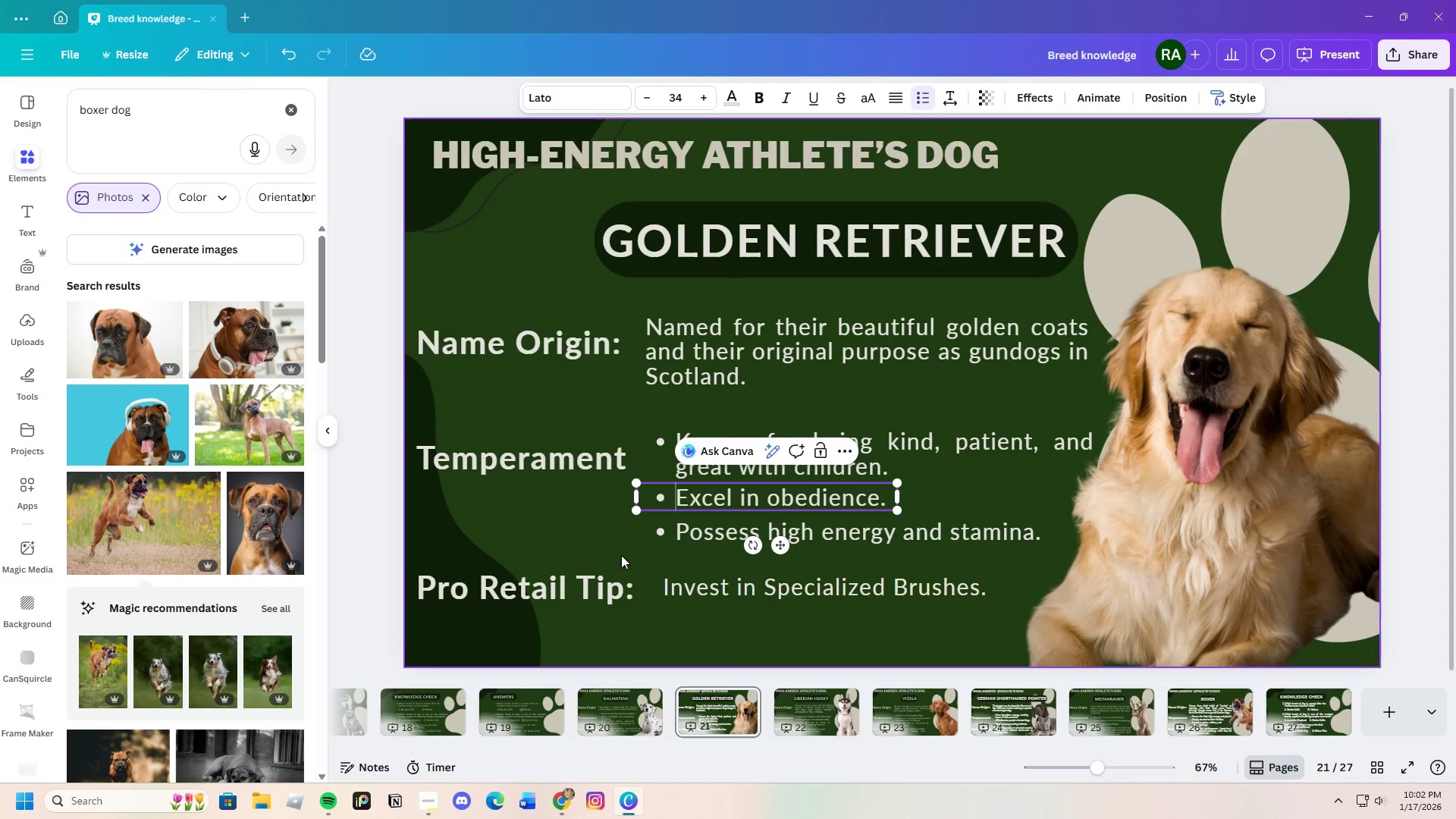 
left_click([587, 524])
 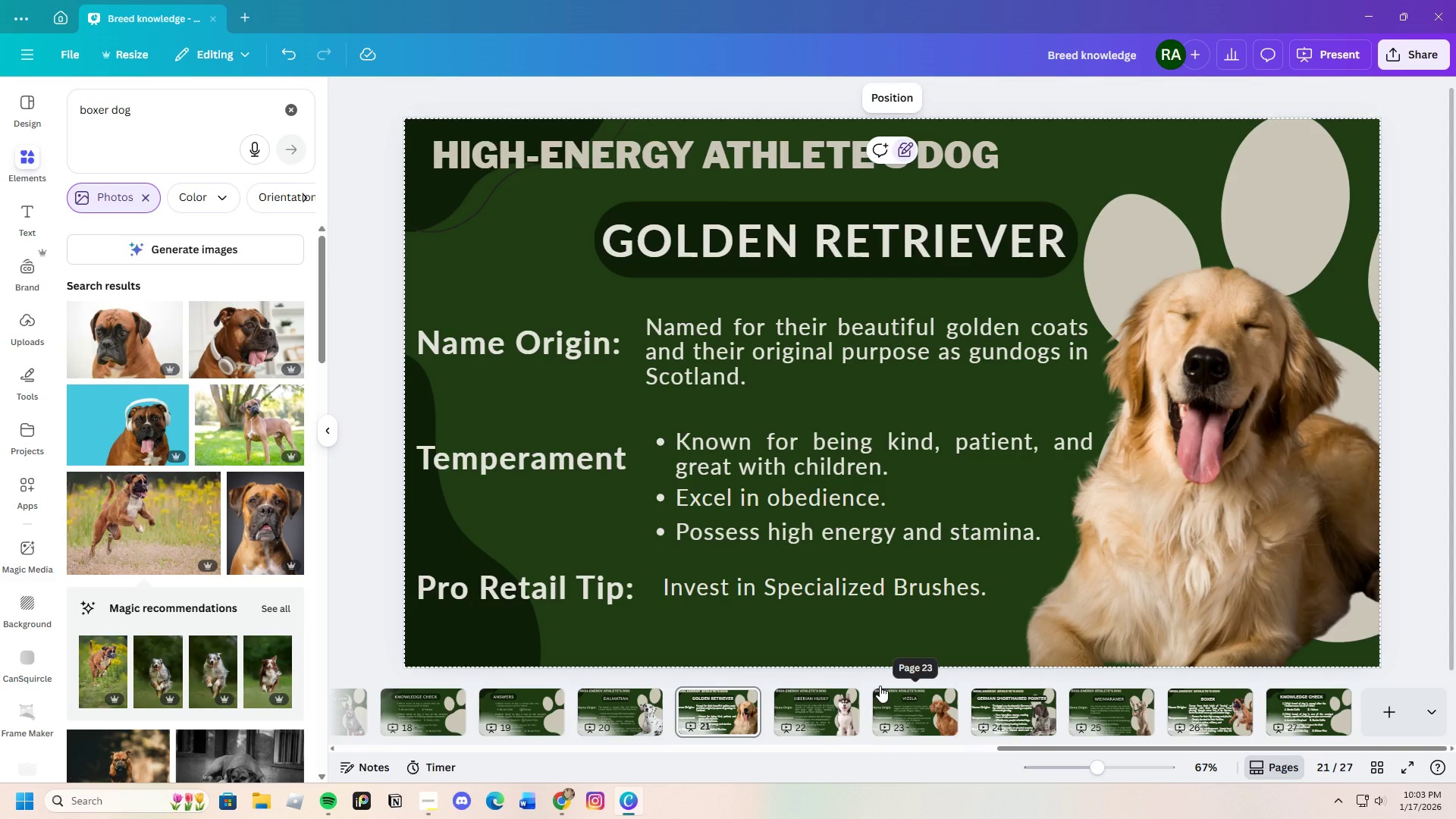 
wait(28.25)
 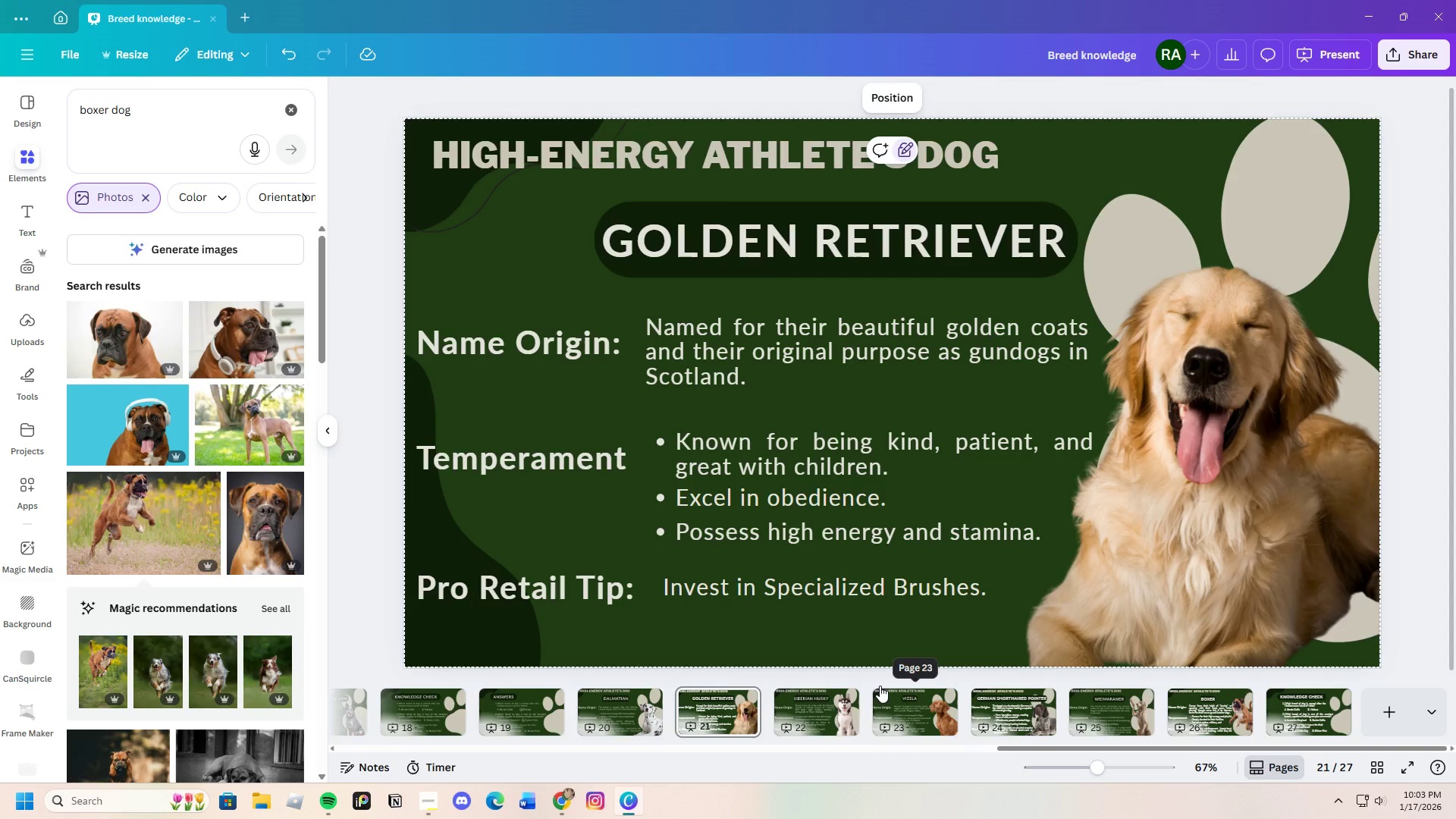 
left_click([644, 713])
 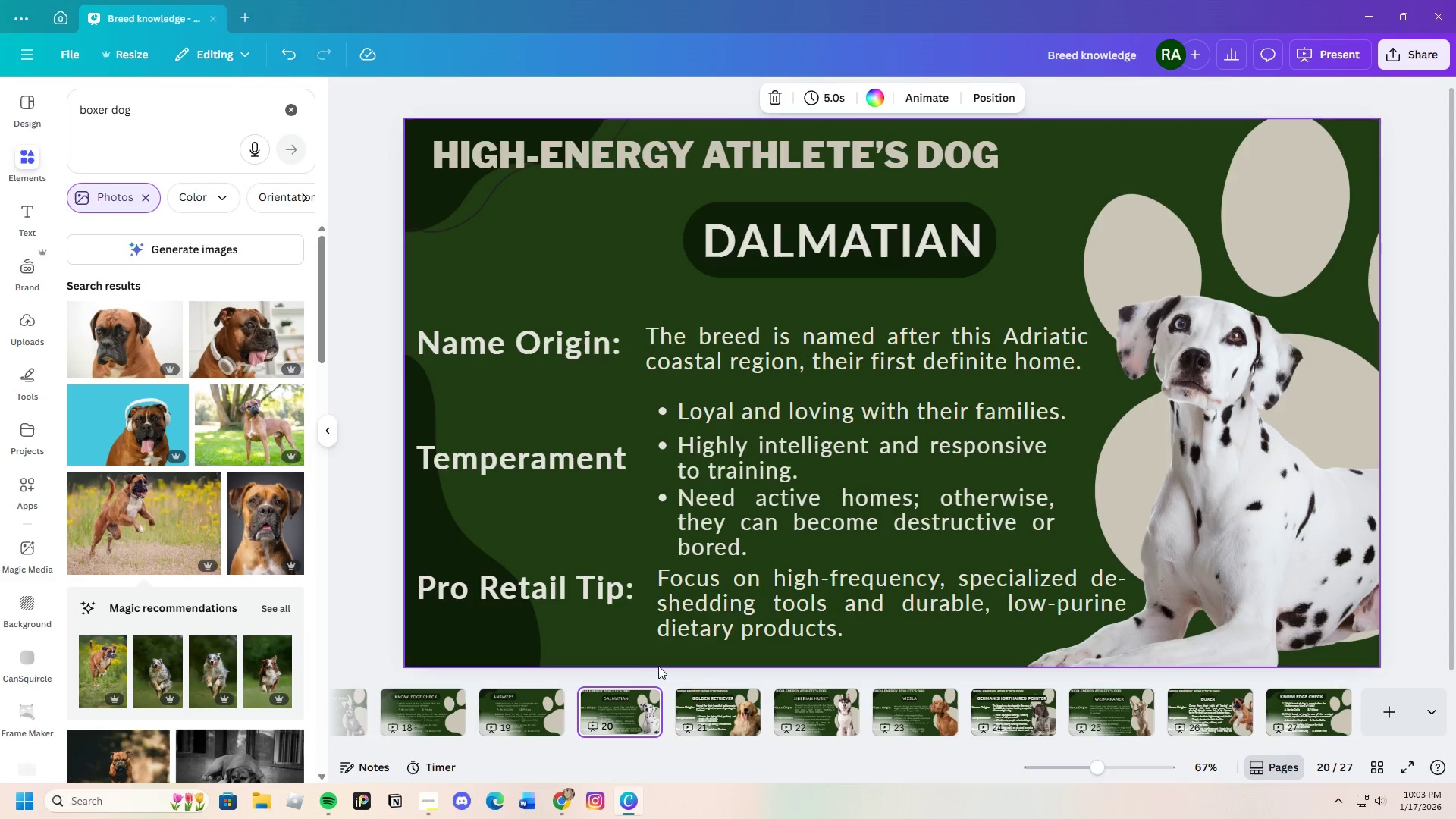 
wait(7.38)
 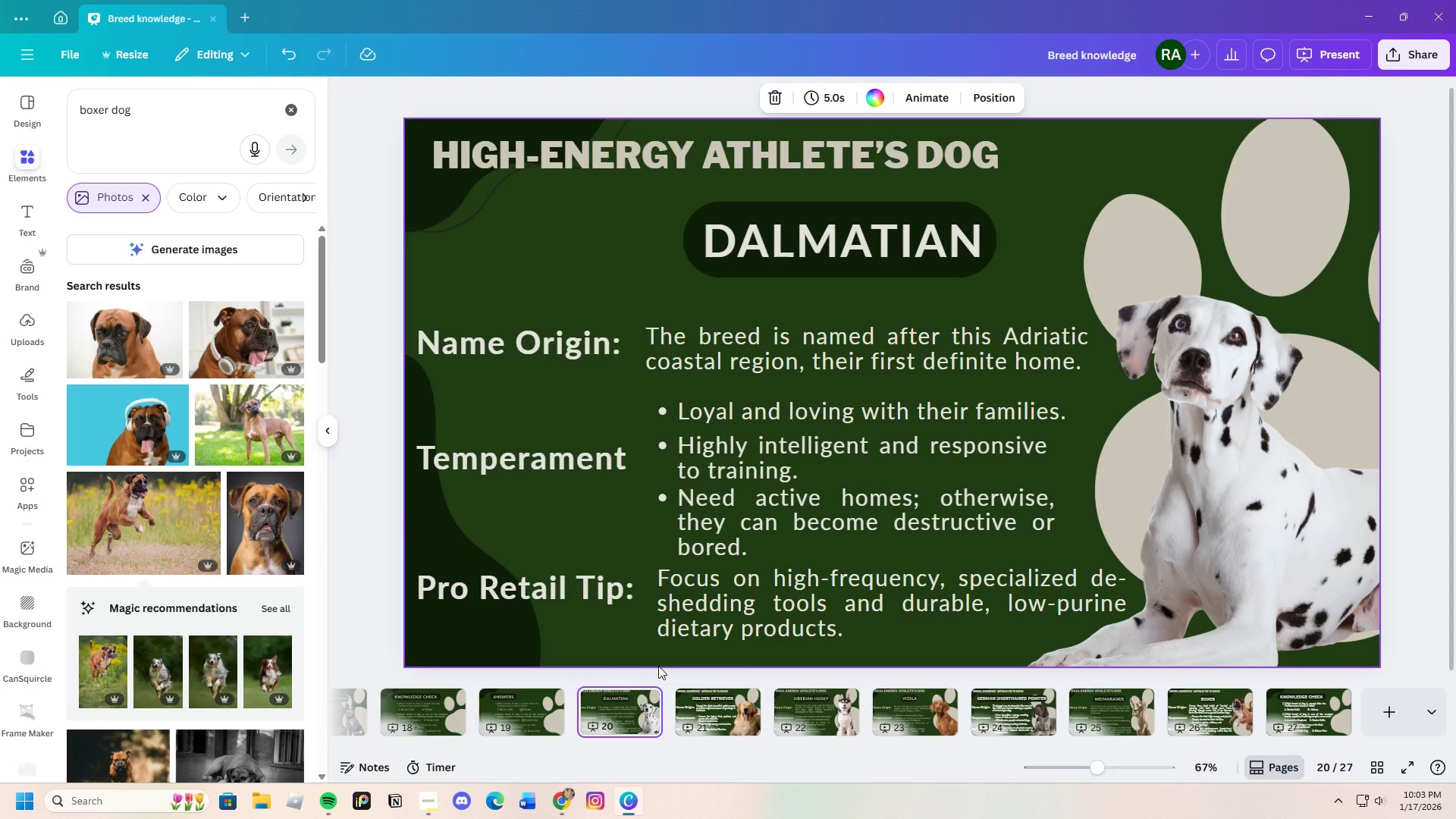 
left_click([1027, 713])
 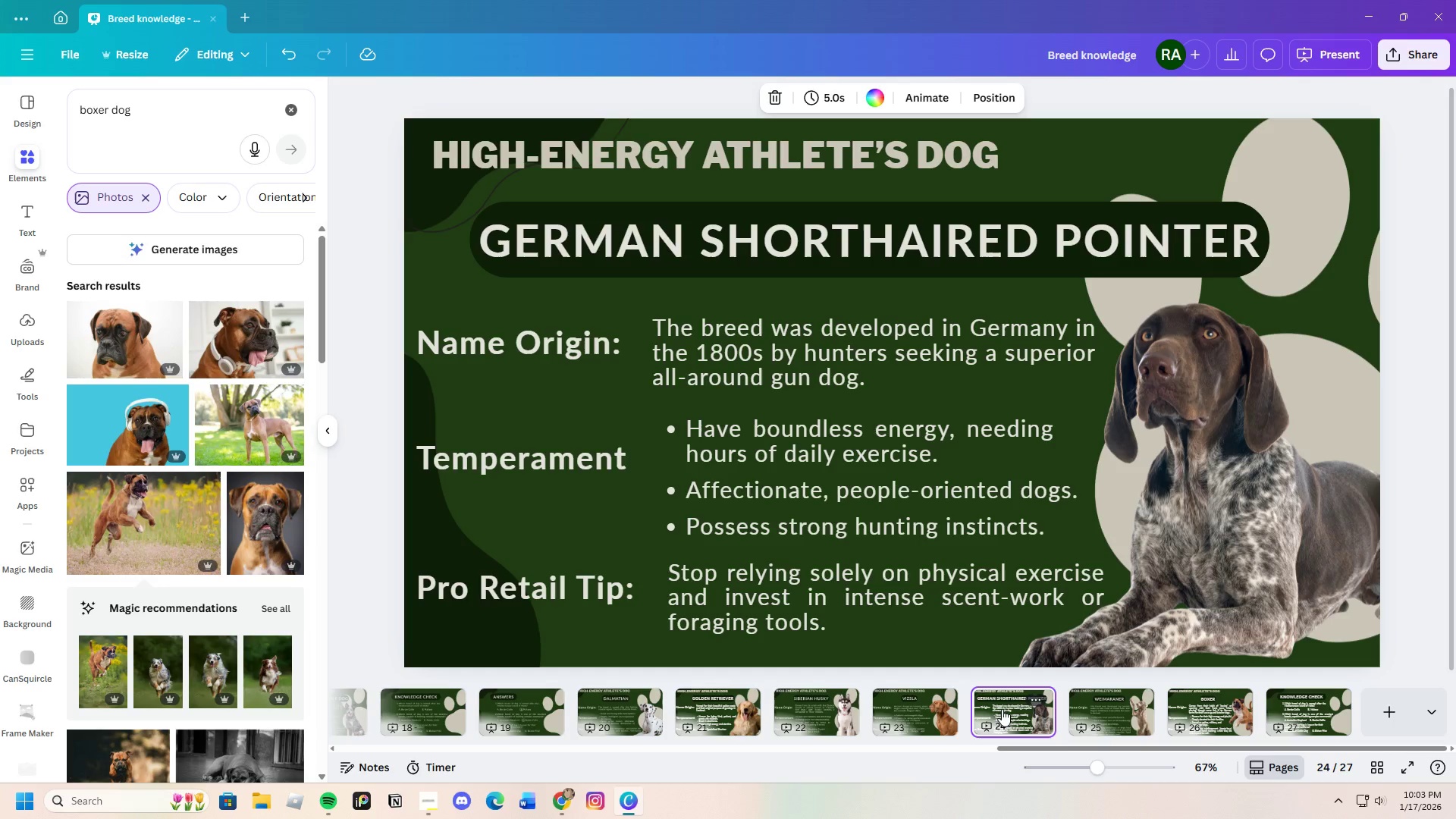 
wait(11.33)
 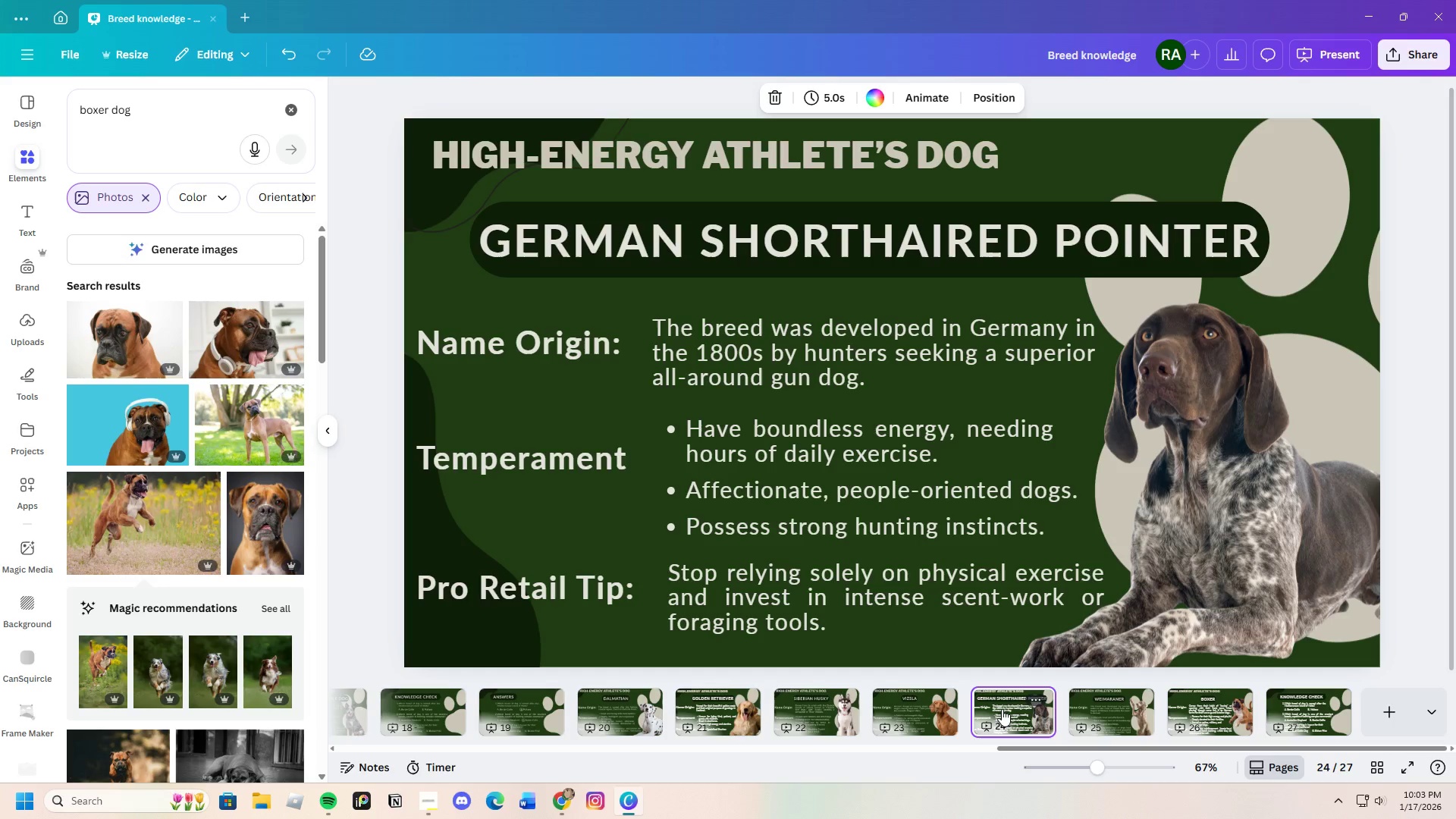 
left_click([1309, 714])
 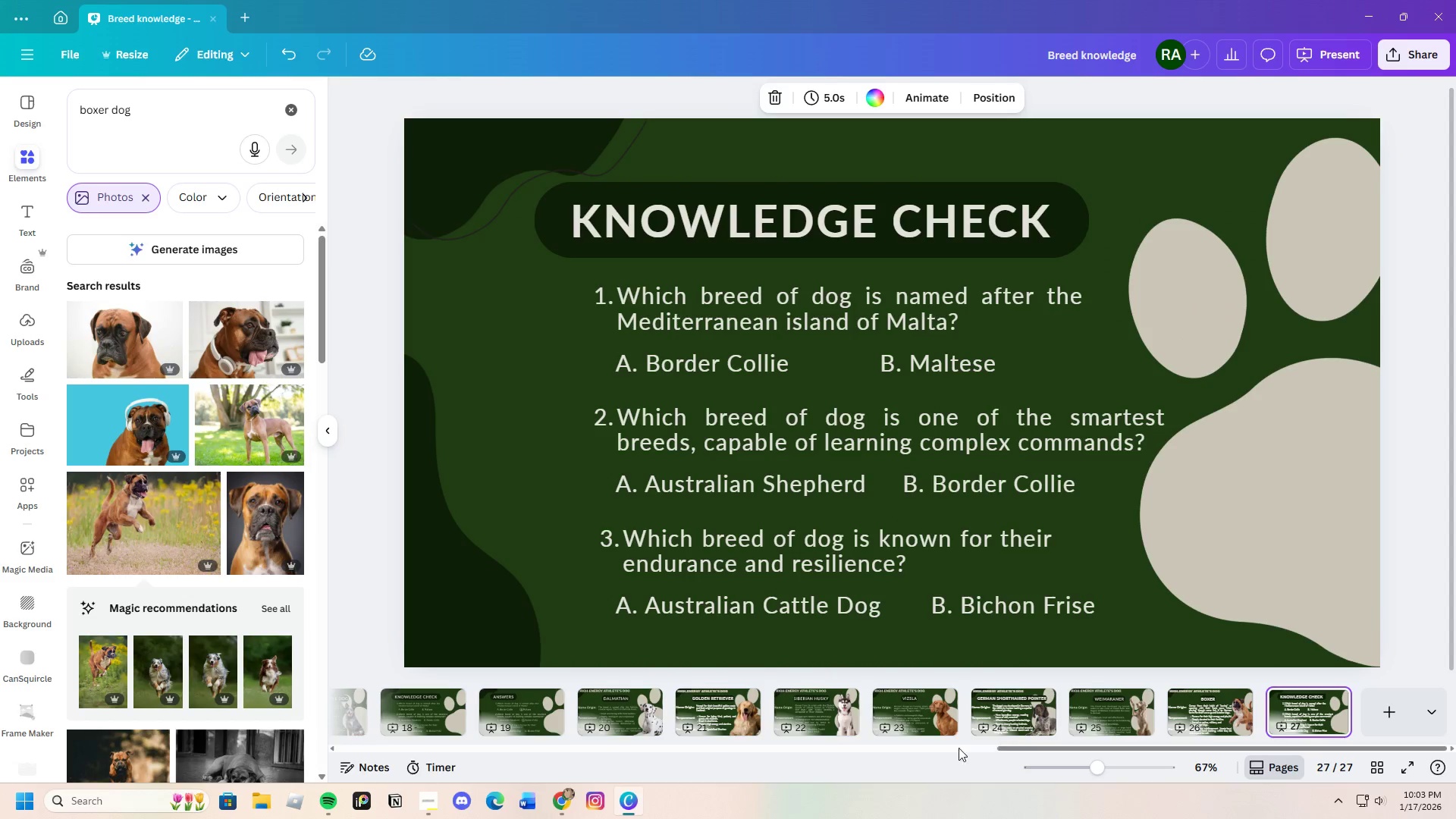 
mouse_move([1003, 702])
 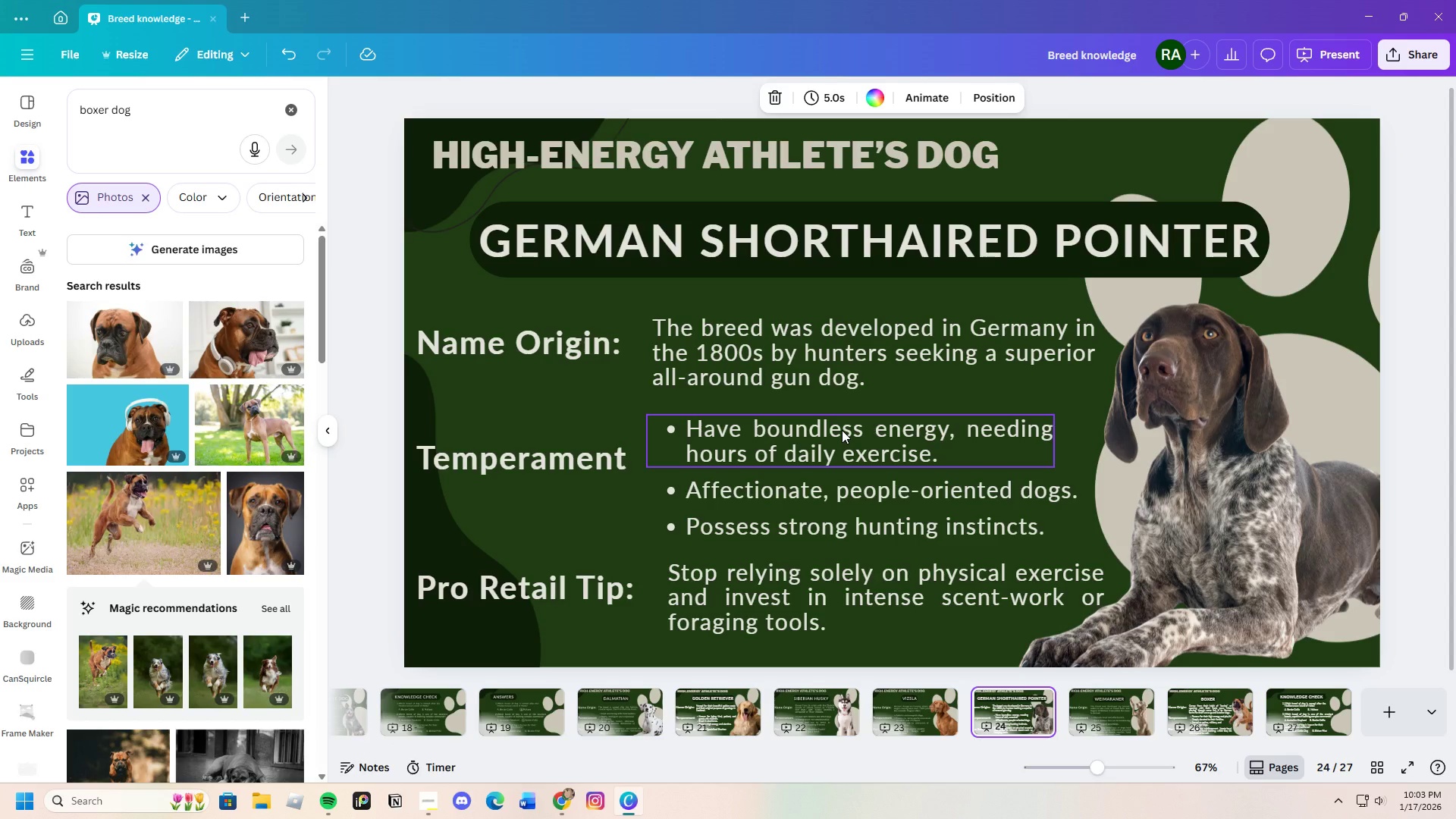 
wait(5.7)
 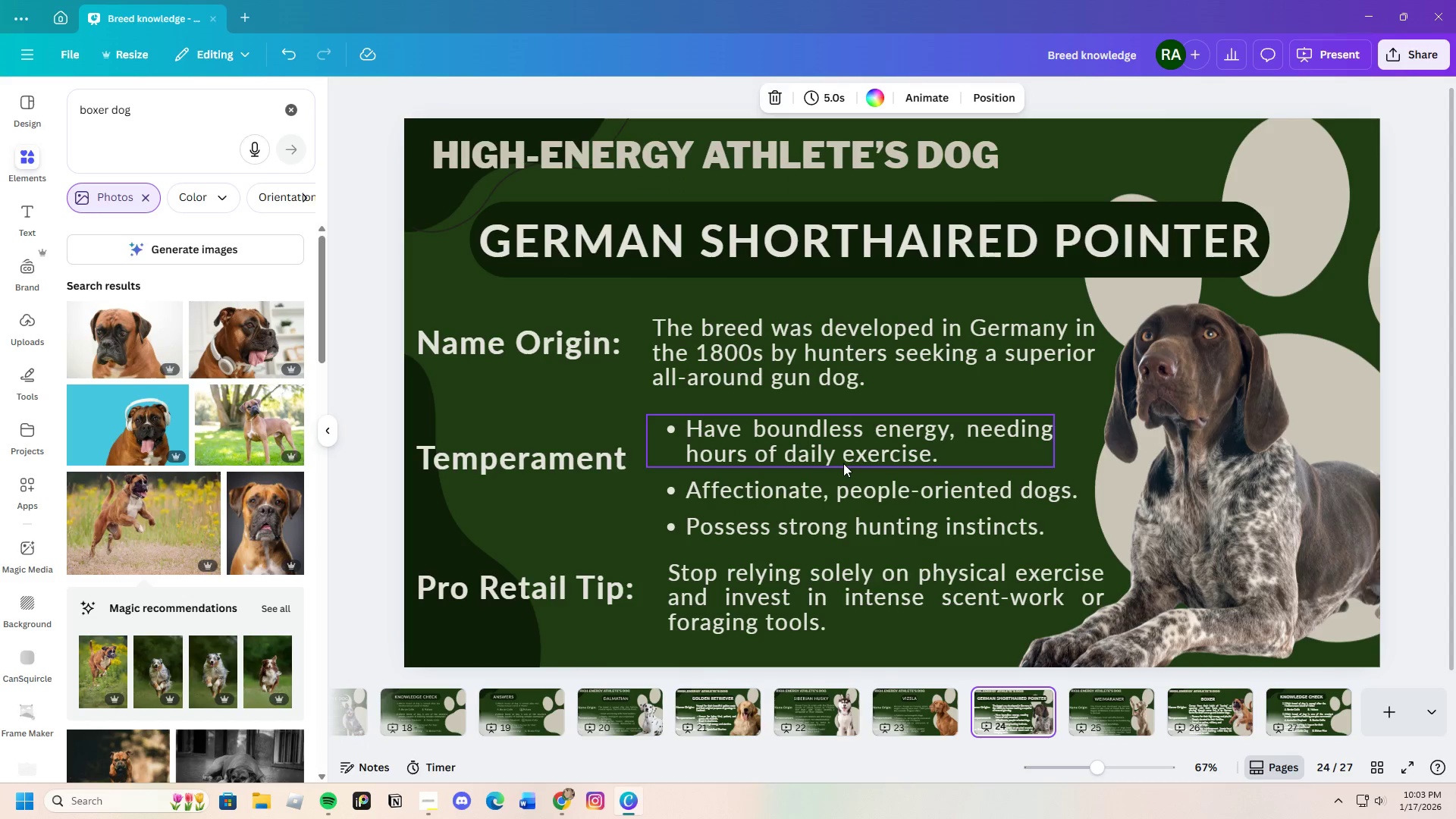 
left_click([852, 515])
 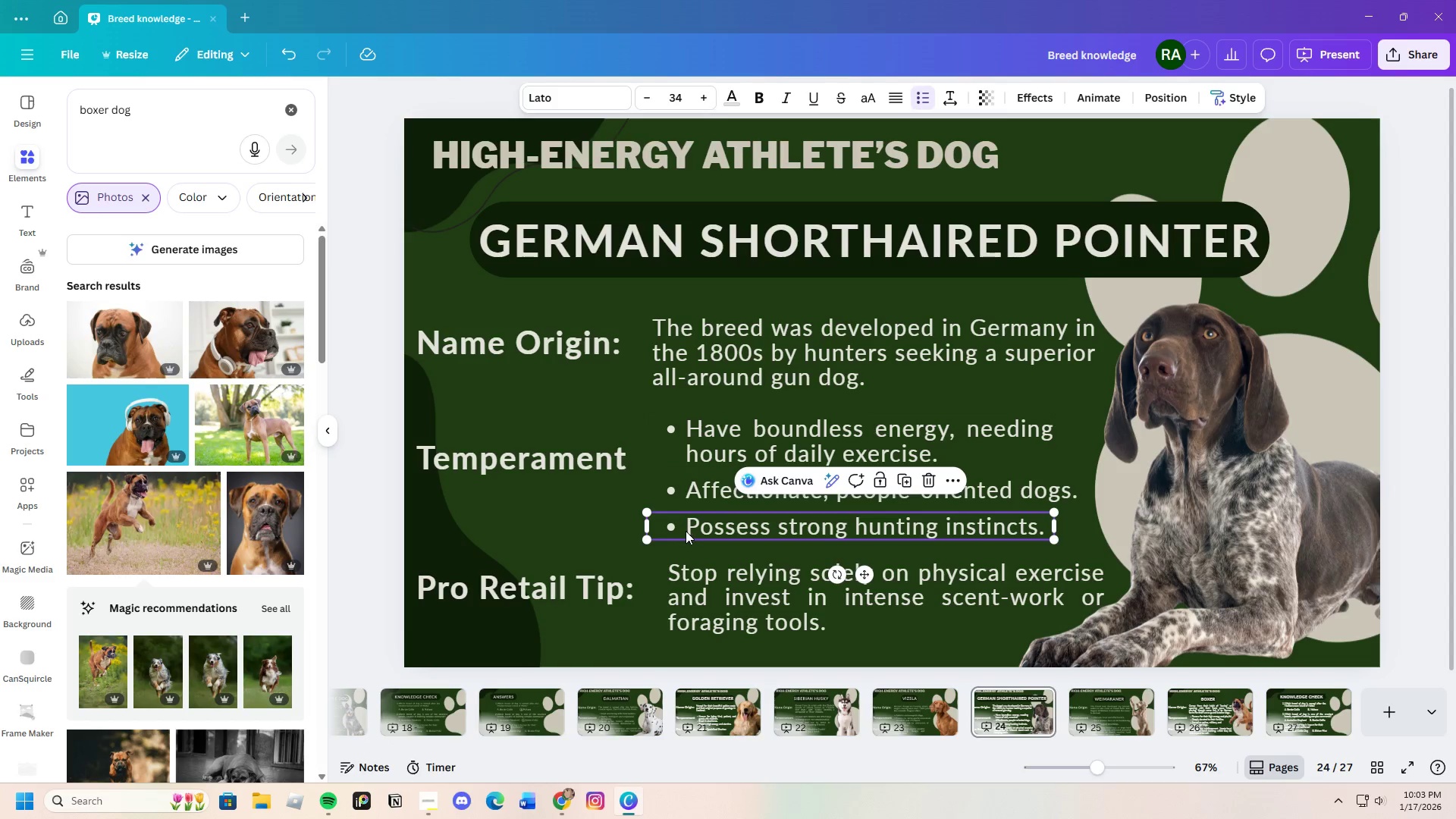 
left_click([686, 531])
 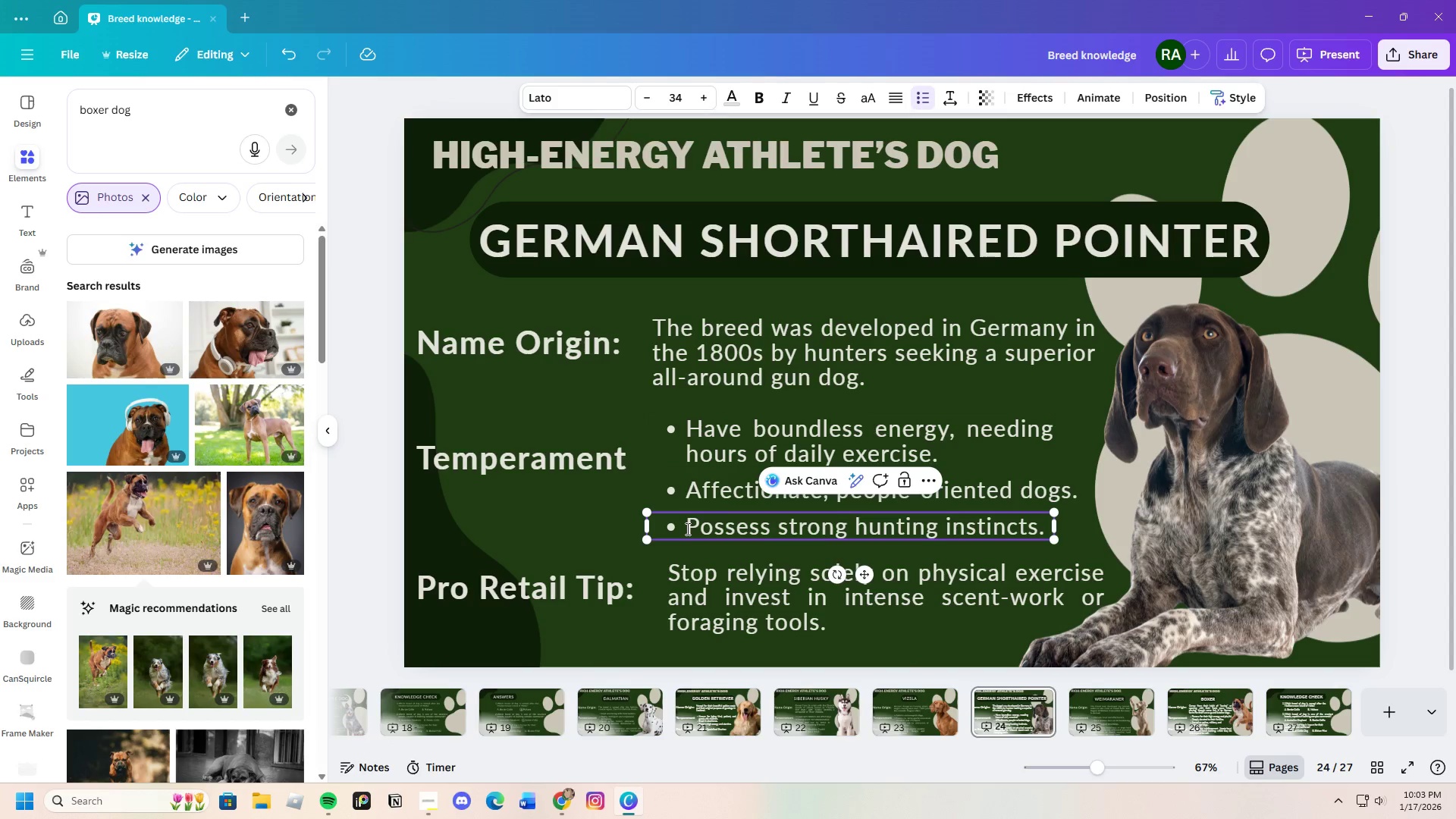 
left_click_drag(start_coordinate=[686, 529], to_coordinate=[1044, 532])
 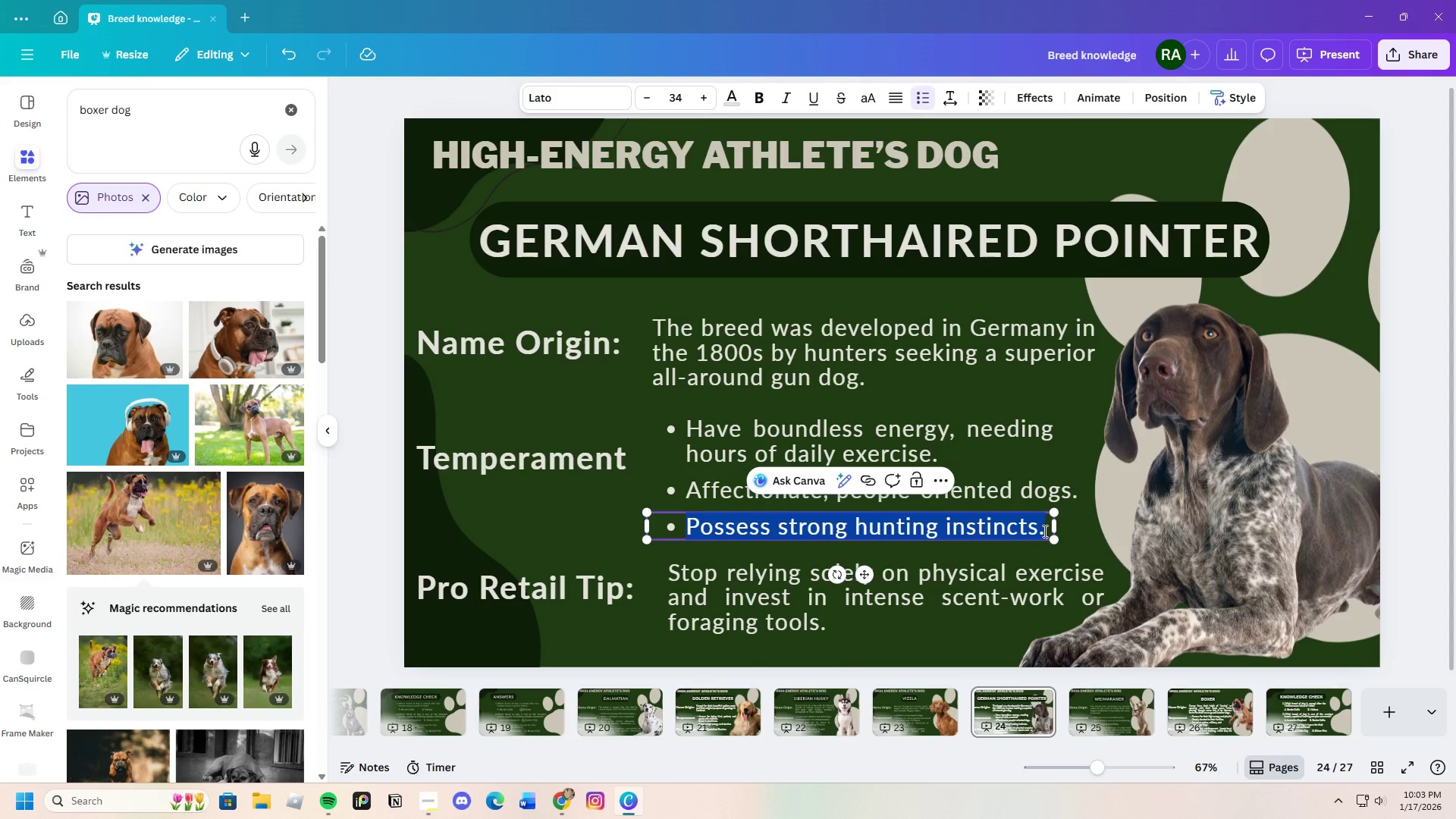 
right_click([1043, 531])
 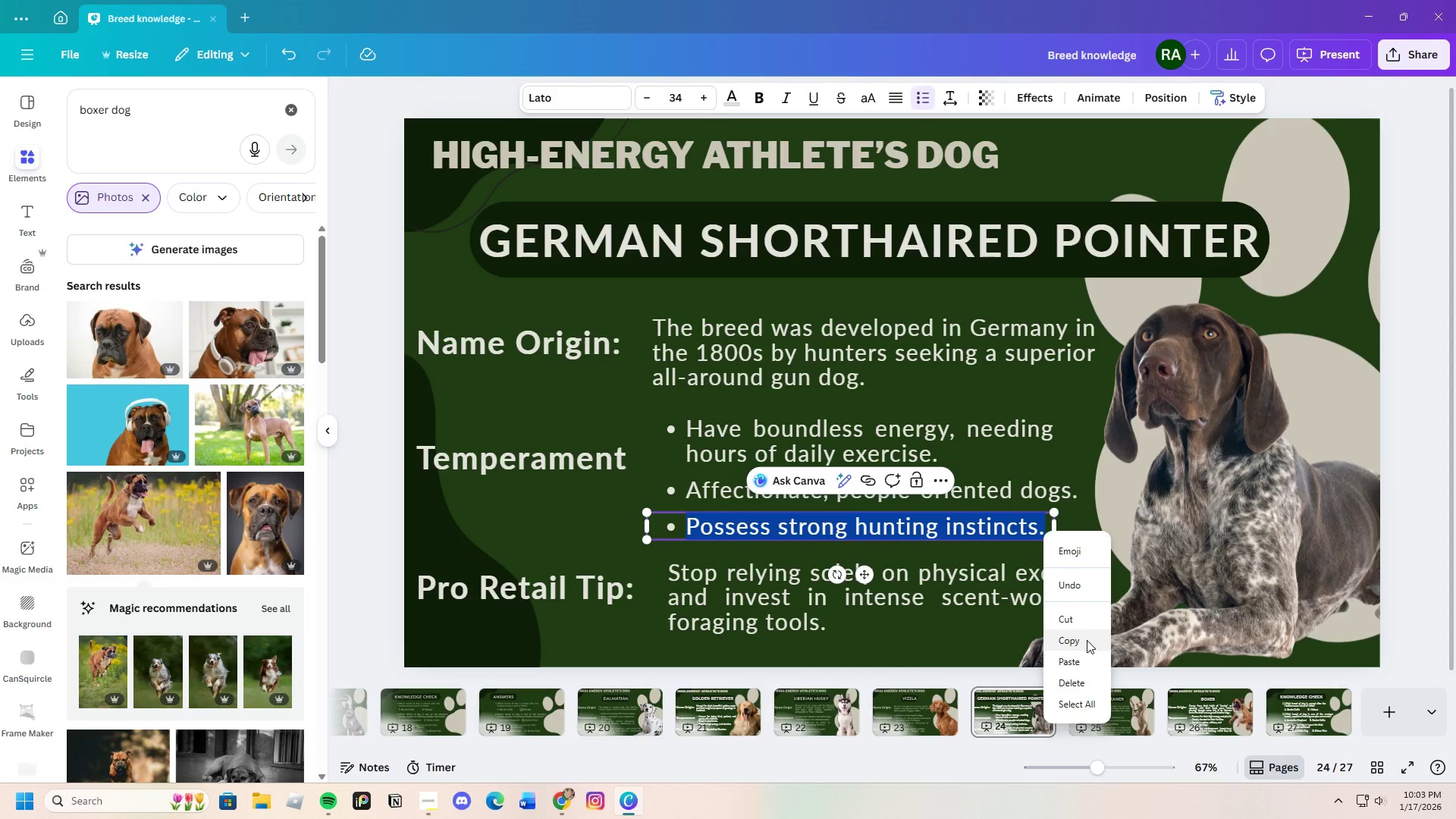 
left_click([1081, 639])
 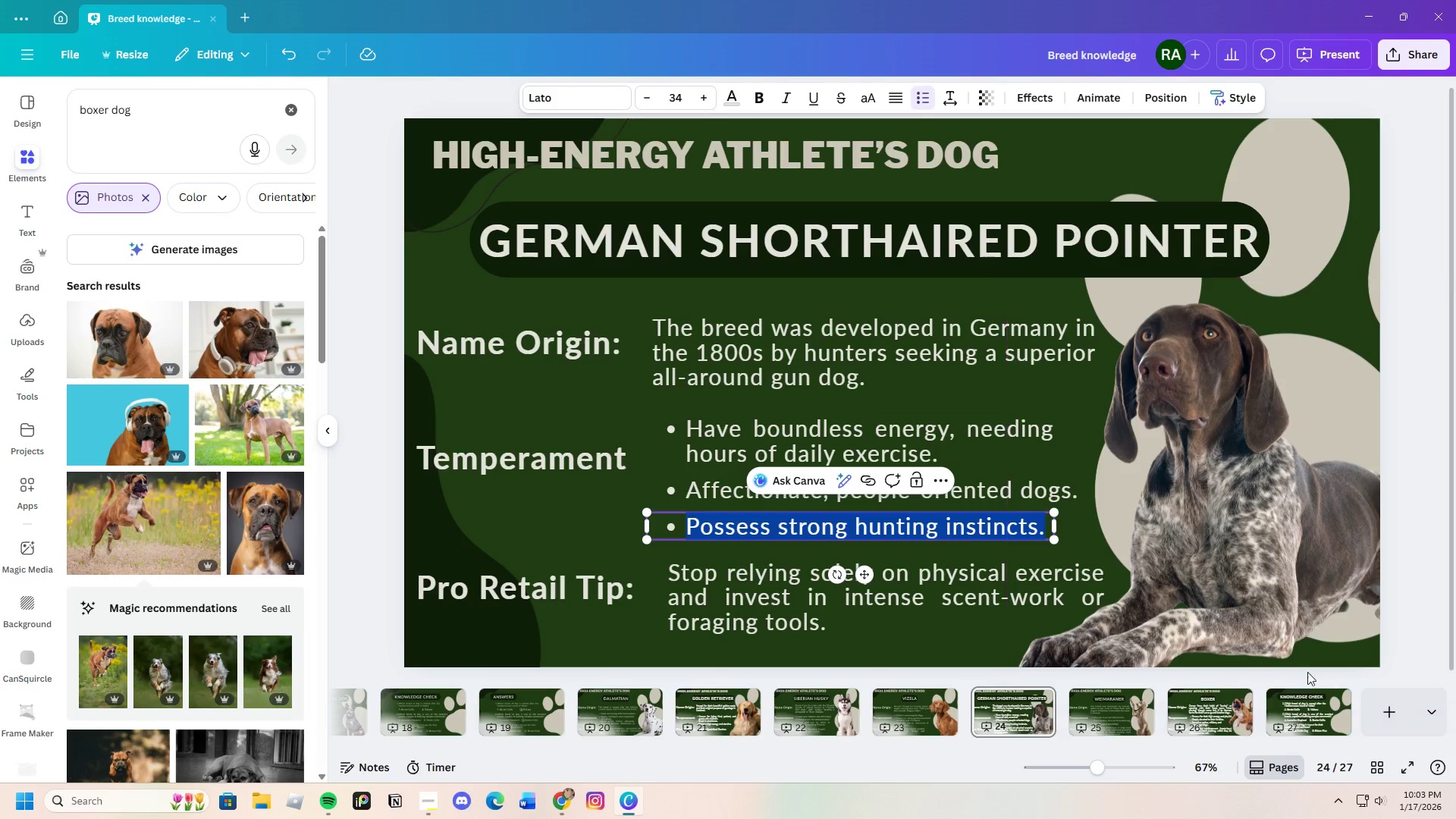 
left_click([1308, 716])
 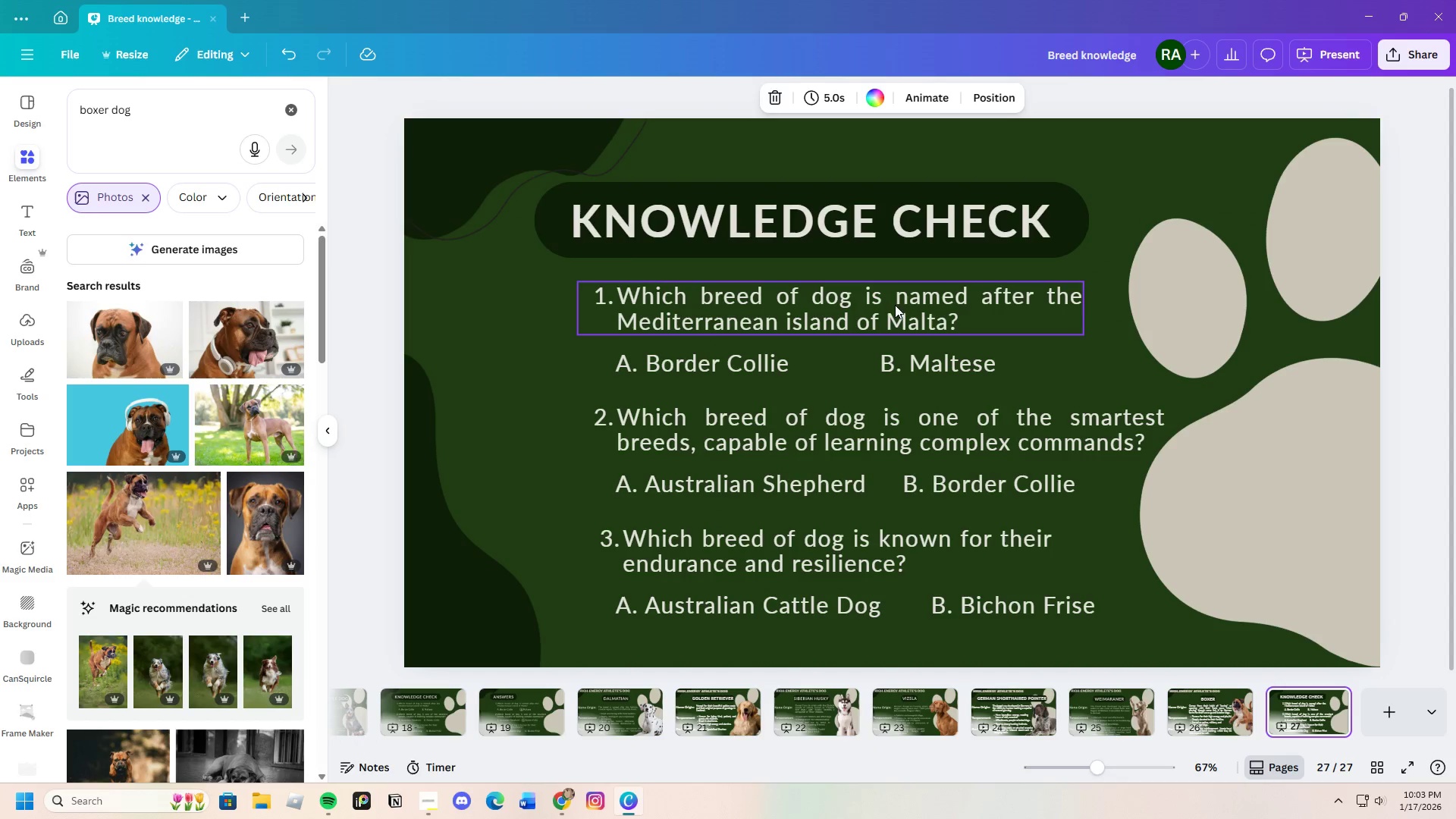 
left_click([871, 308])
 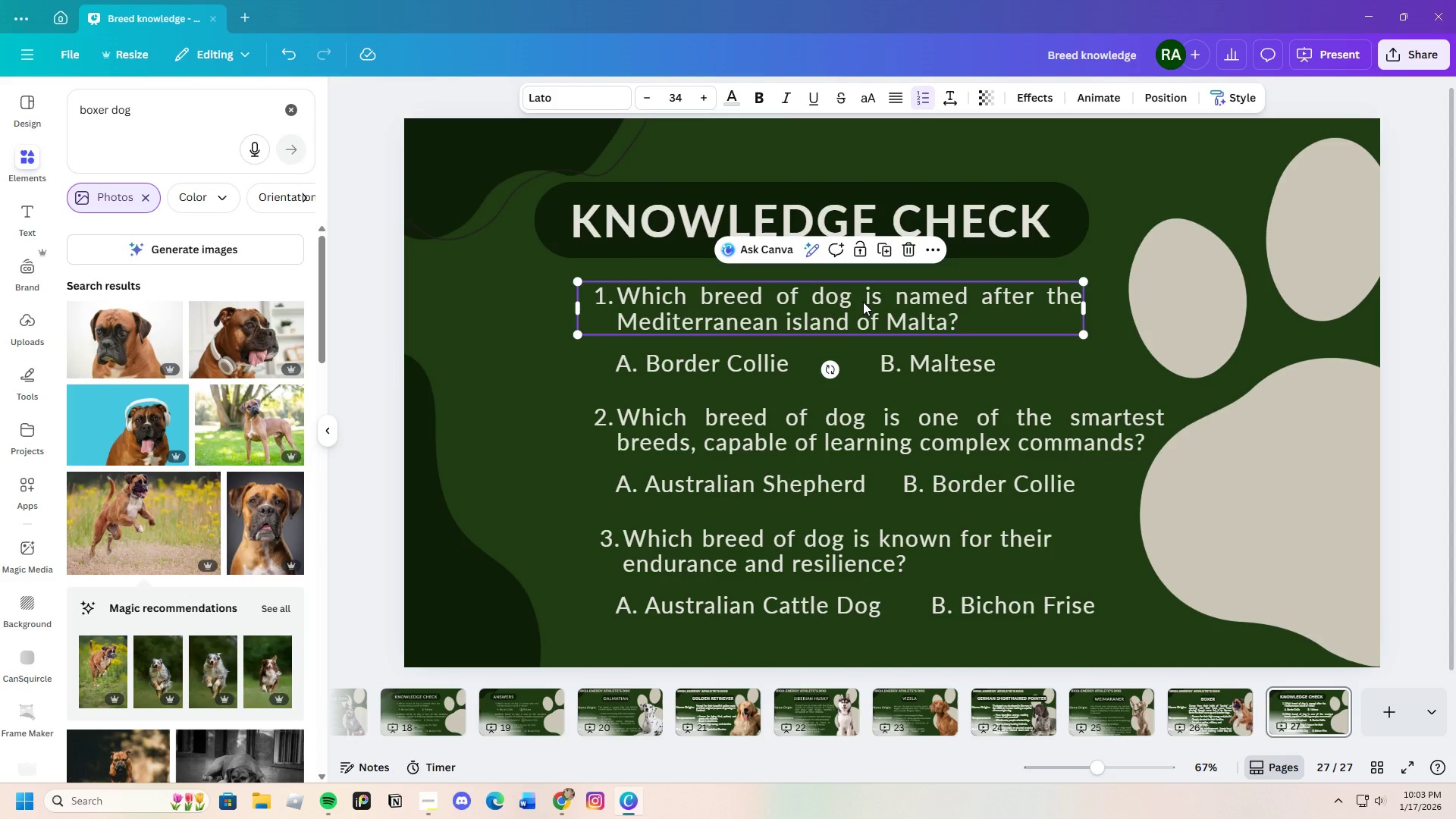 
left_click([864, 295])
 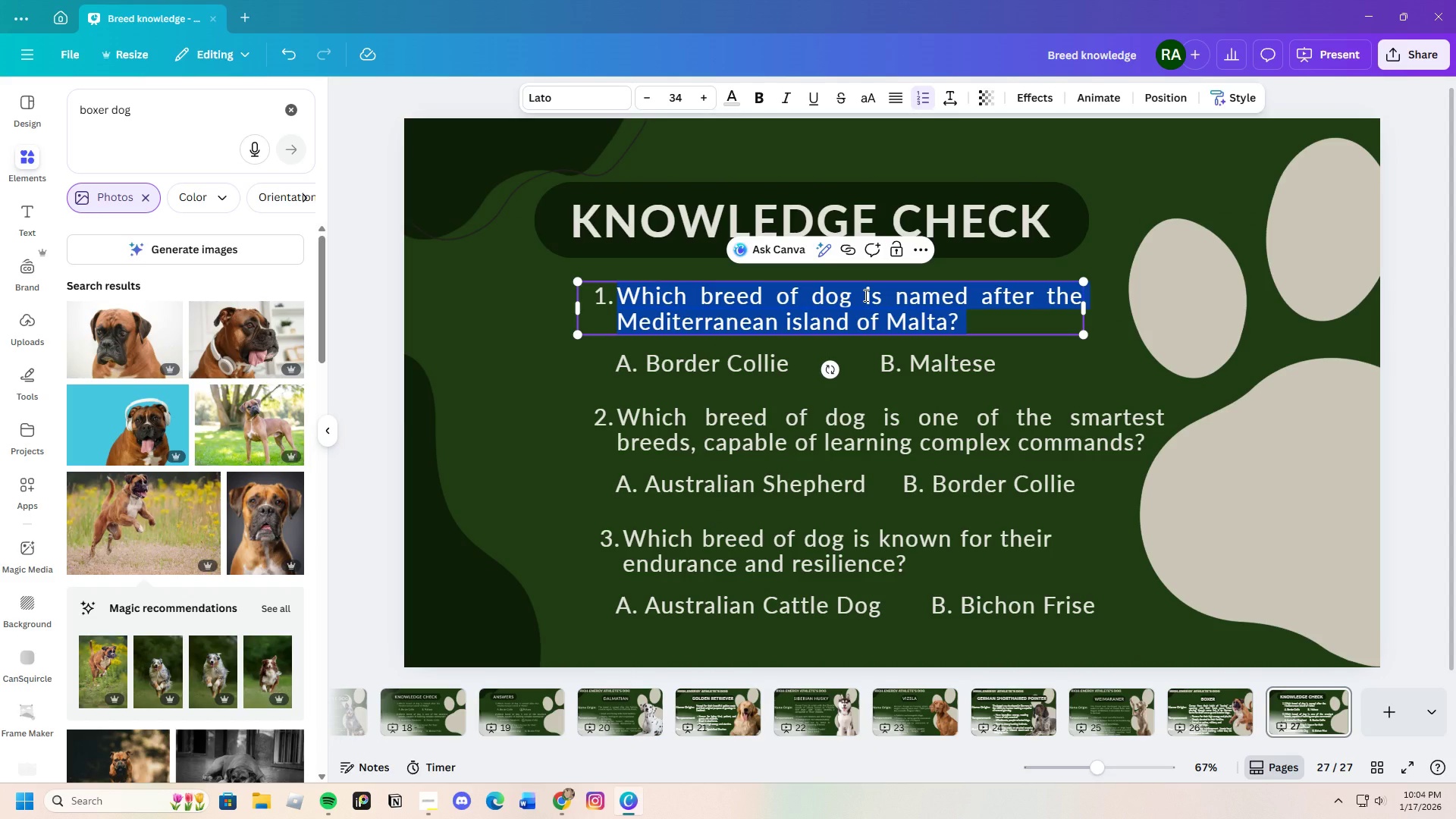 
left_click([864, 295])
 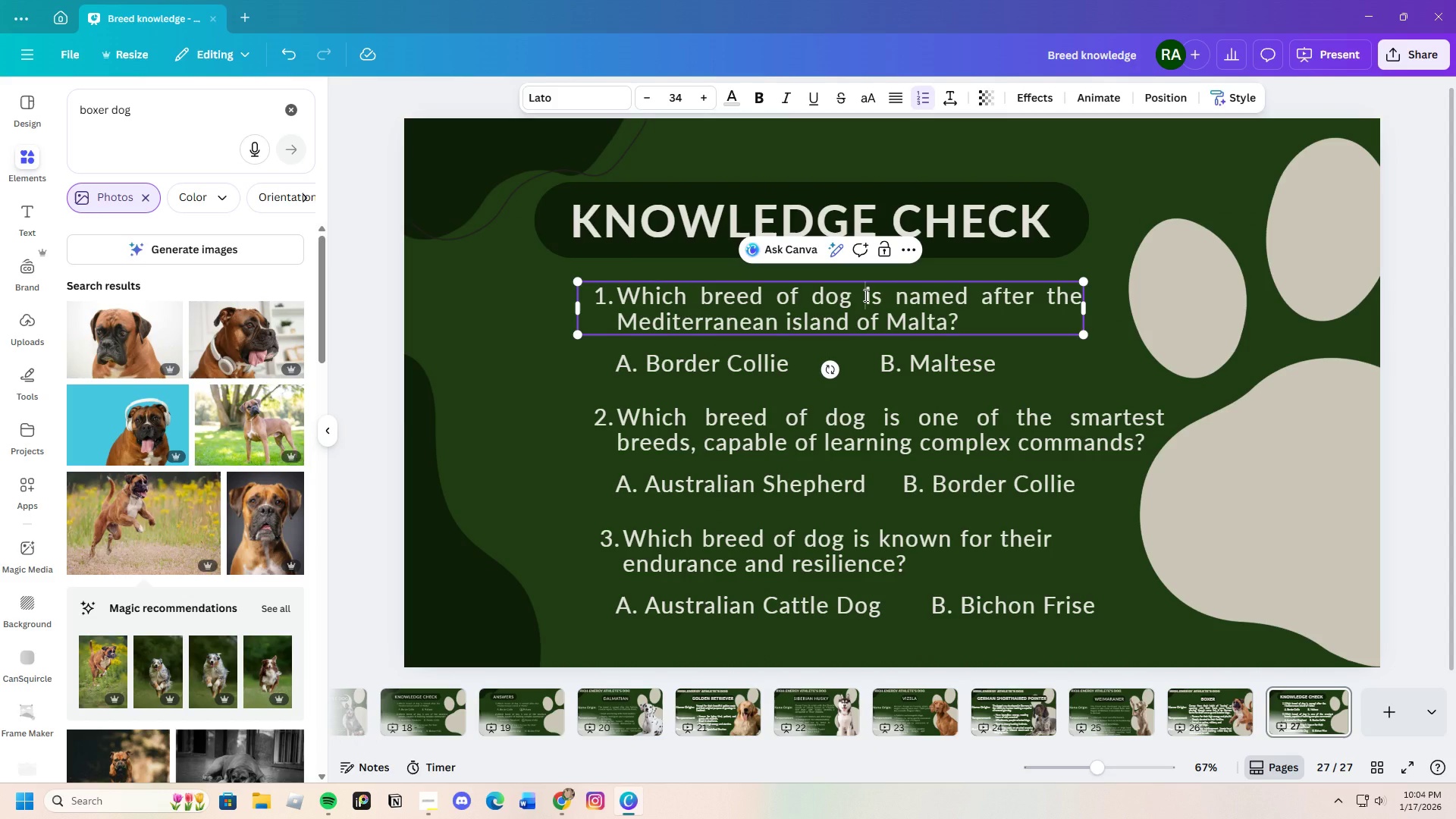 
left_click_drag(start_coordinate=[864, 295], to_coordinate=[1016, 331])
 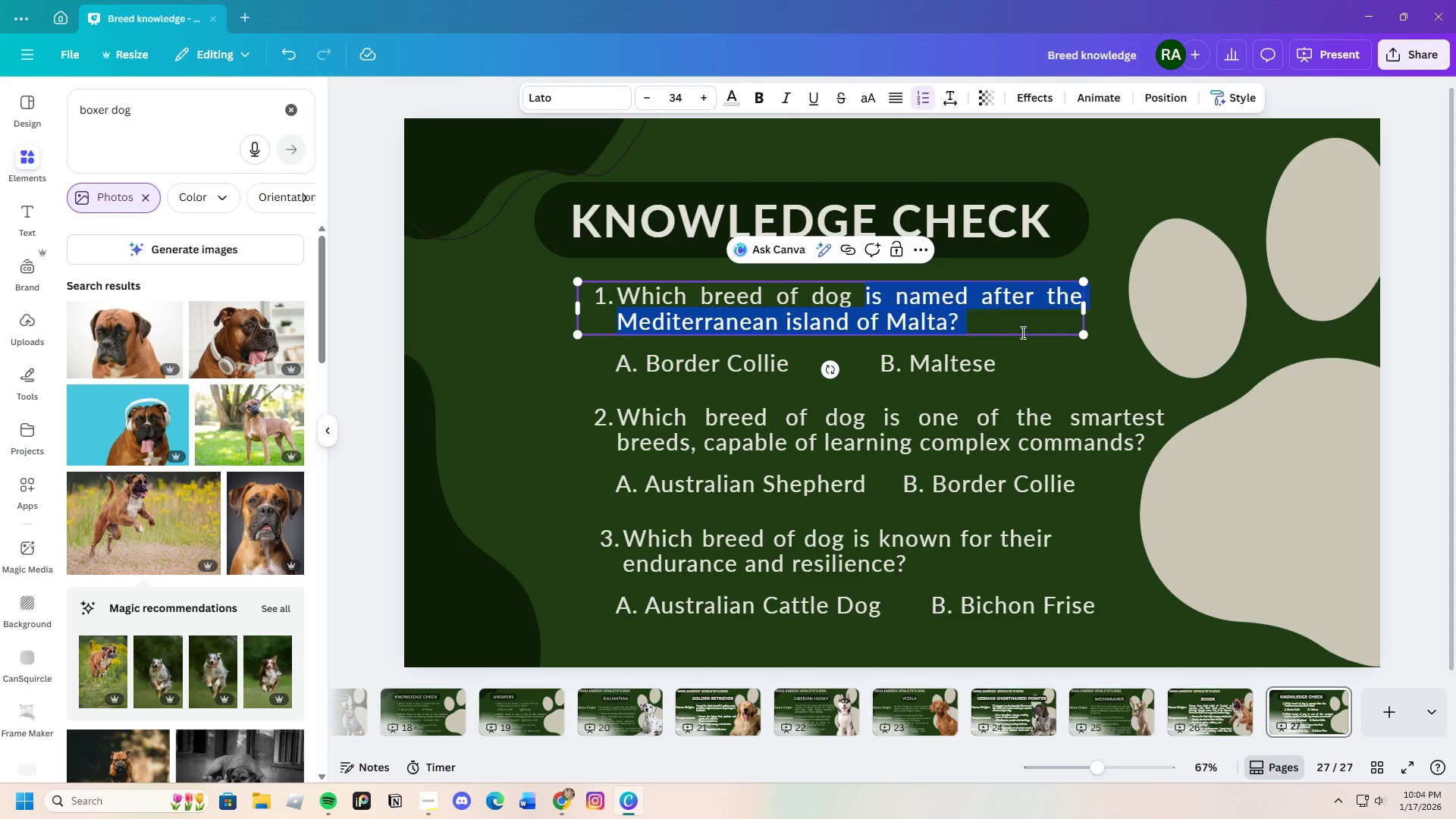 
key(Backspace)
 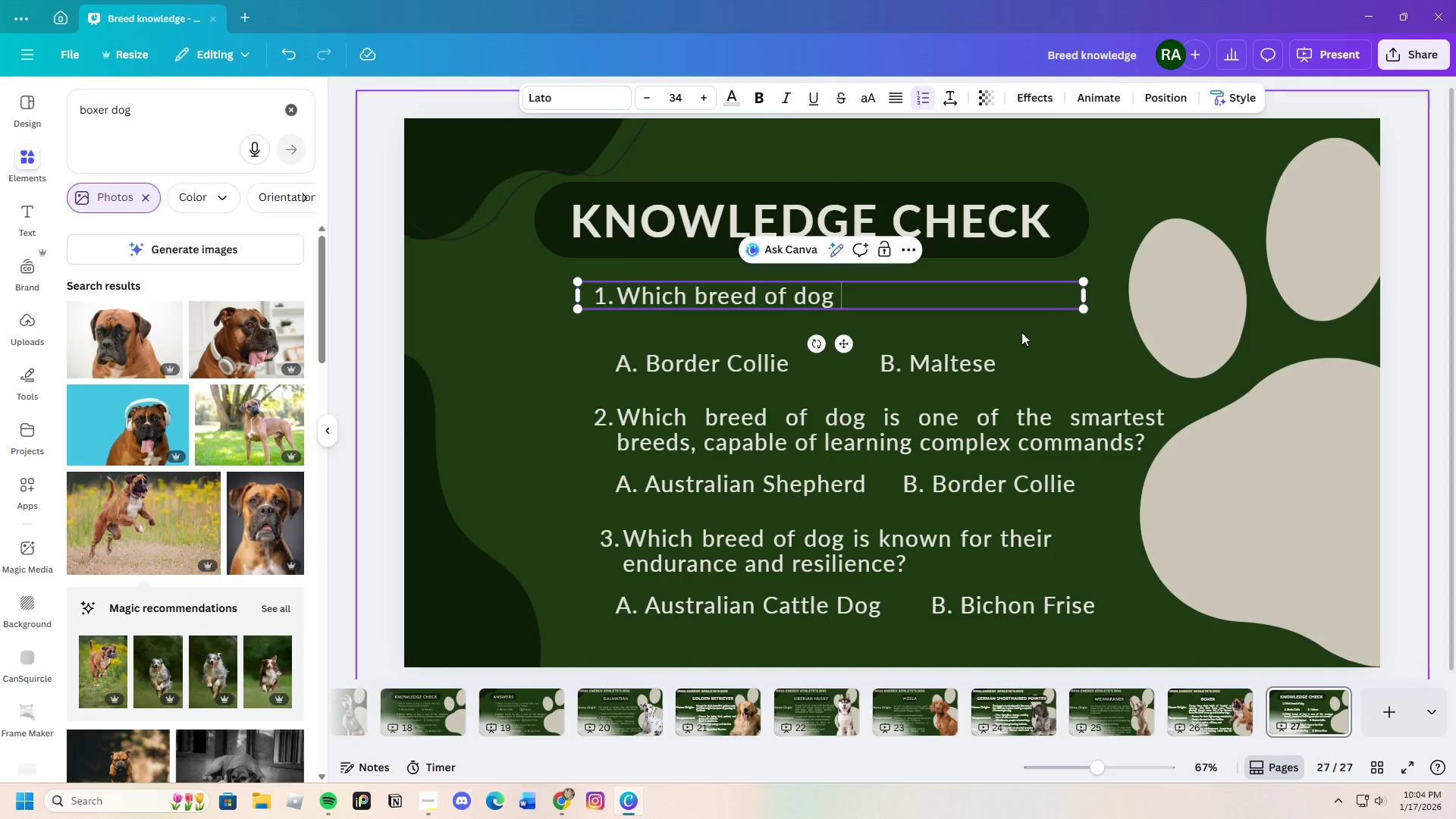 
key(Control+V)
 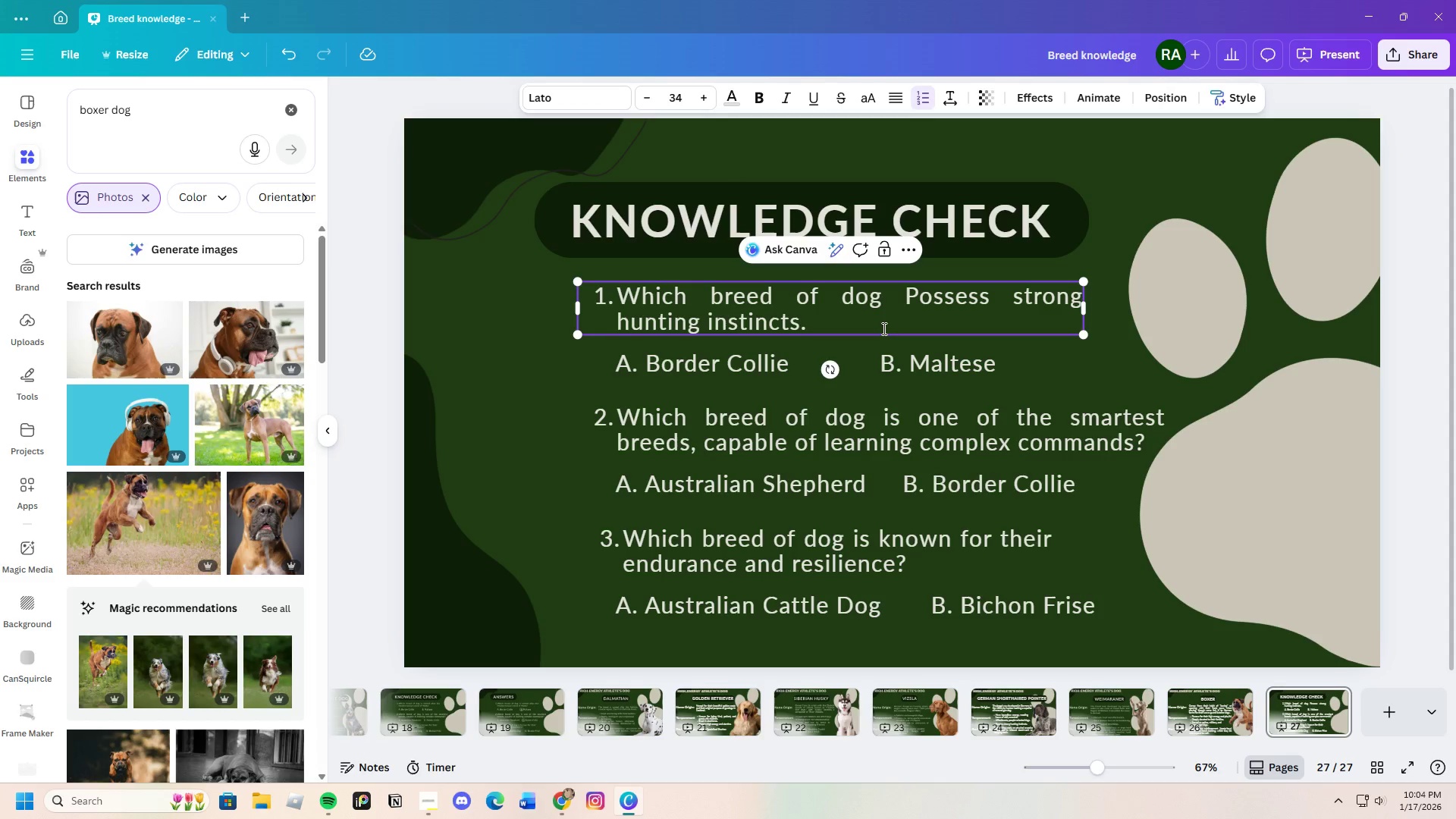 
key(Backspace)
 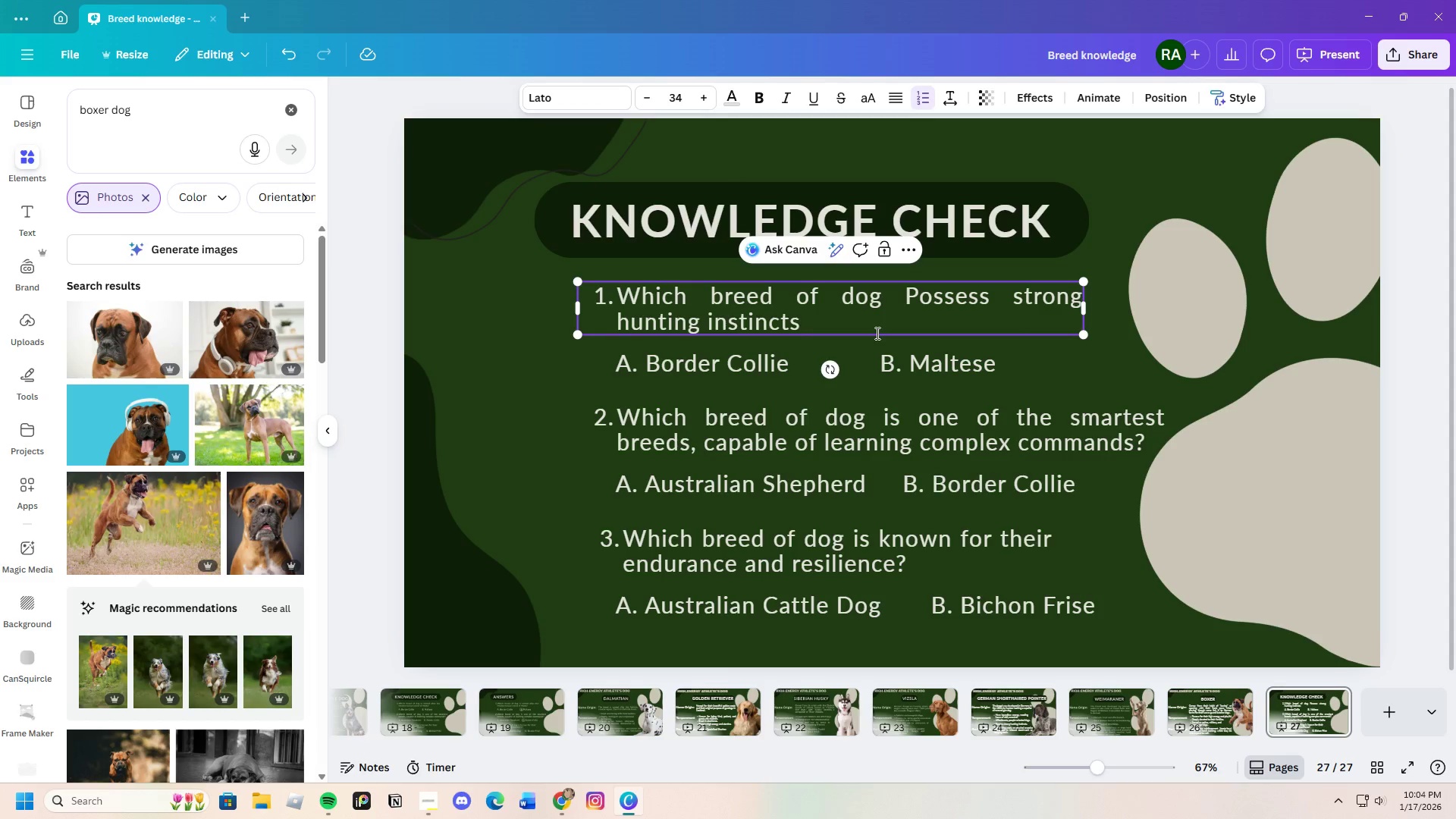 
key(Control+Slash)
 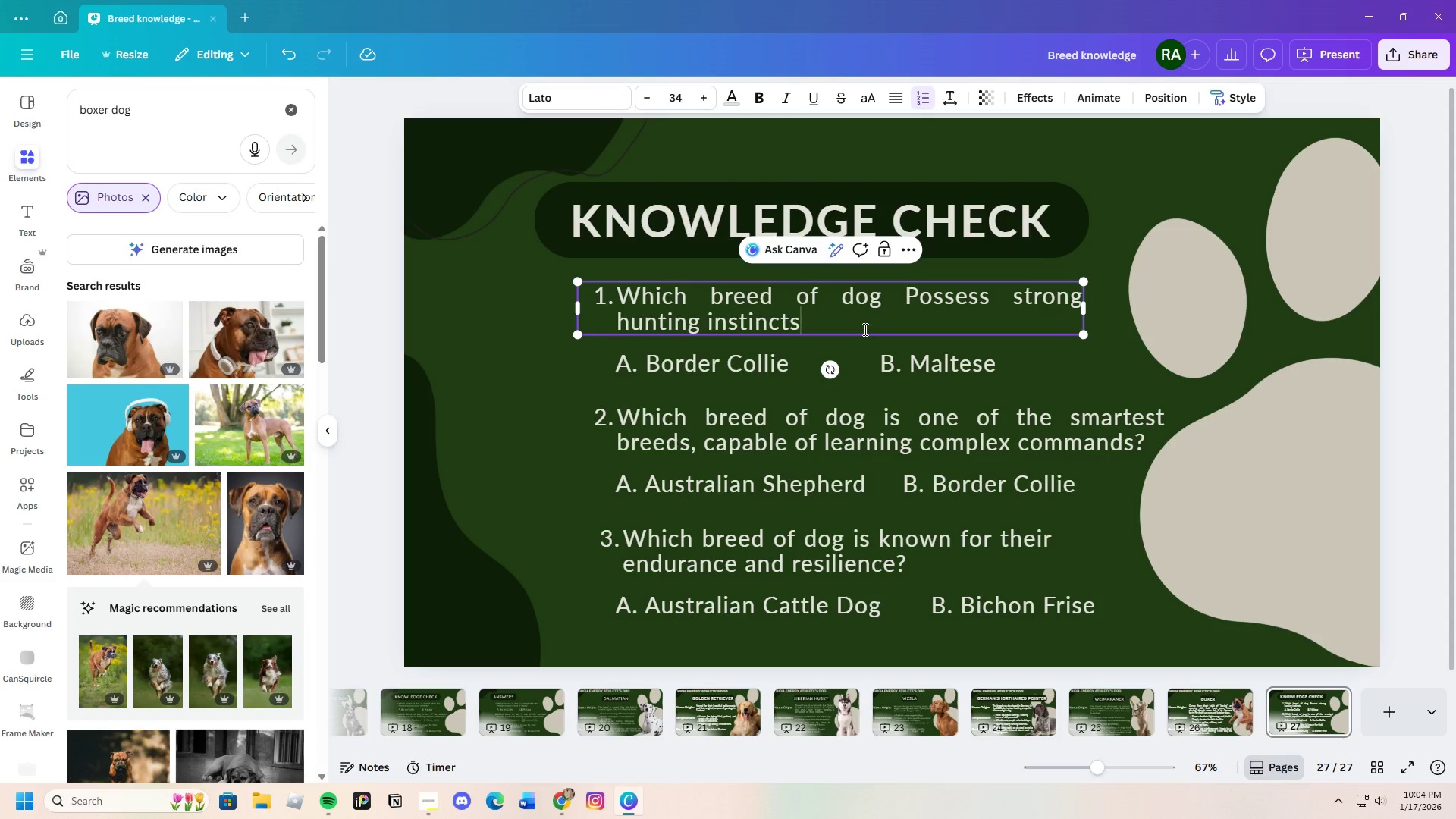 
key(Shift+Slash)
 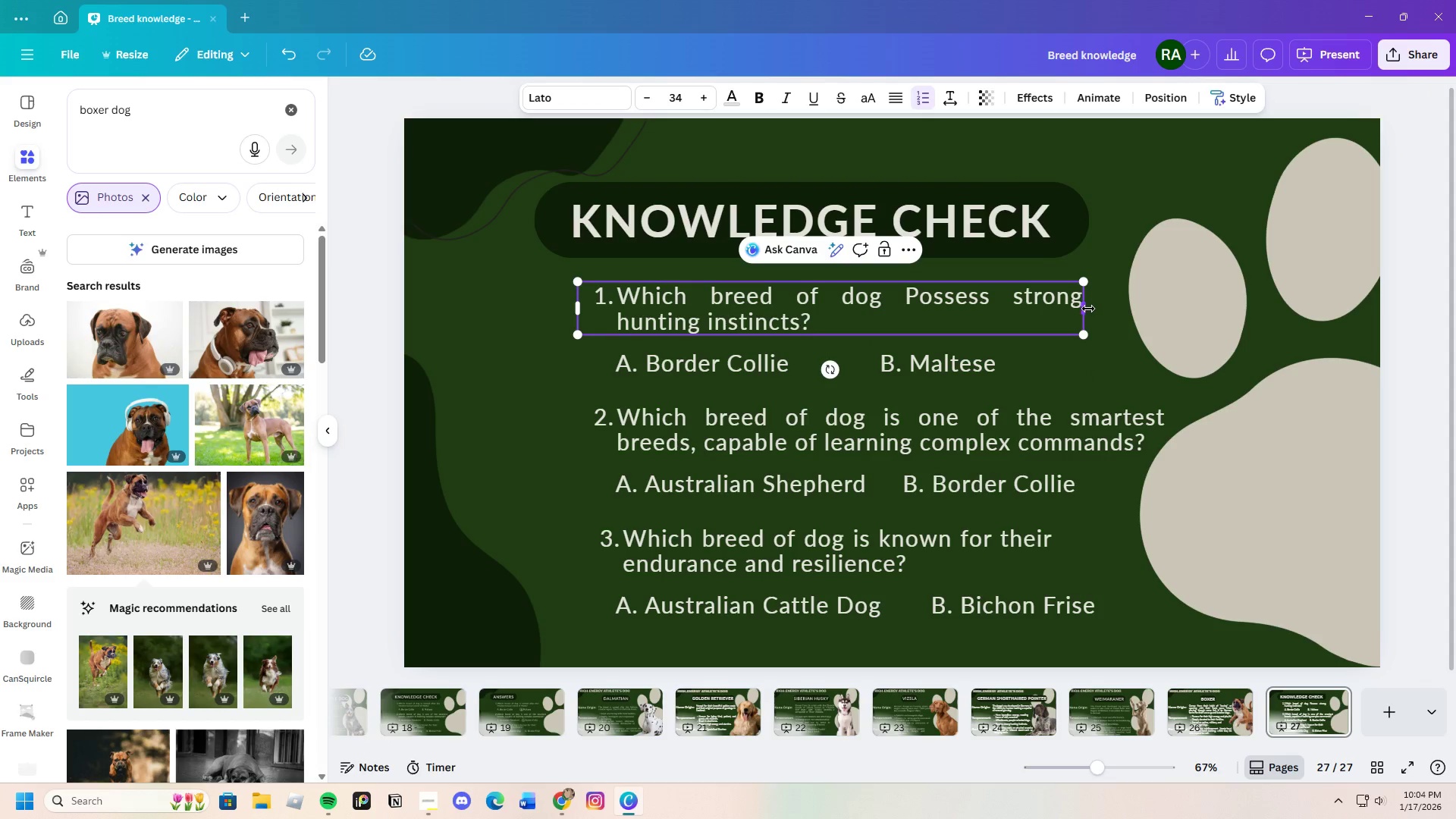 
left_click([1087, 308])
 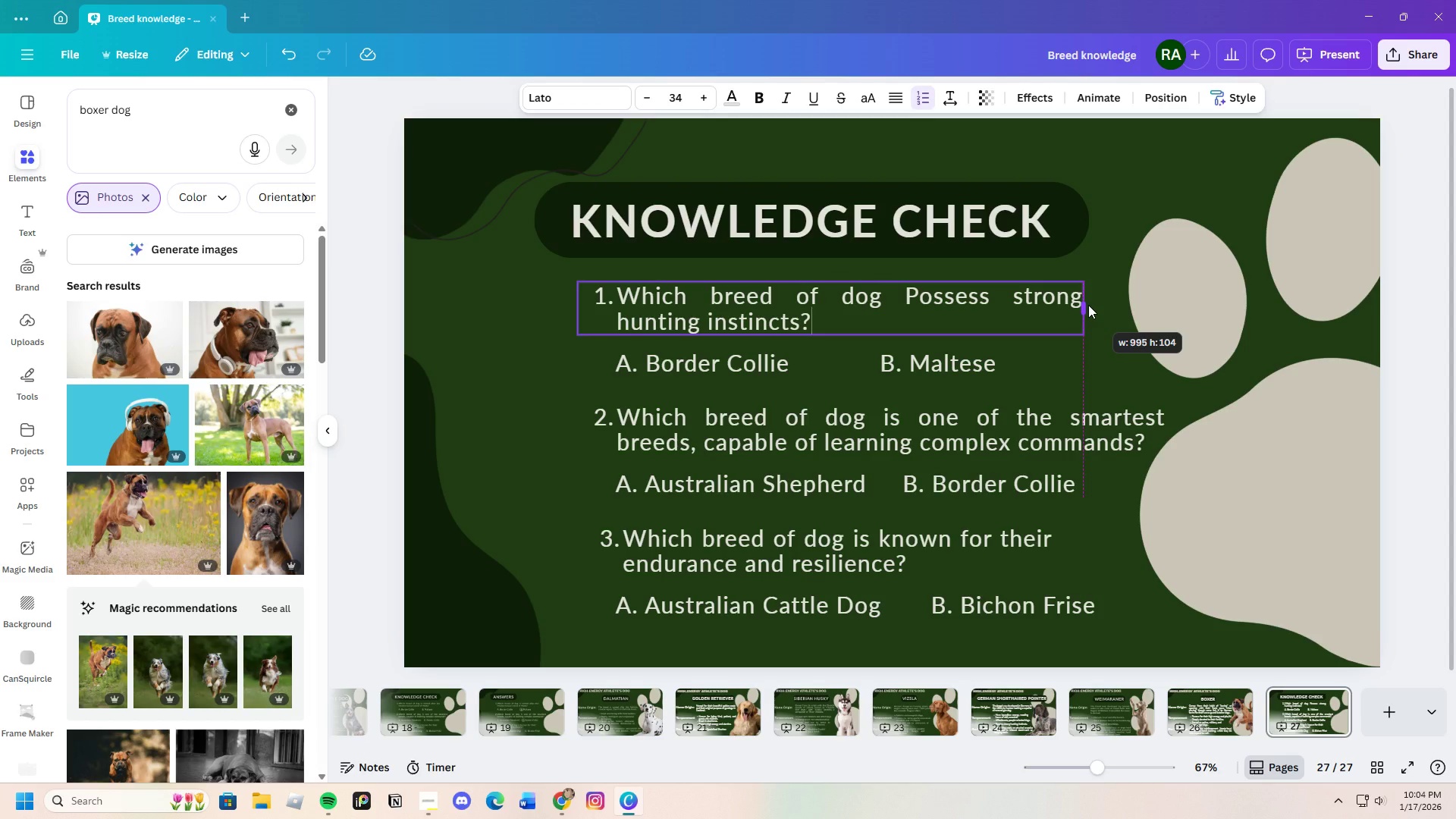 
left_click([1119, 349])
 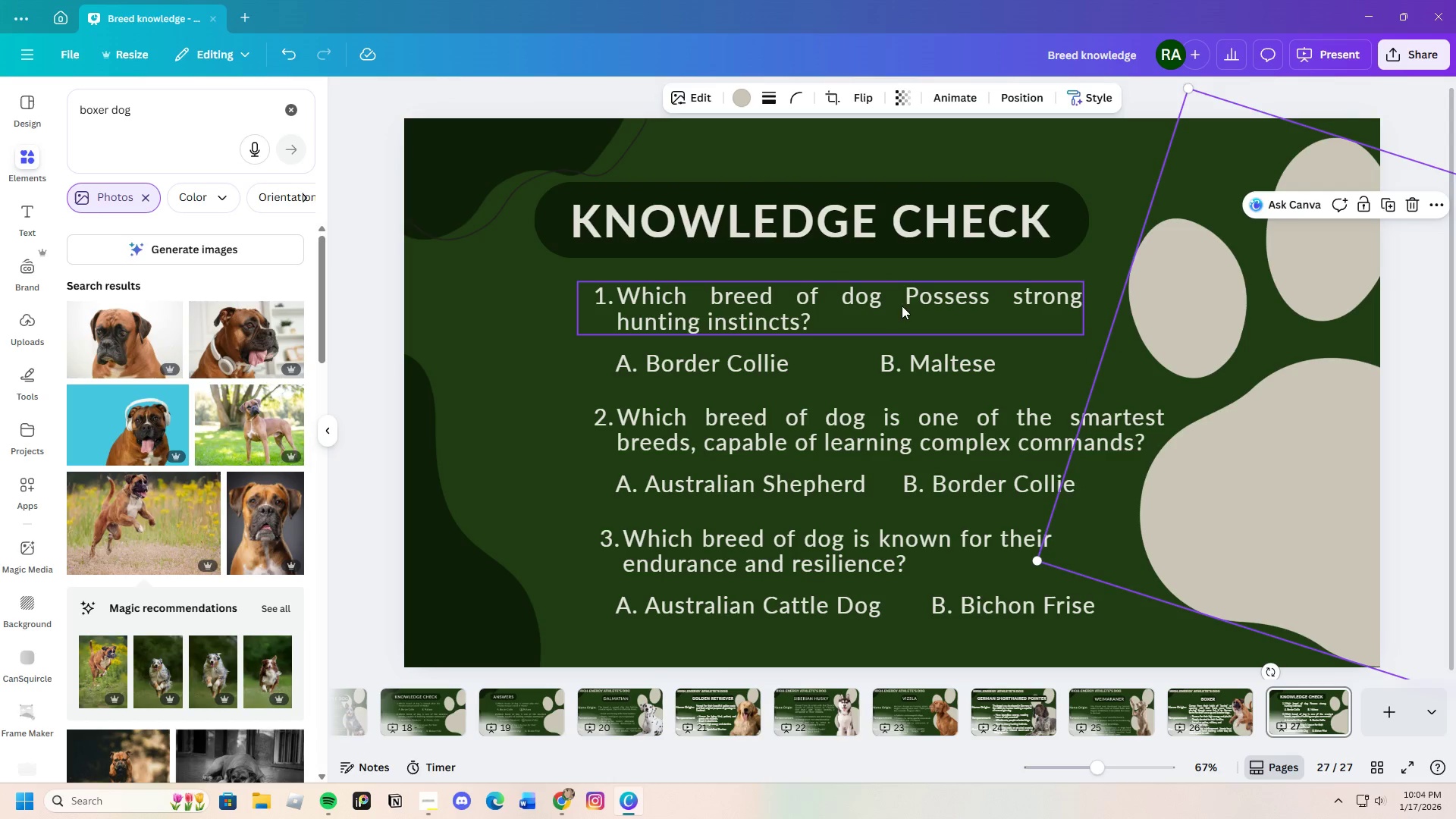 
left_click([918, 294])
 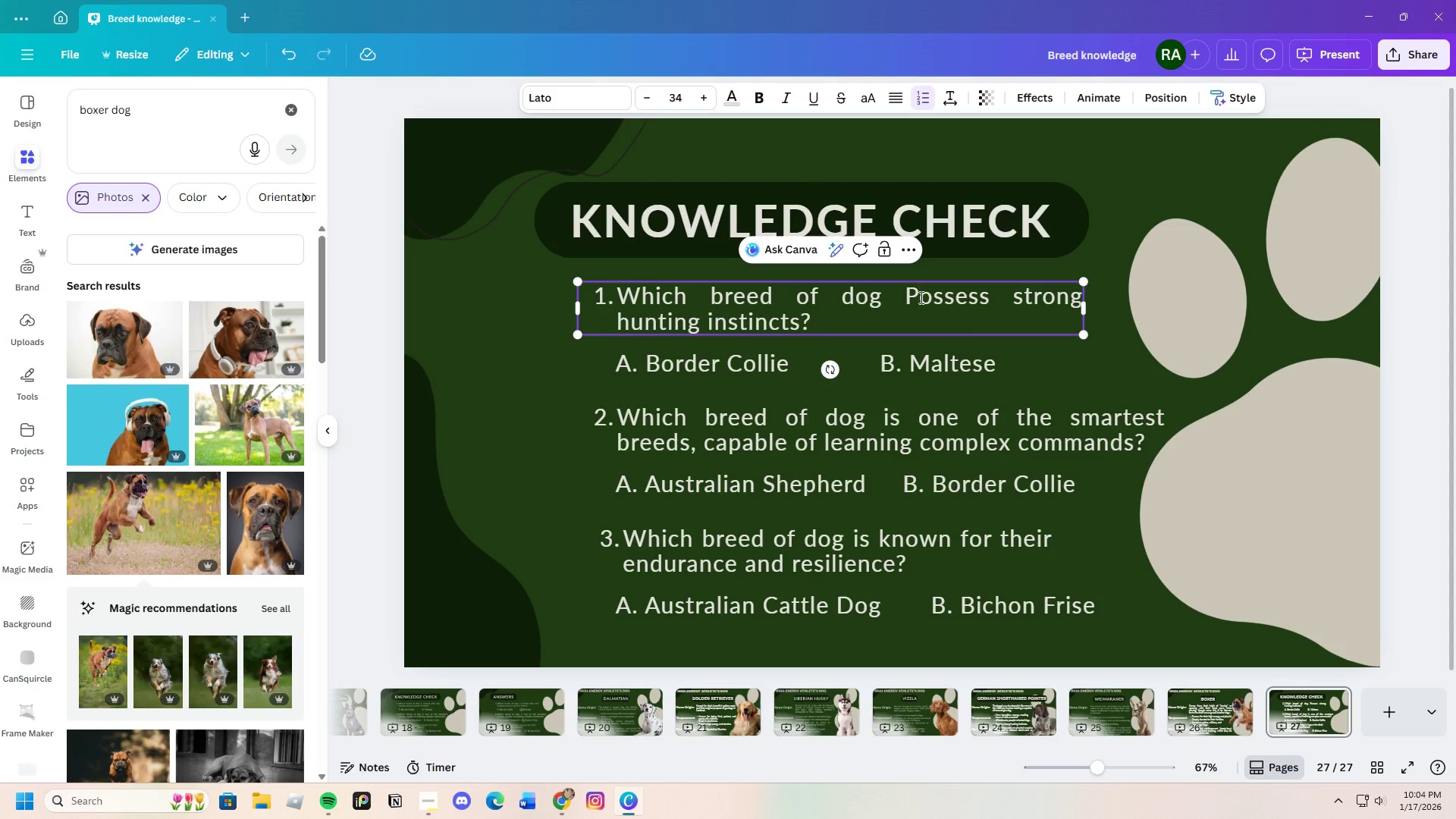 
key(Backspace)
 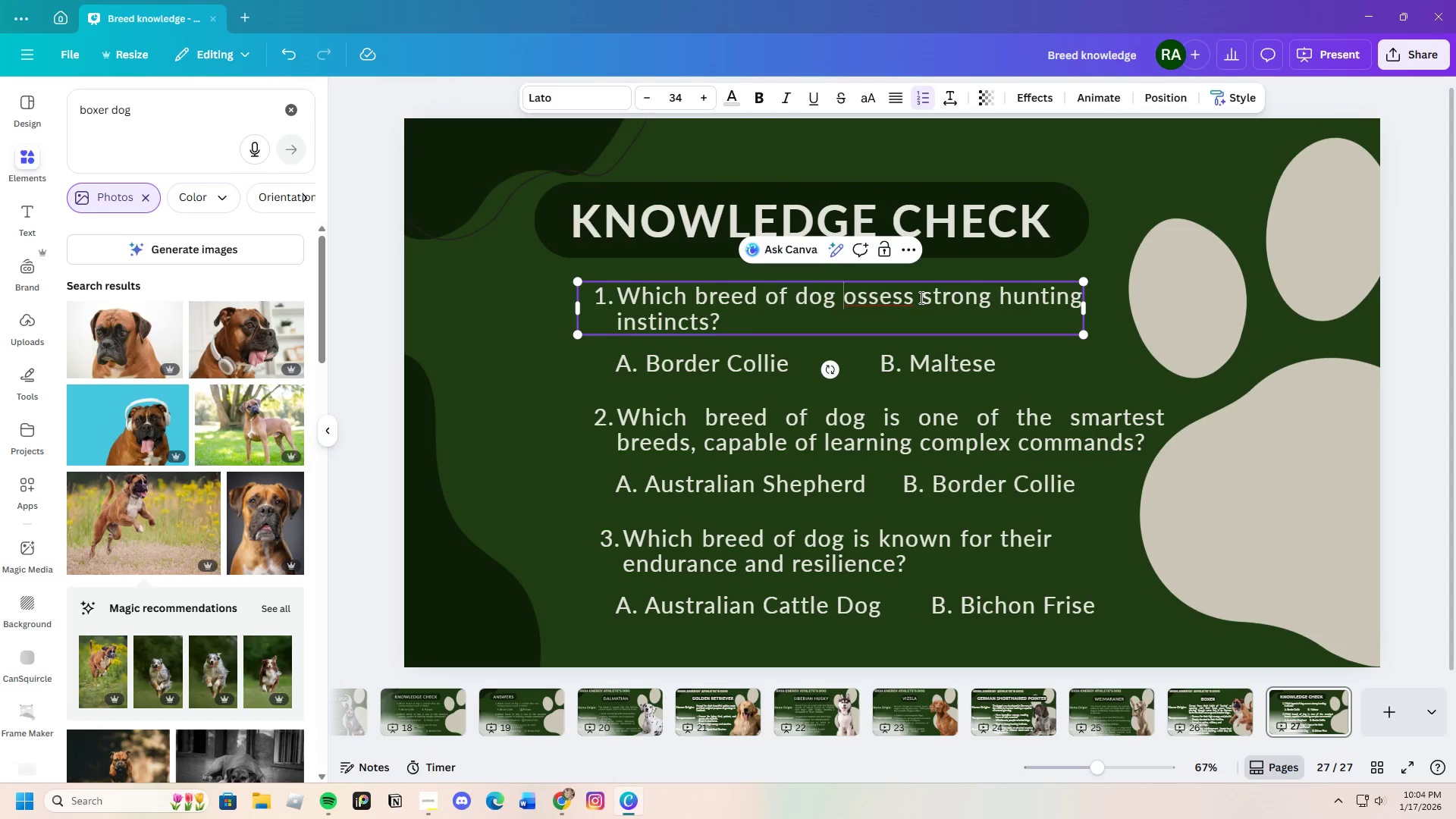 
key(P)
 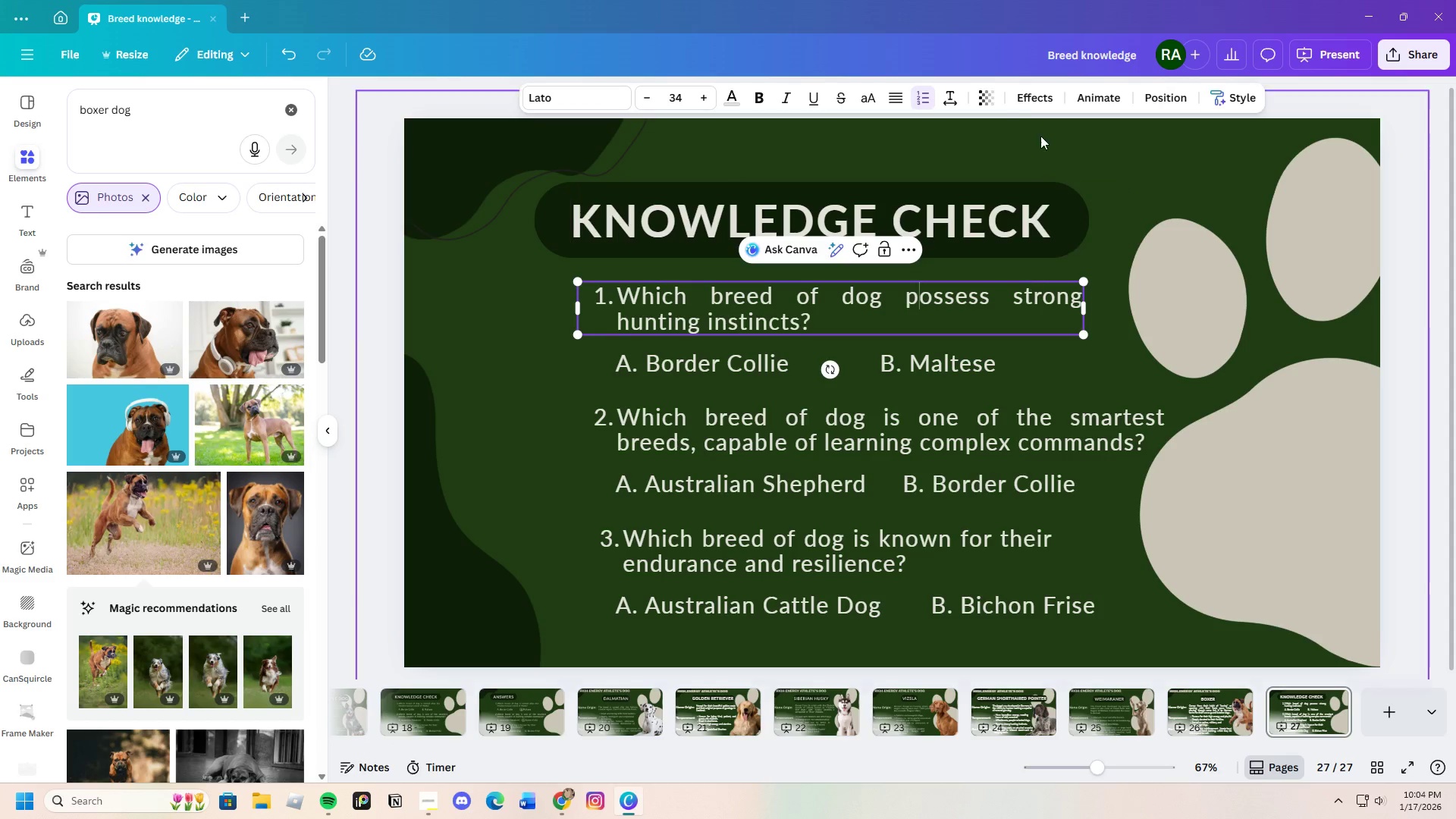 
left_click([891, 102])
 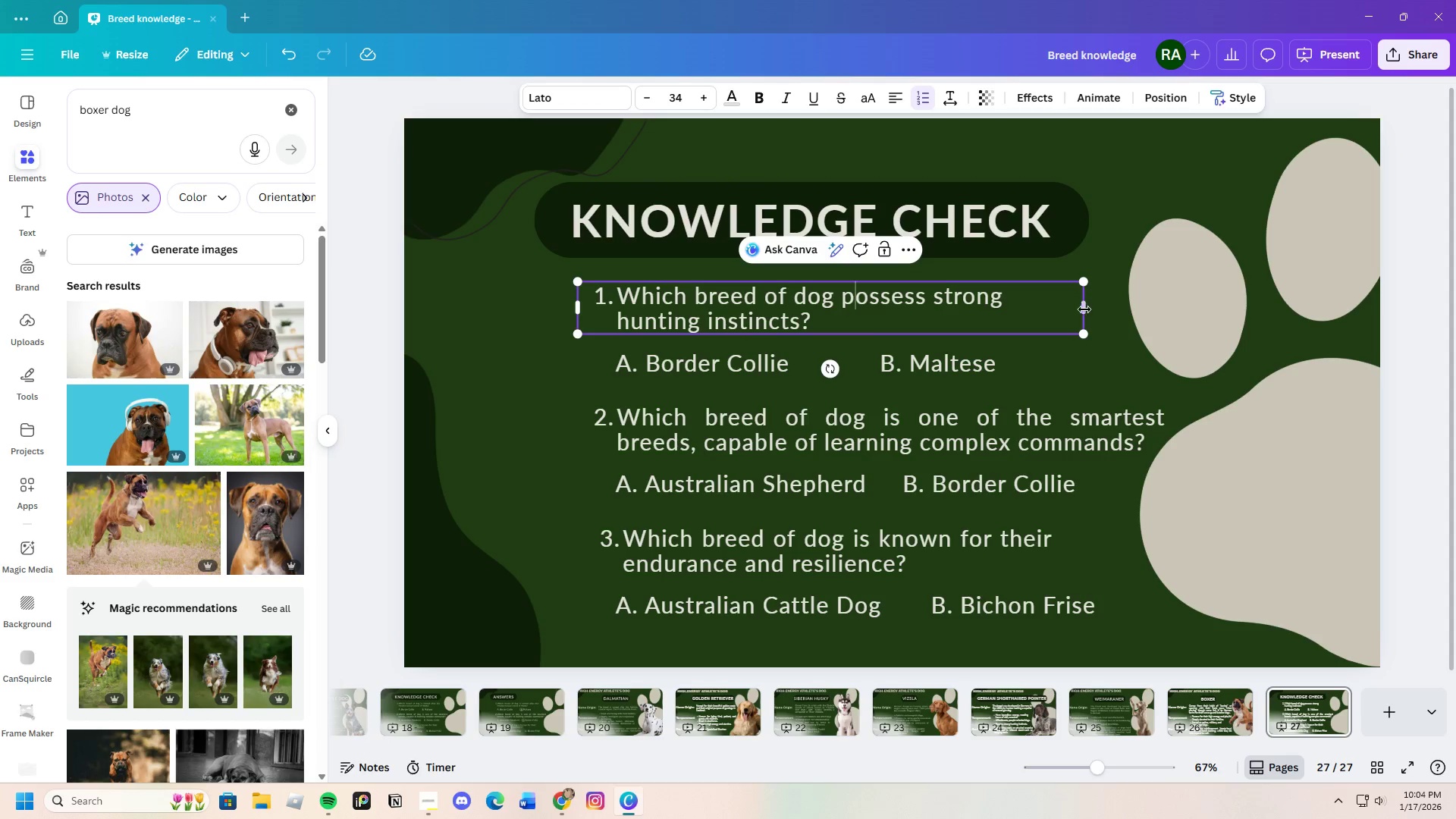 
left_click_drag(start_coordinate=[1086, 309], to_coordinate=[1126, 308])
 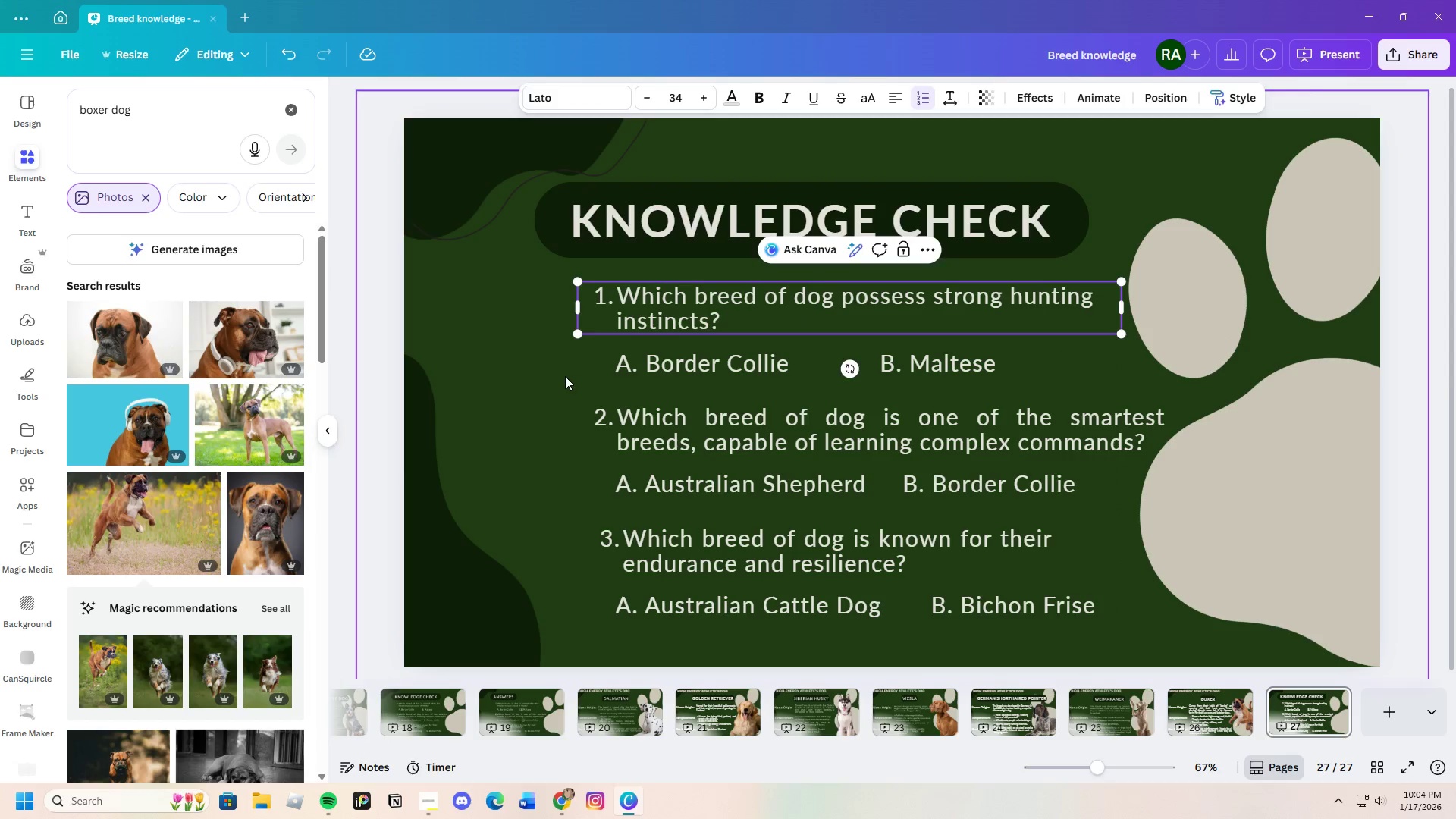 
left_click([565, 376])
 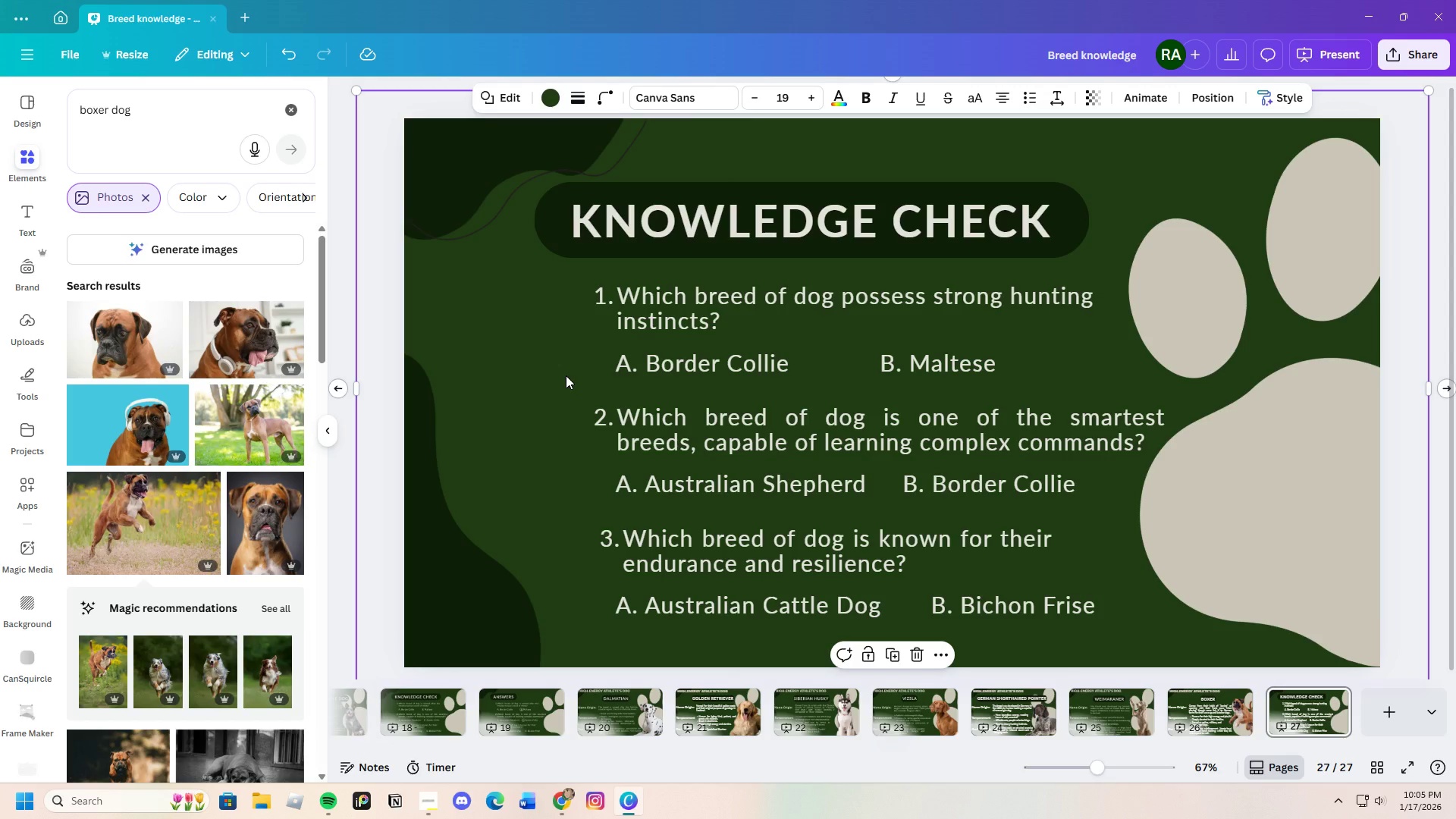 
wait(34.22)
 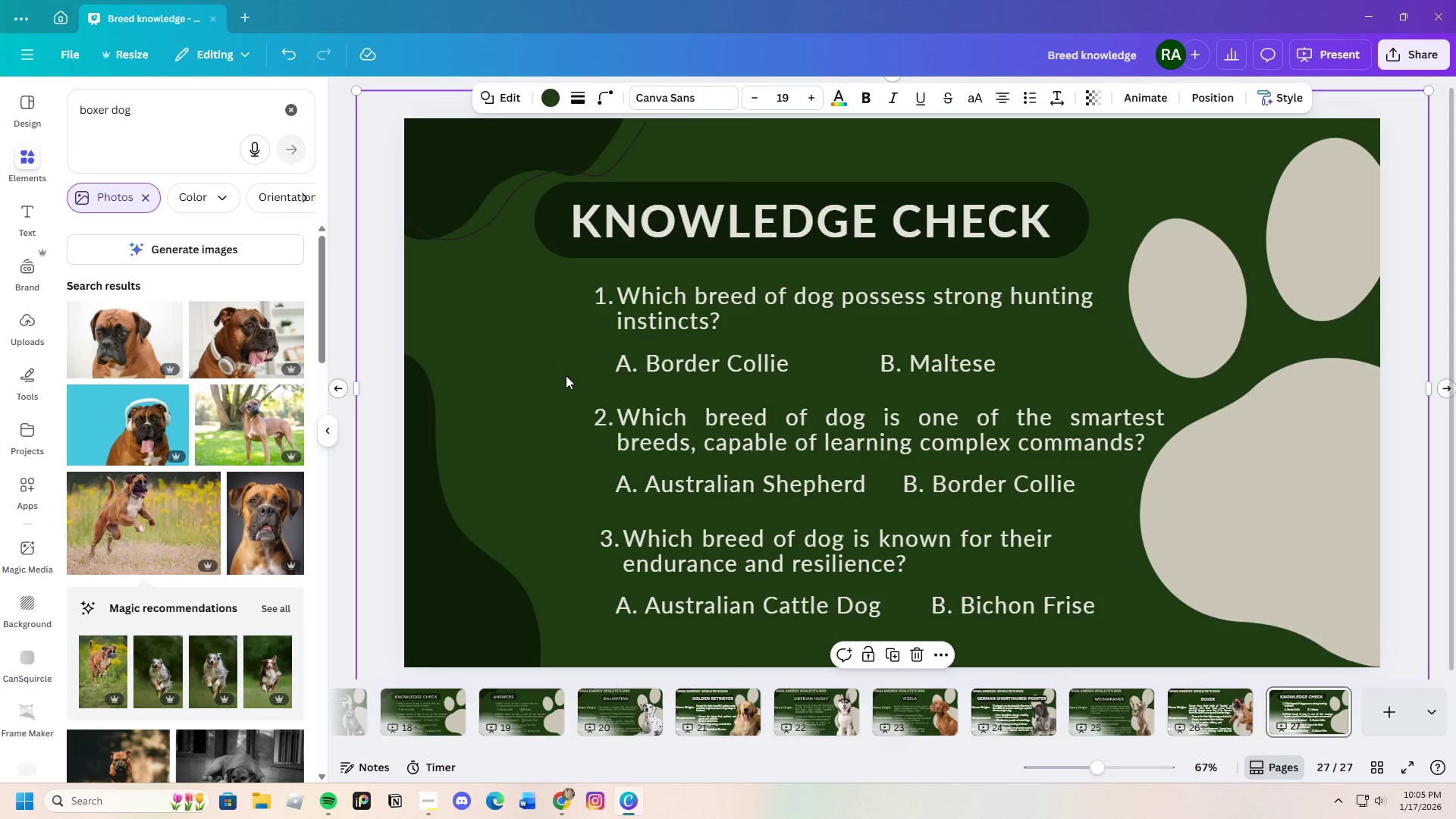 
scroll: coordinate [704, 457], scroll_direction: down, amount: 2.0
 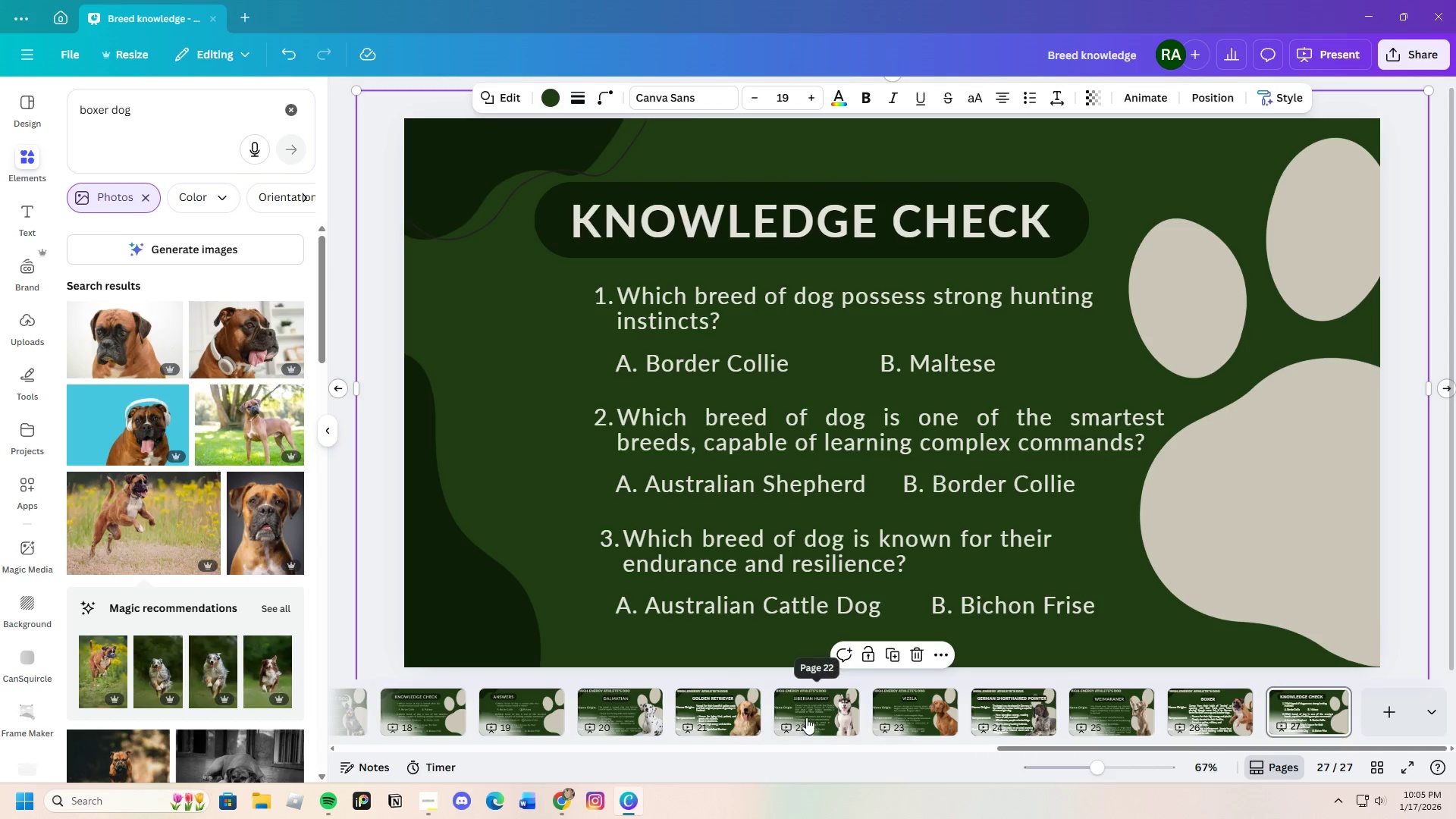 
left_click([815, 715])
 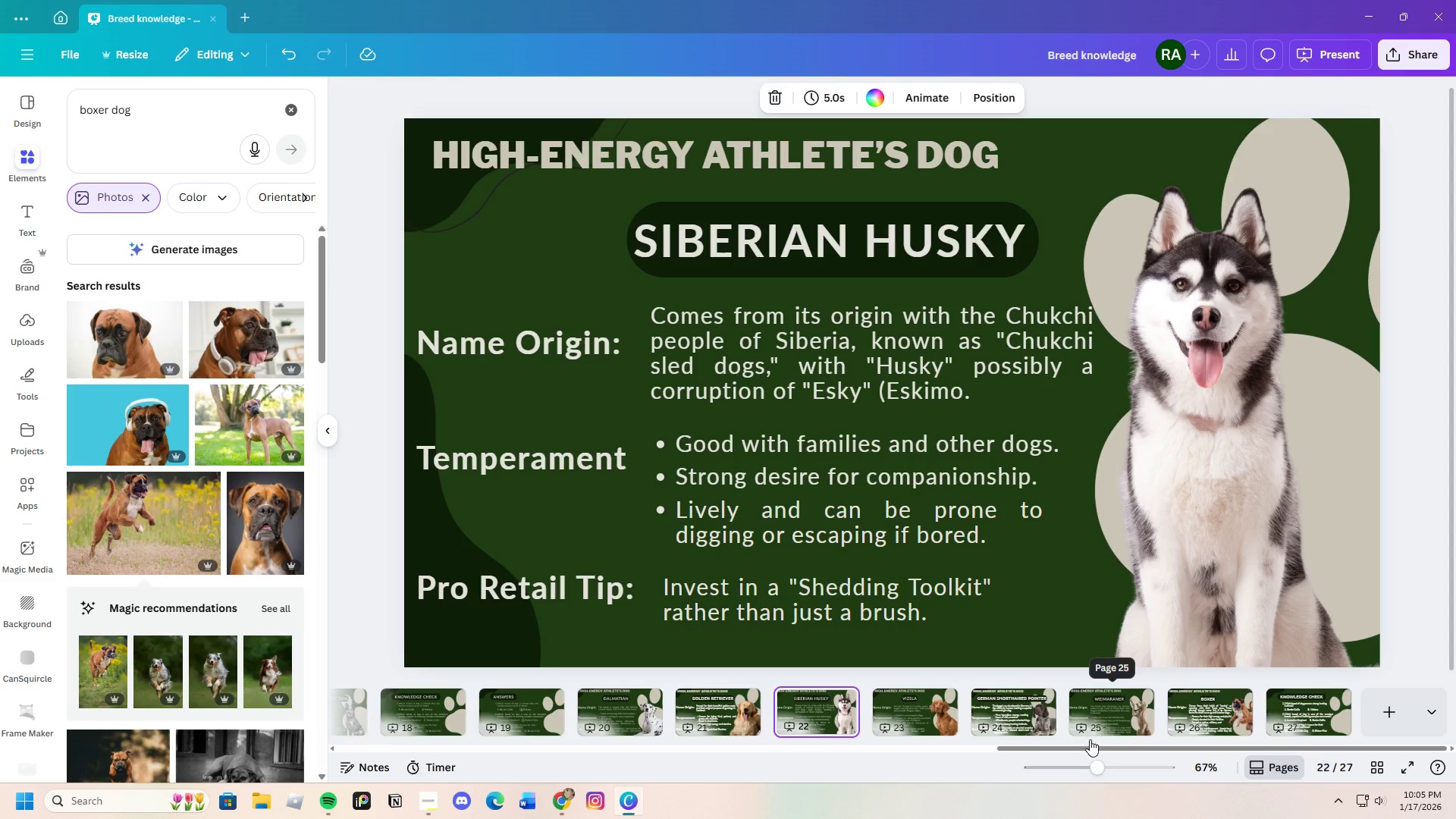 
left_click_drag(start_coordinate=[1087, 749], to_coordinate=[1209, 753])
 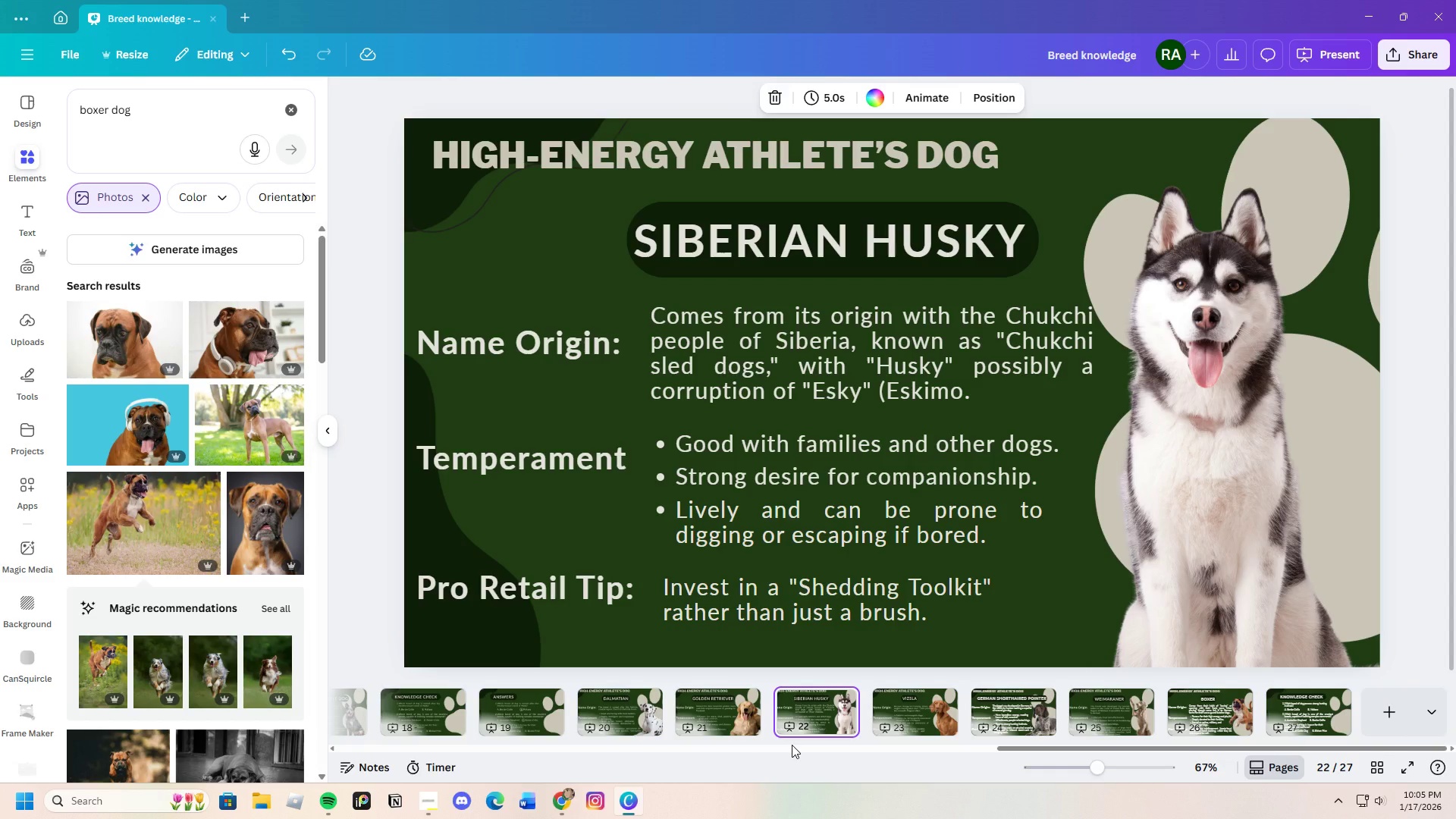 
wait(17.48)
 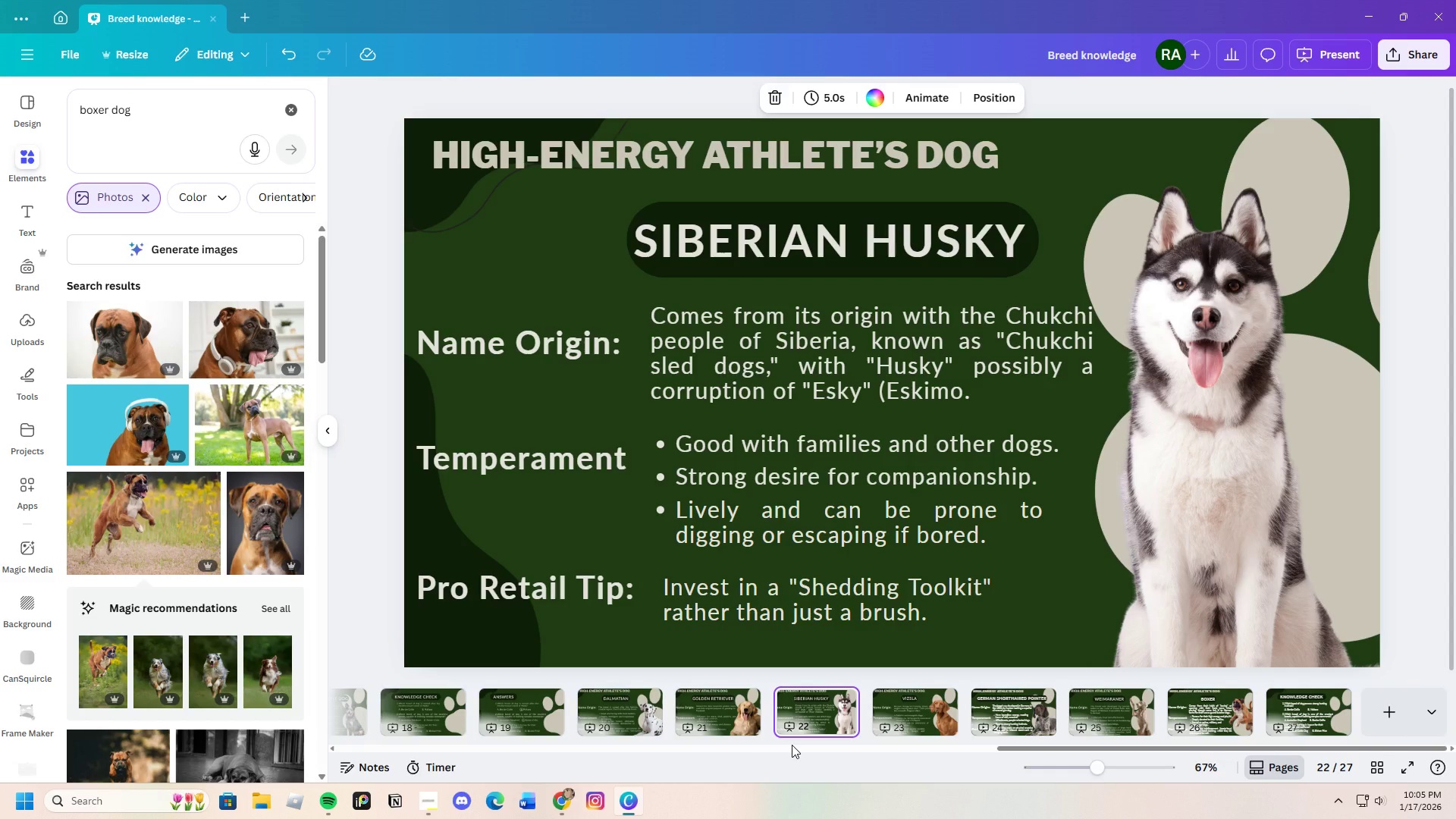 
left_click([1315, 700])
 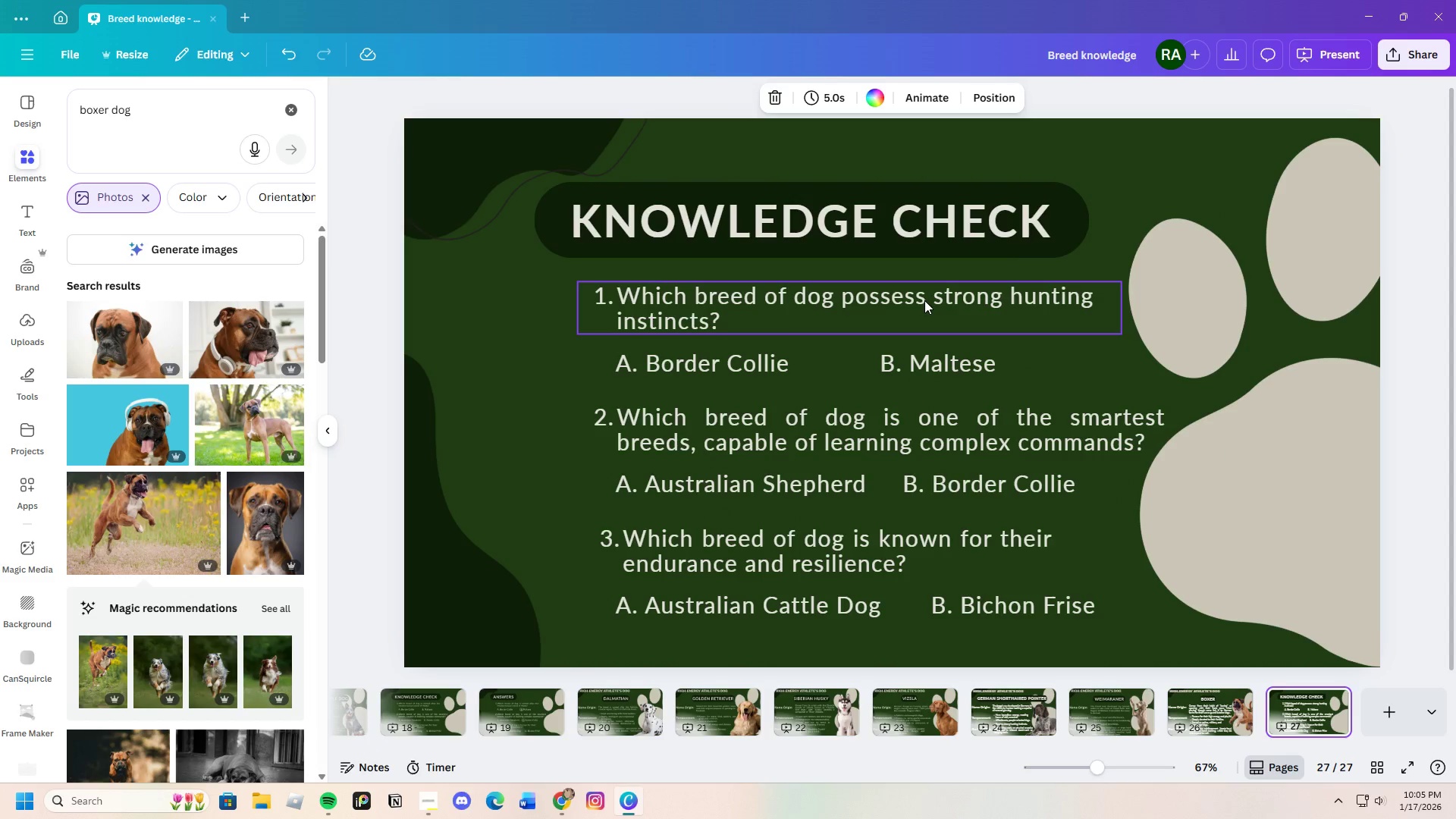 
left_click([924, 300])
 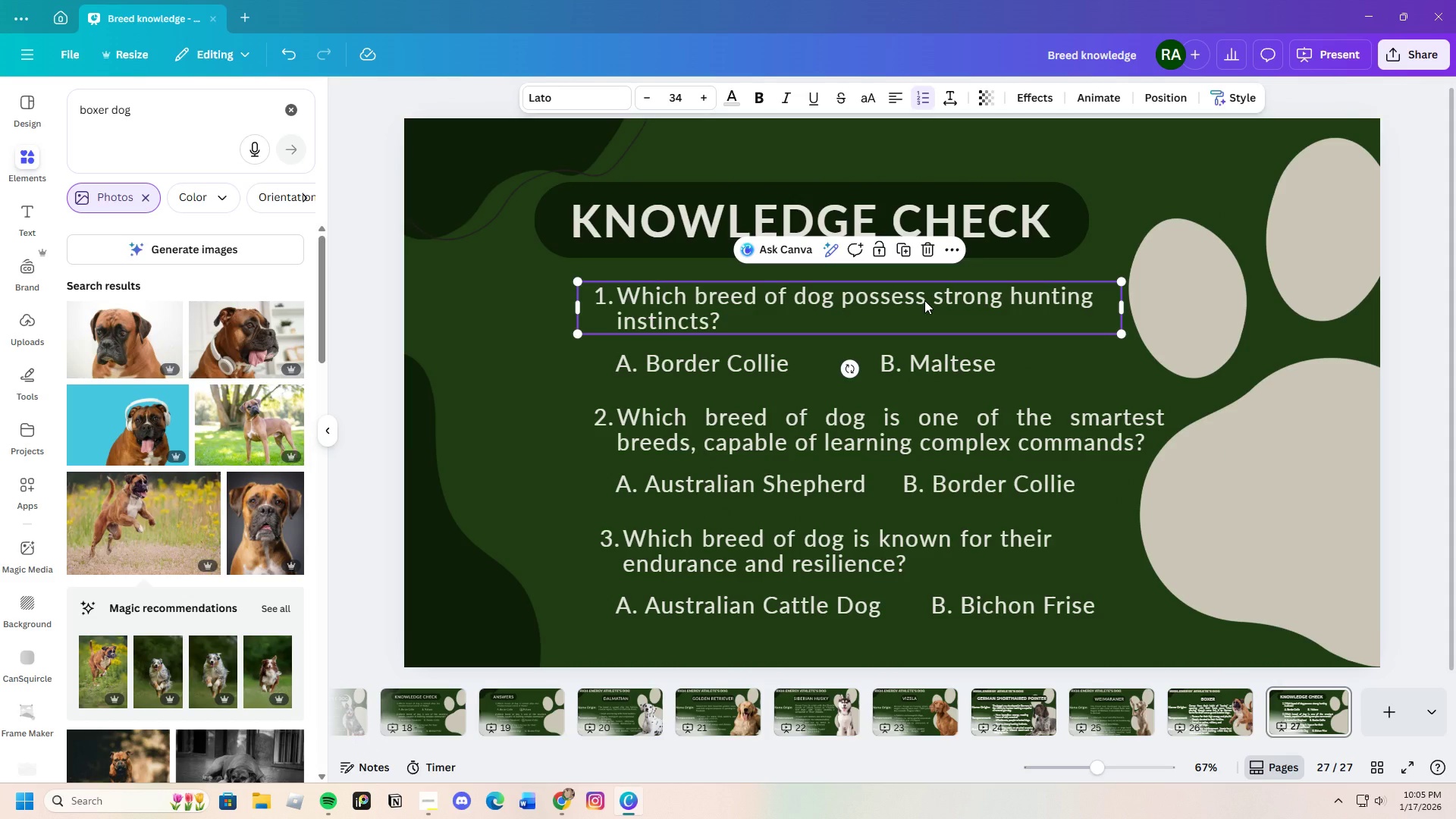 
left_click([924, 300])
 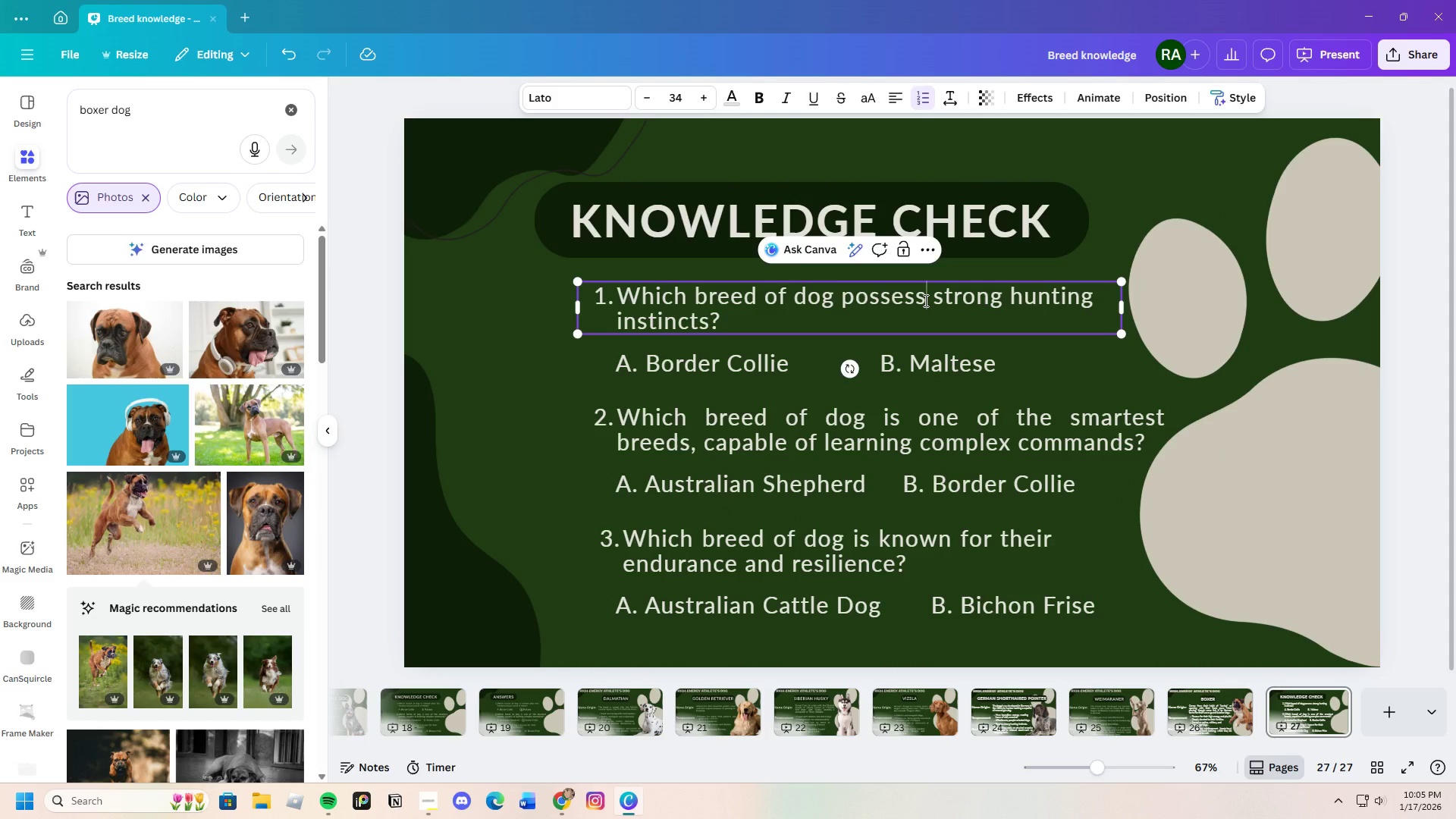 
type(es)
 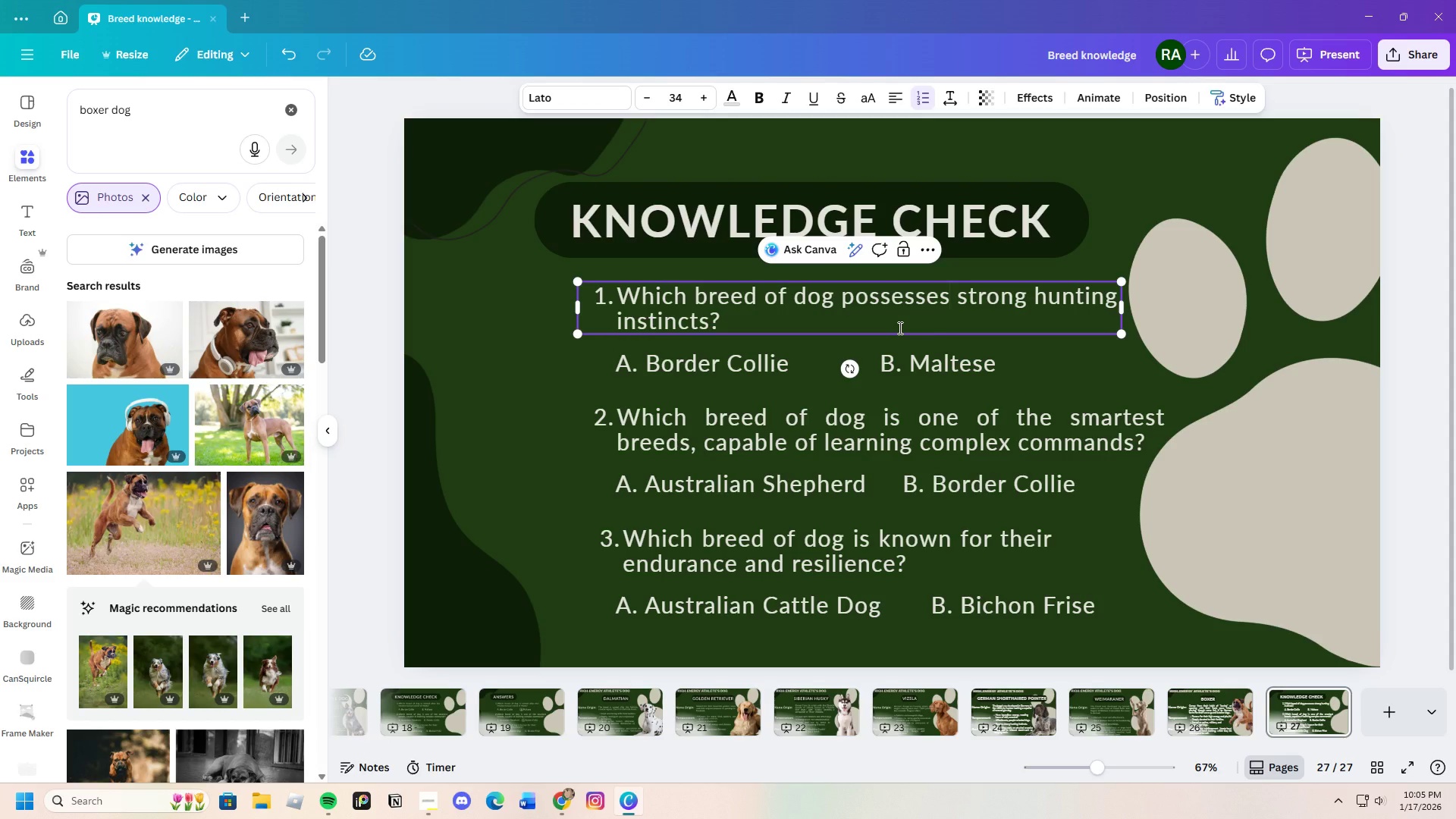 
wait(11.14)
 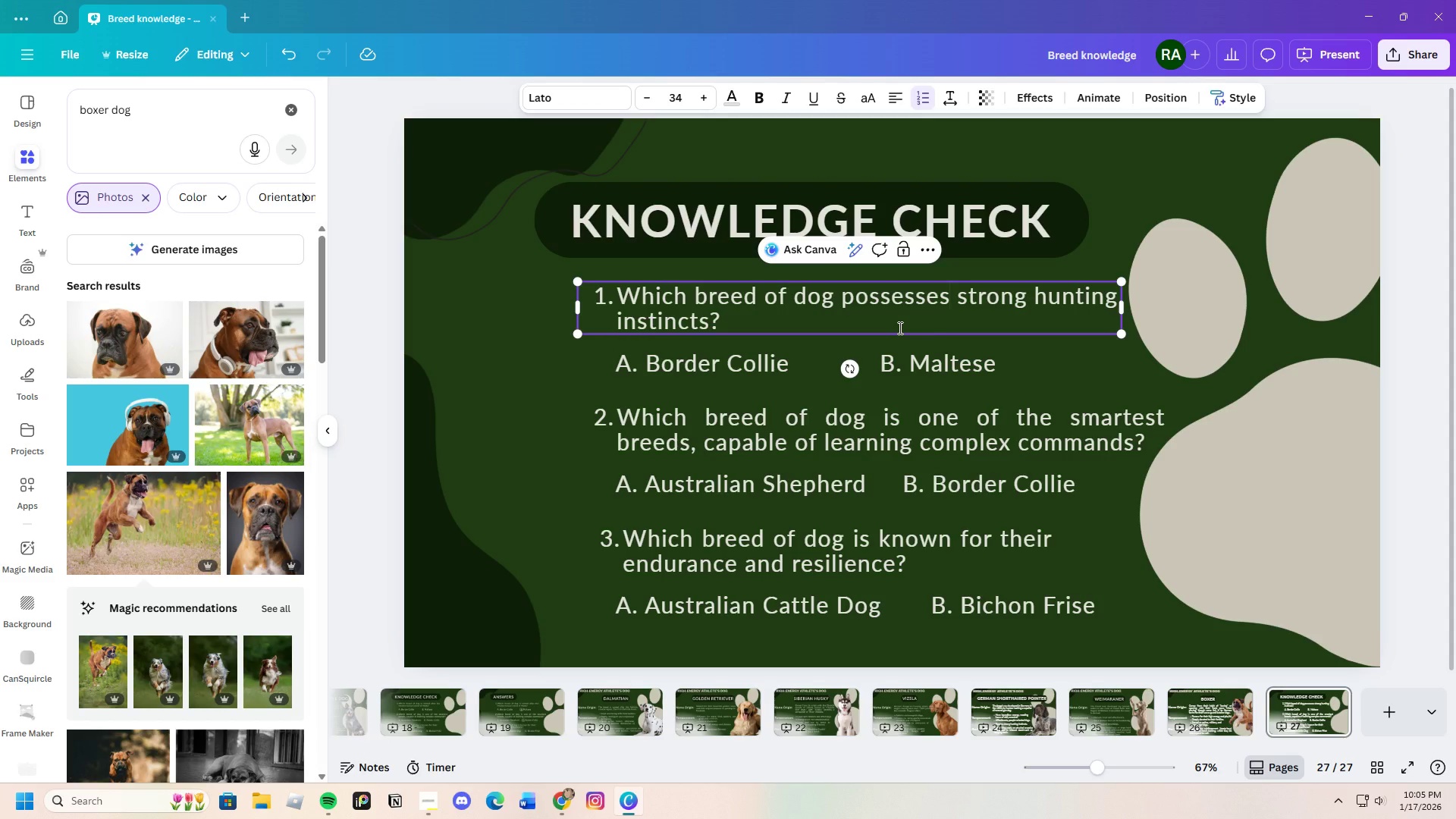 
left_click([935, 710])
 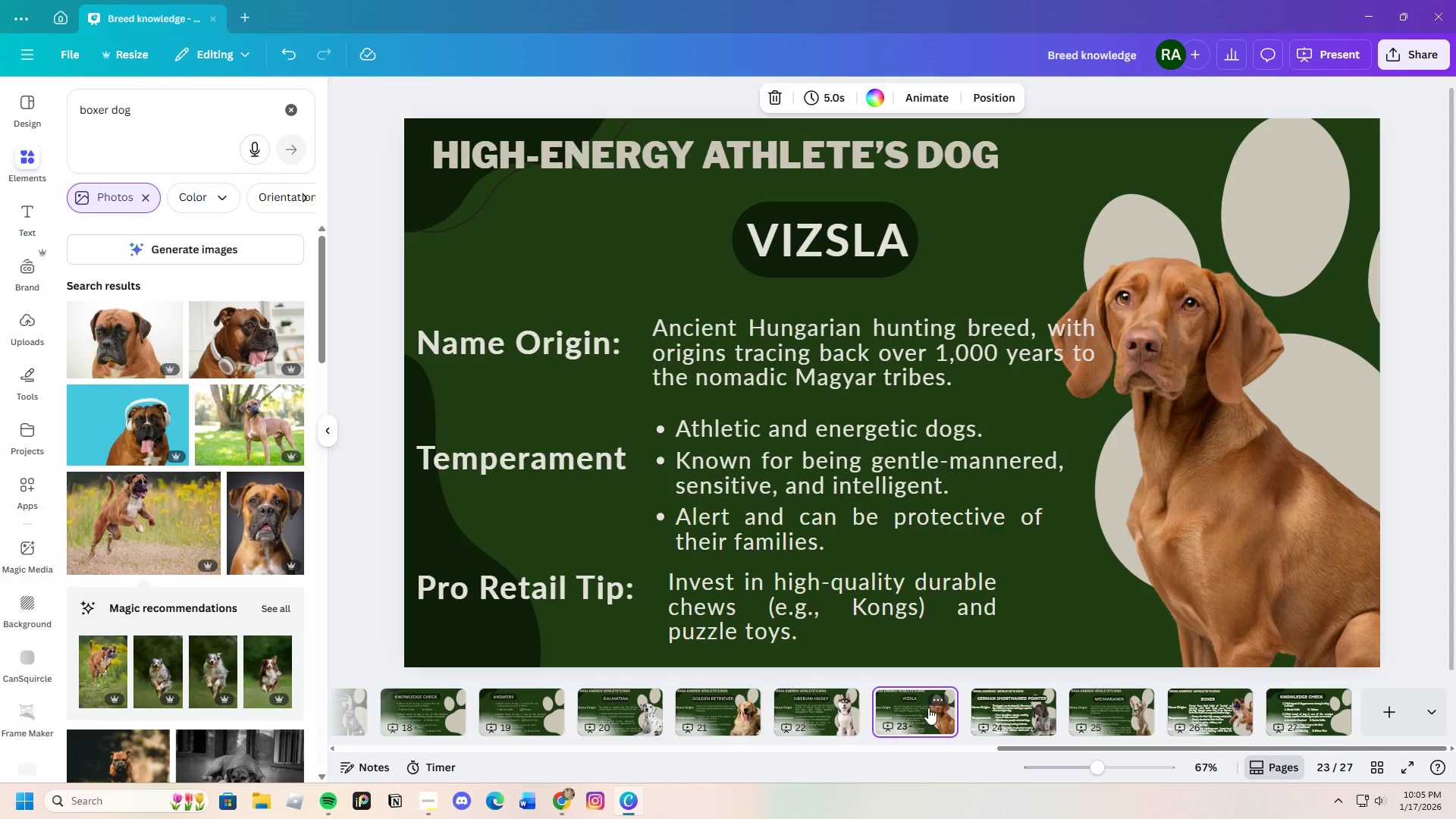 
wait(7.7)
 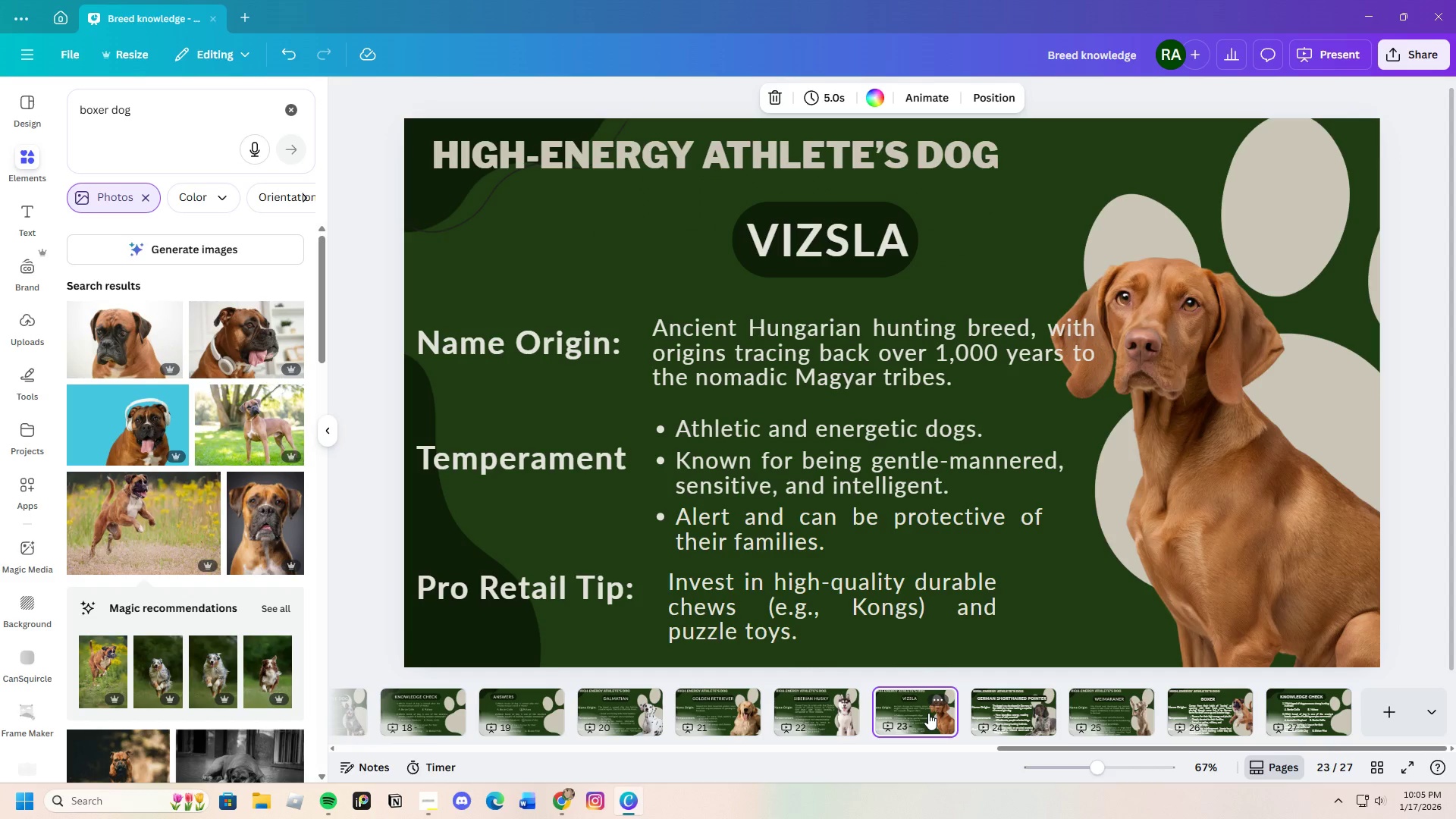 
left_click([785, 364])
 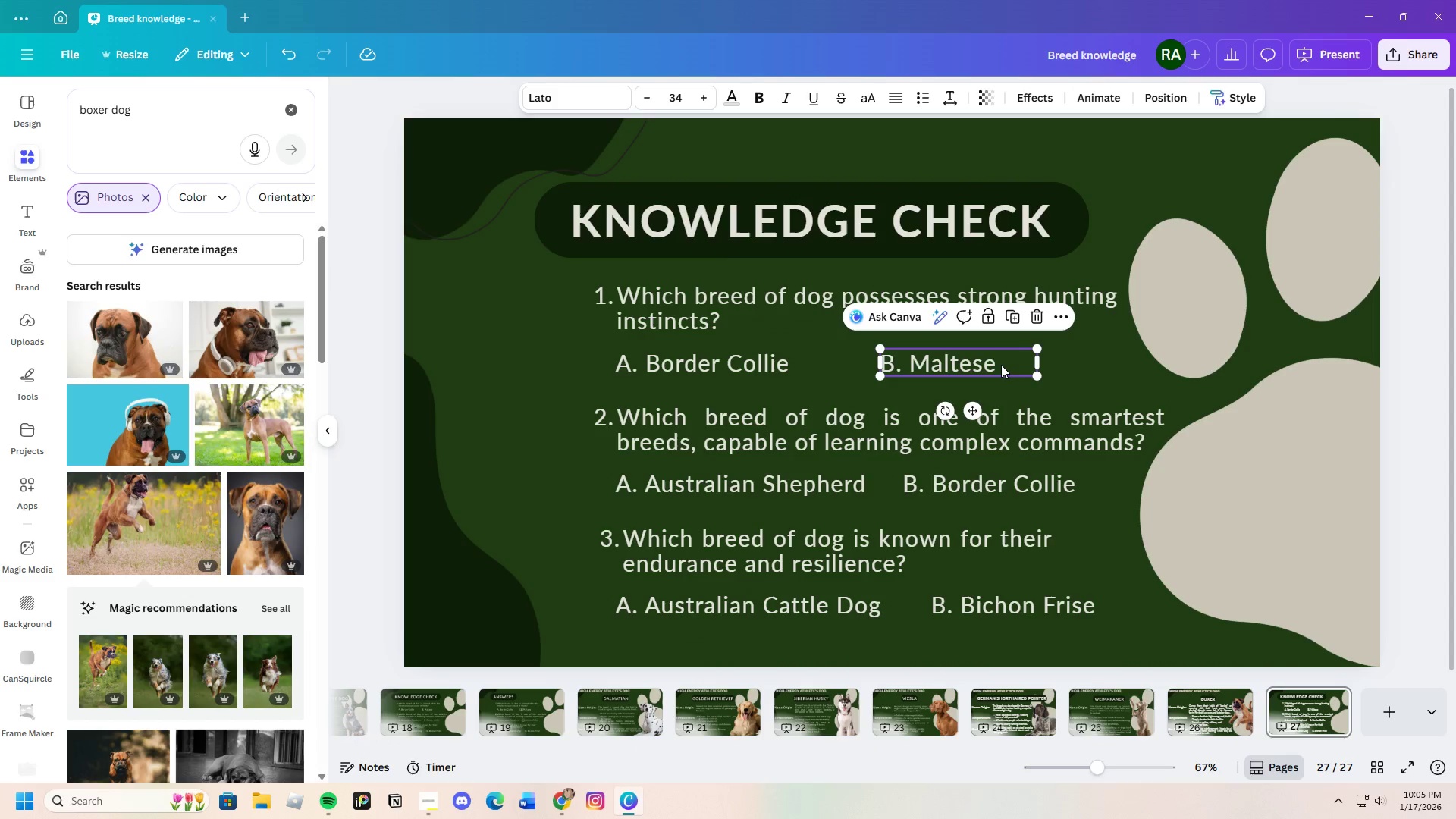 
double_click([999, 365])
 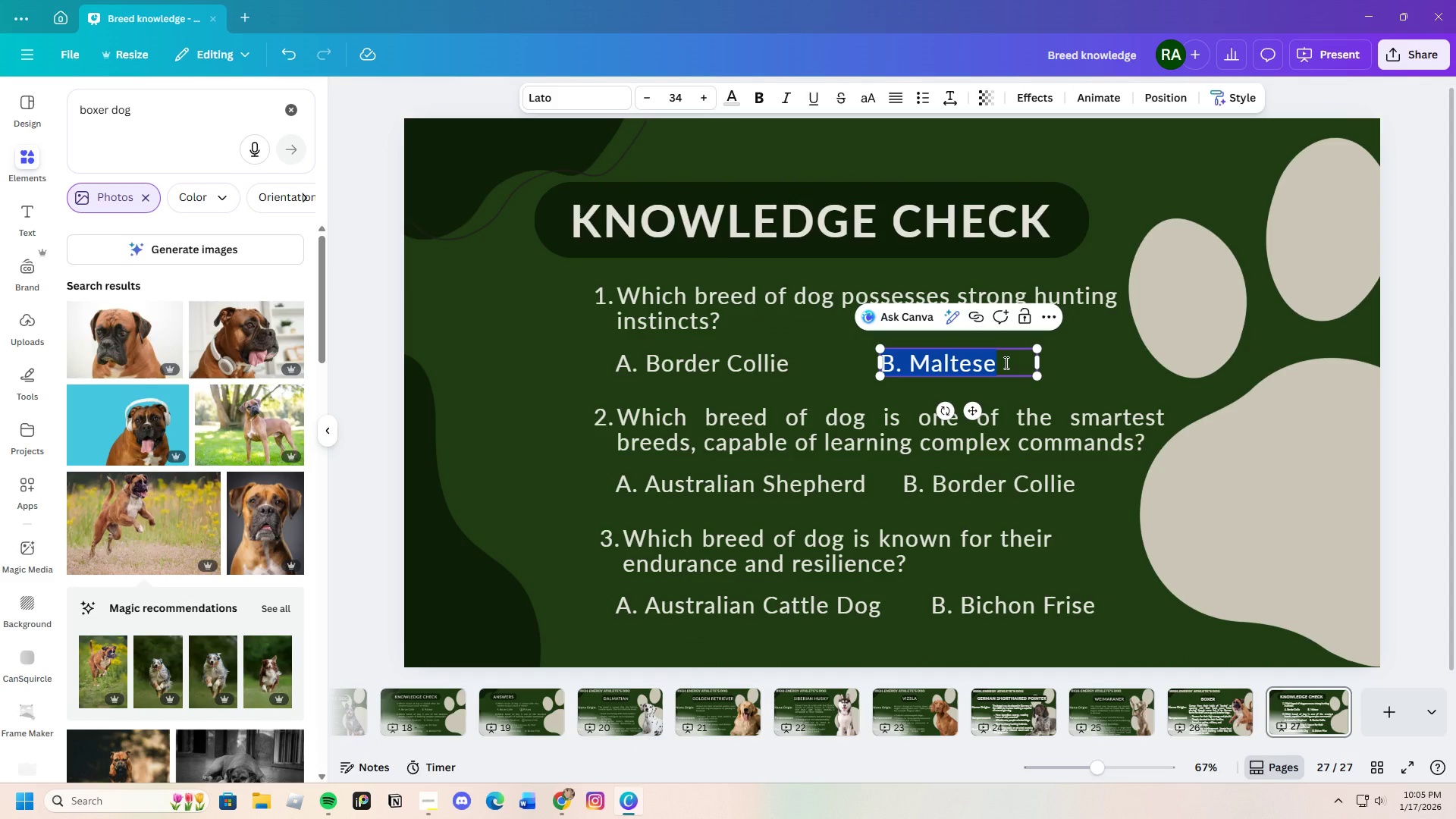 
double_click([1005, 362])
 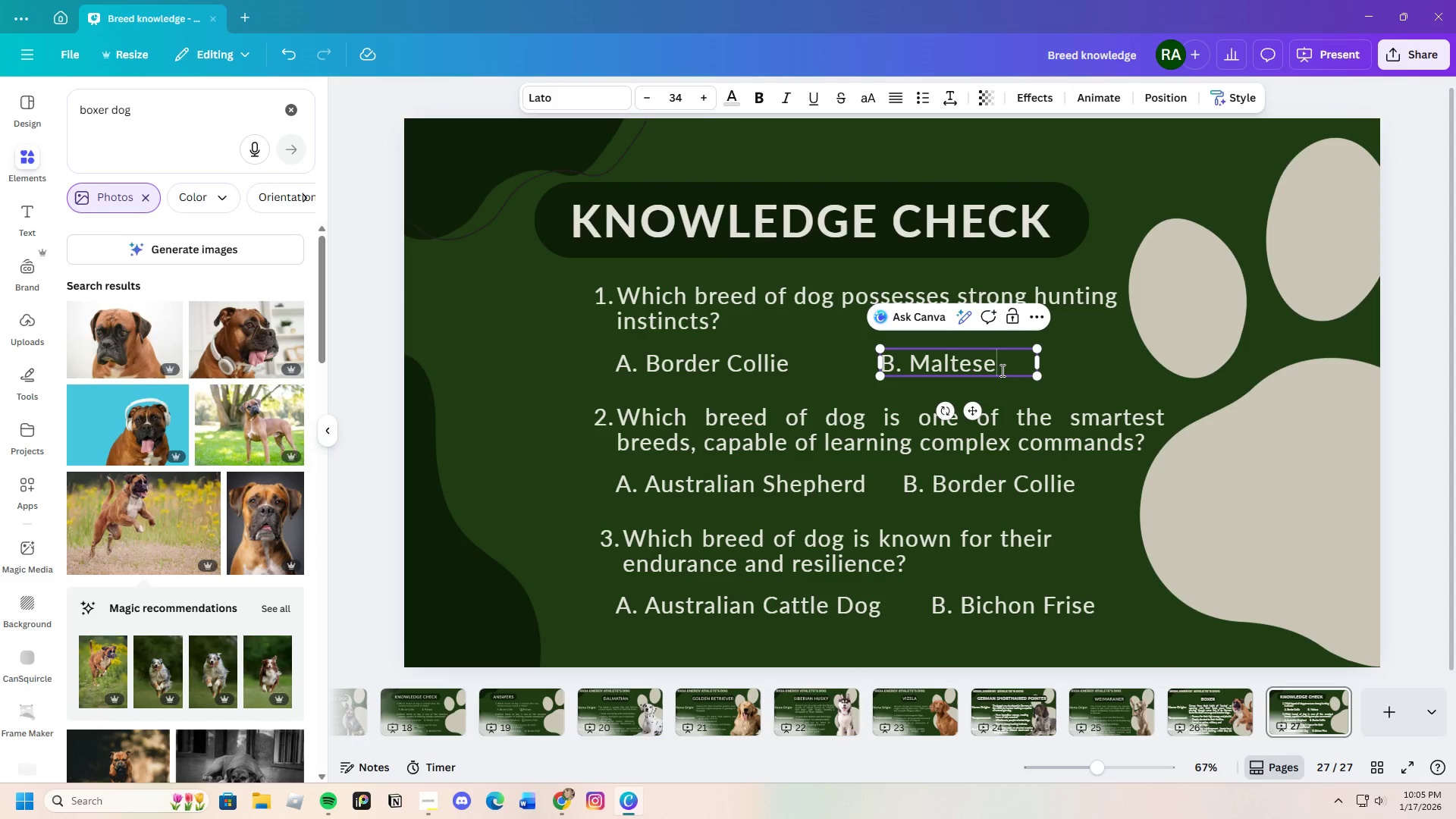 
key(Backspace)
key(Backspace)
key(Backspace)
key(Backspace)
key(Backspace)
key(Backspace)
key(Backspace)
type(Vizsla)
 